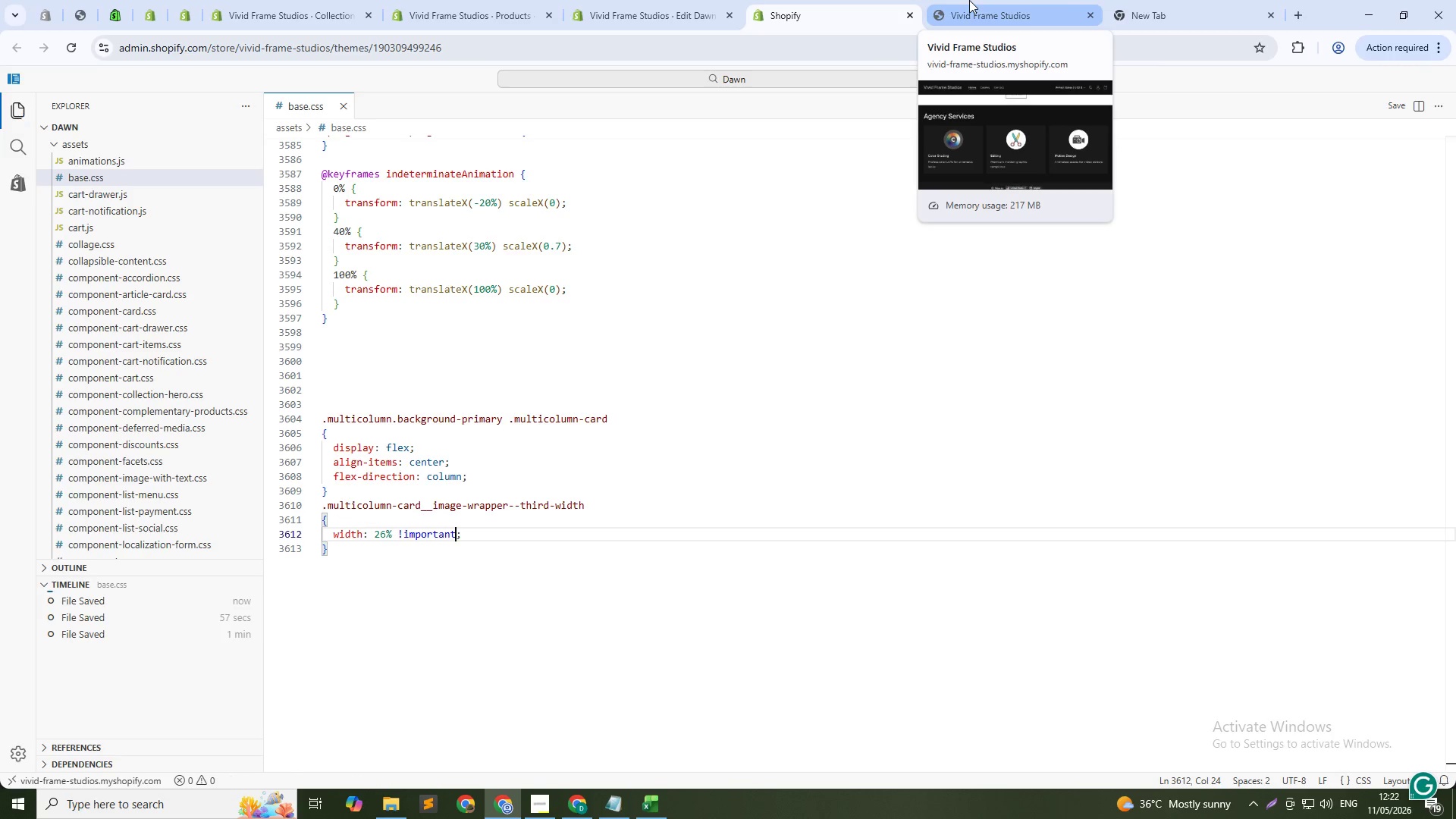 
left_click([969, 0])
 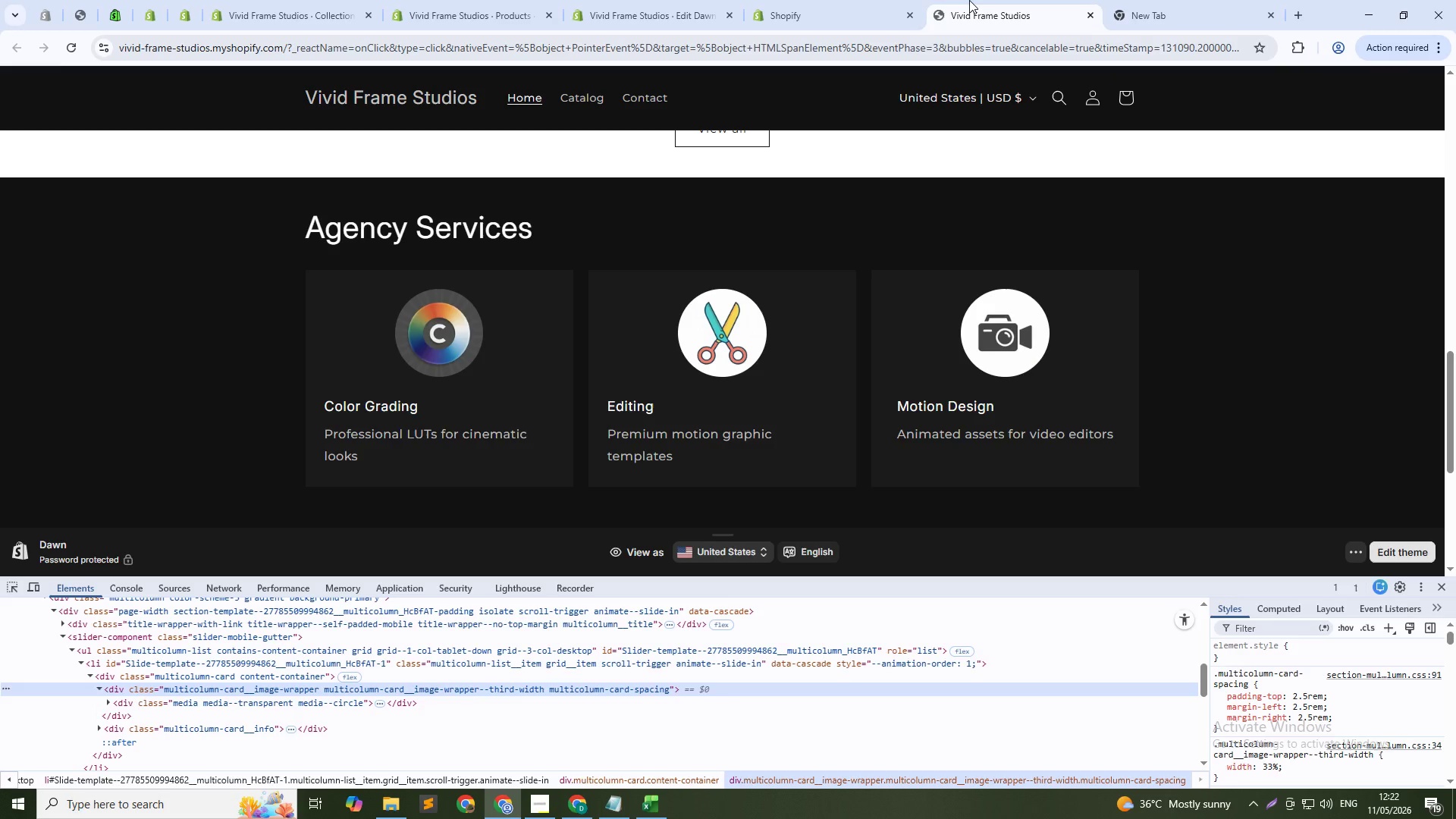 
key(F5)
 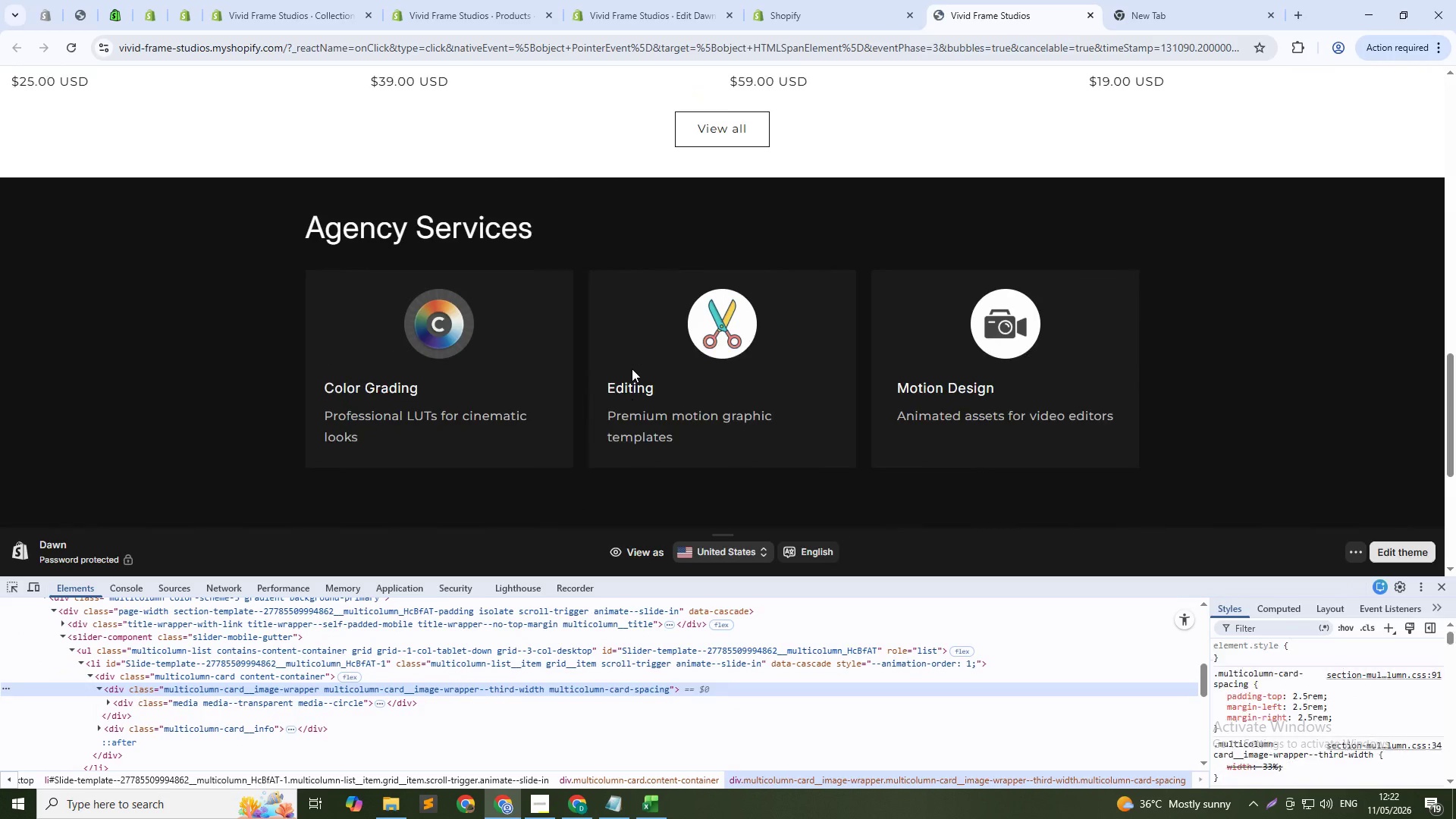 
wait(6.16)
 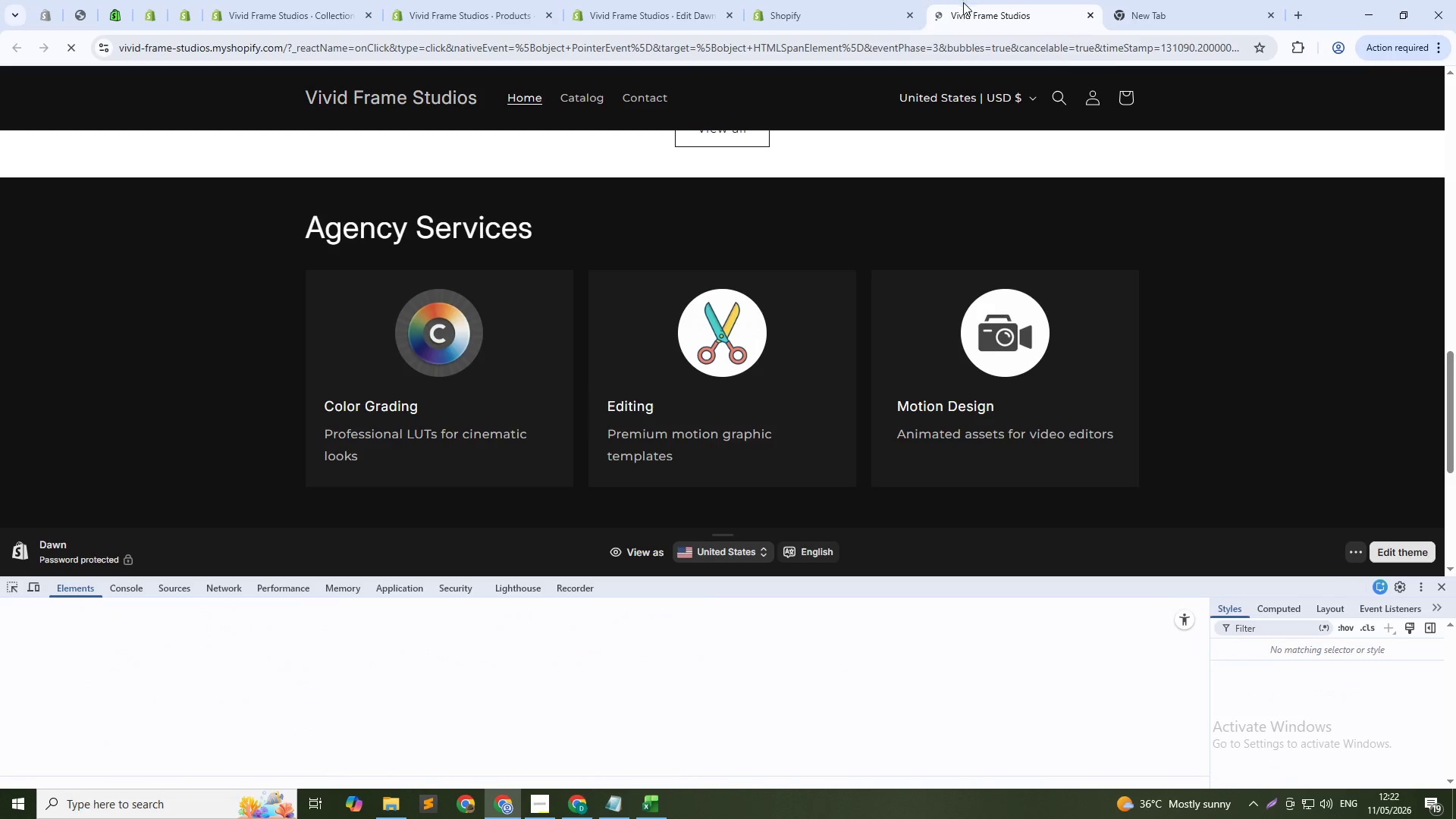 
scroll: coordinate [830, 355], scroll_direction: up, amount: 6.0
 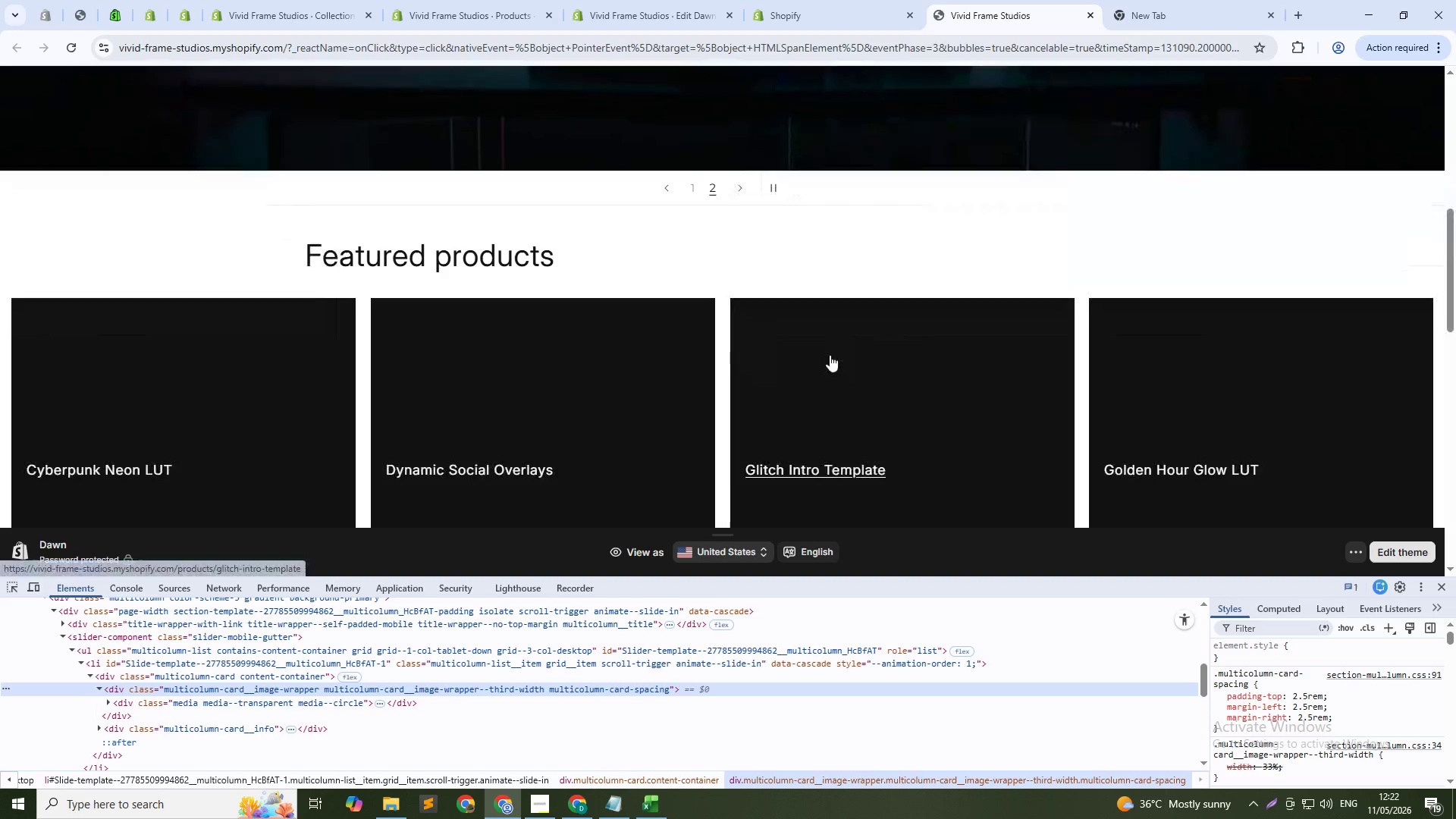 
scroll: coordinate [1142, 311], scroll_direction: down, amount: 20.0
 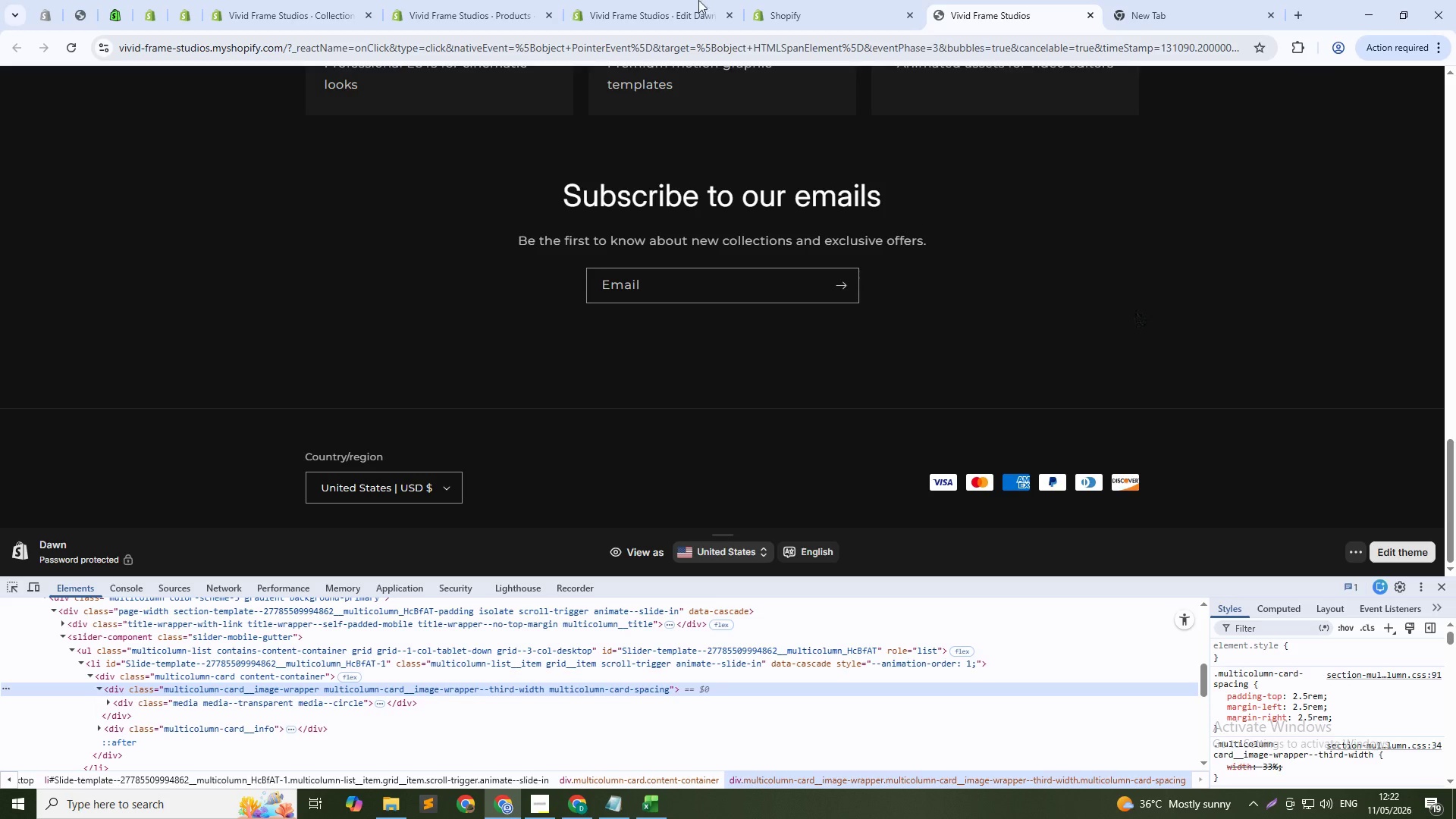 
left_click([696, 0])
 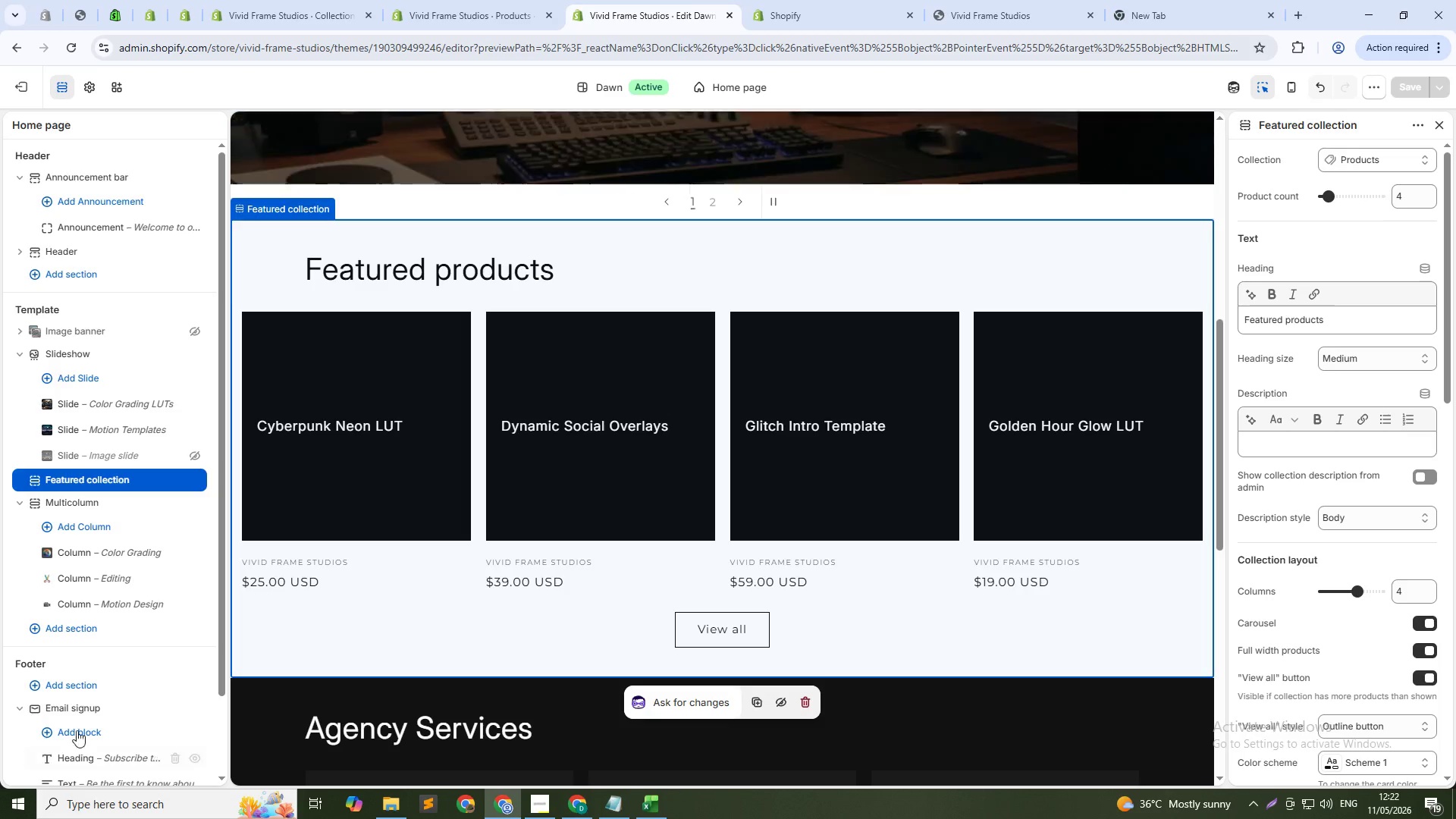 
left_click([88, 702])
 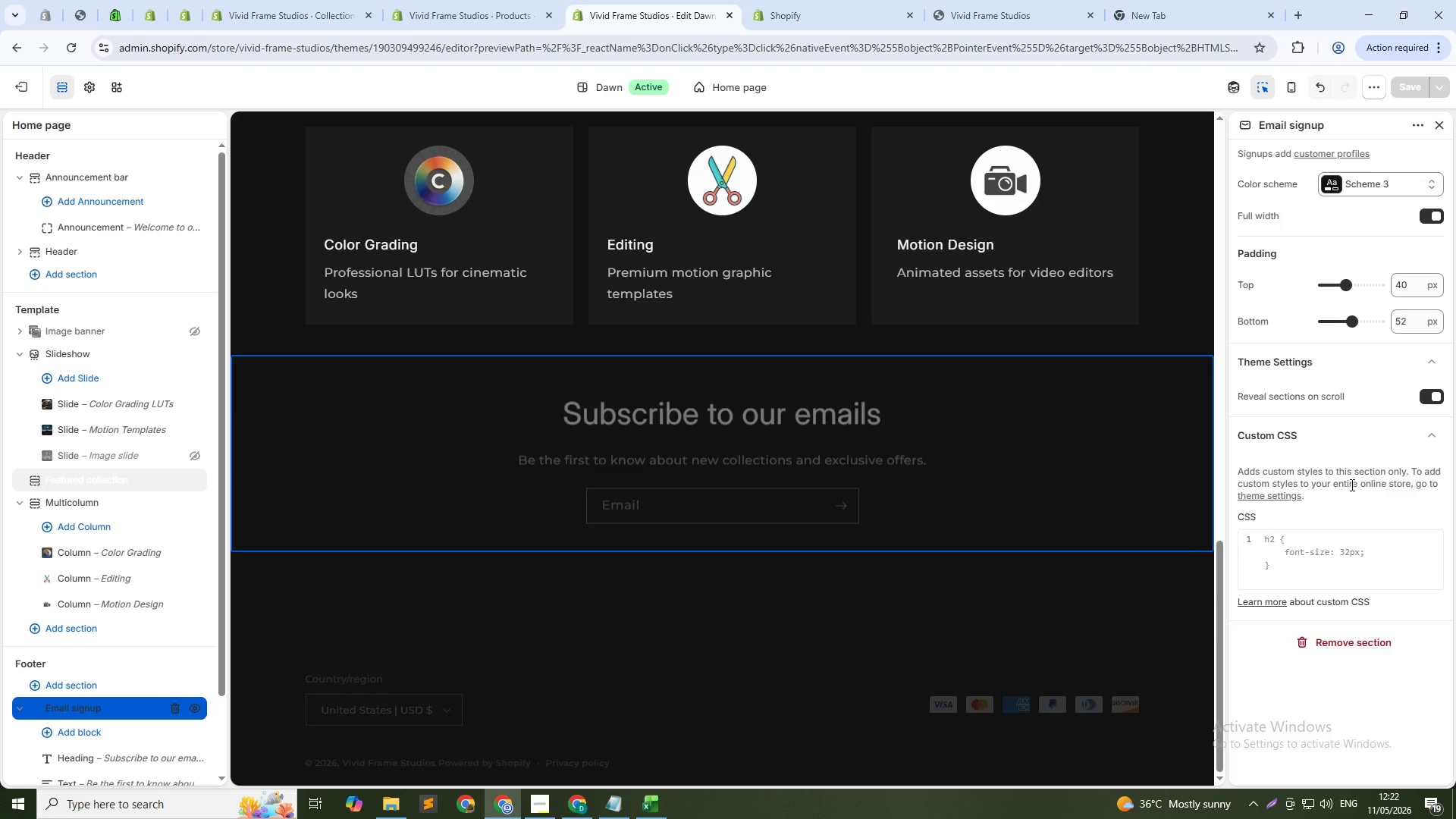 
scroll: coordinate [1344, 534], scroll_direction: down, amount: 6.0
 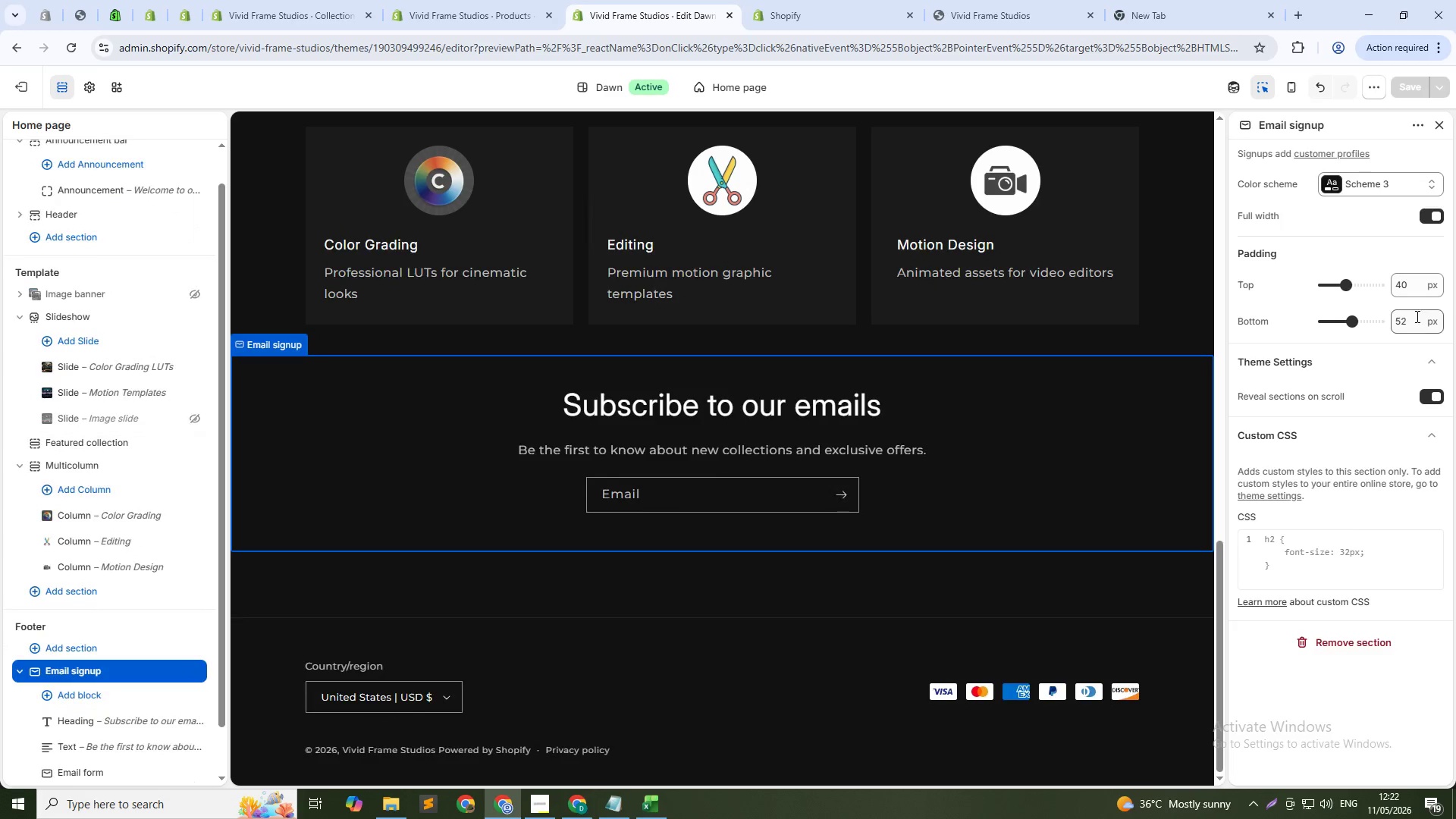 
left_click_drag(start_coordinate=[1415, 317], to_coordinate=[1385, 318])
 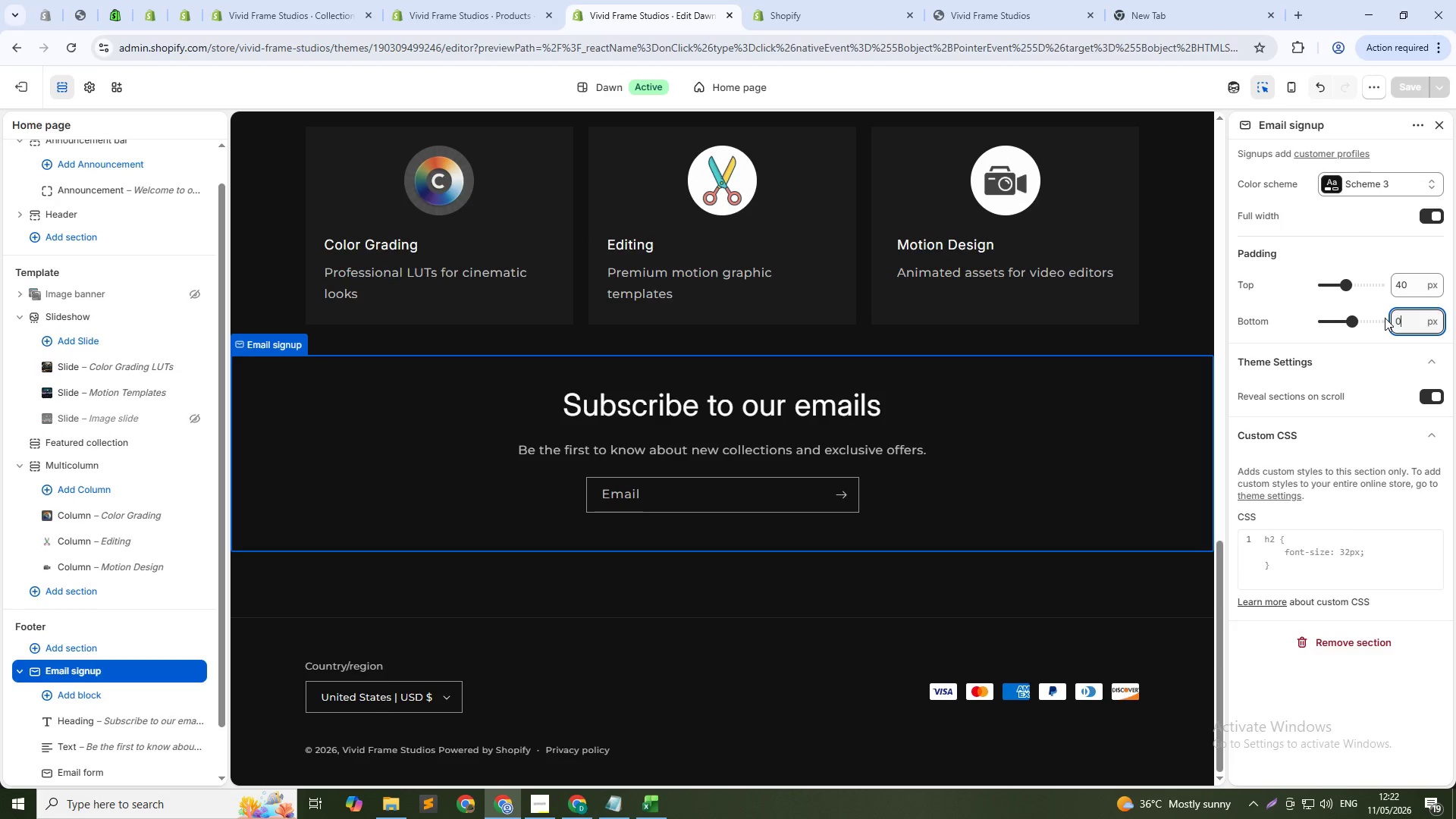 
key(Numpad0)
 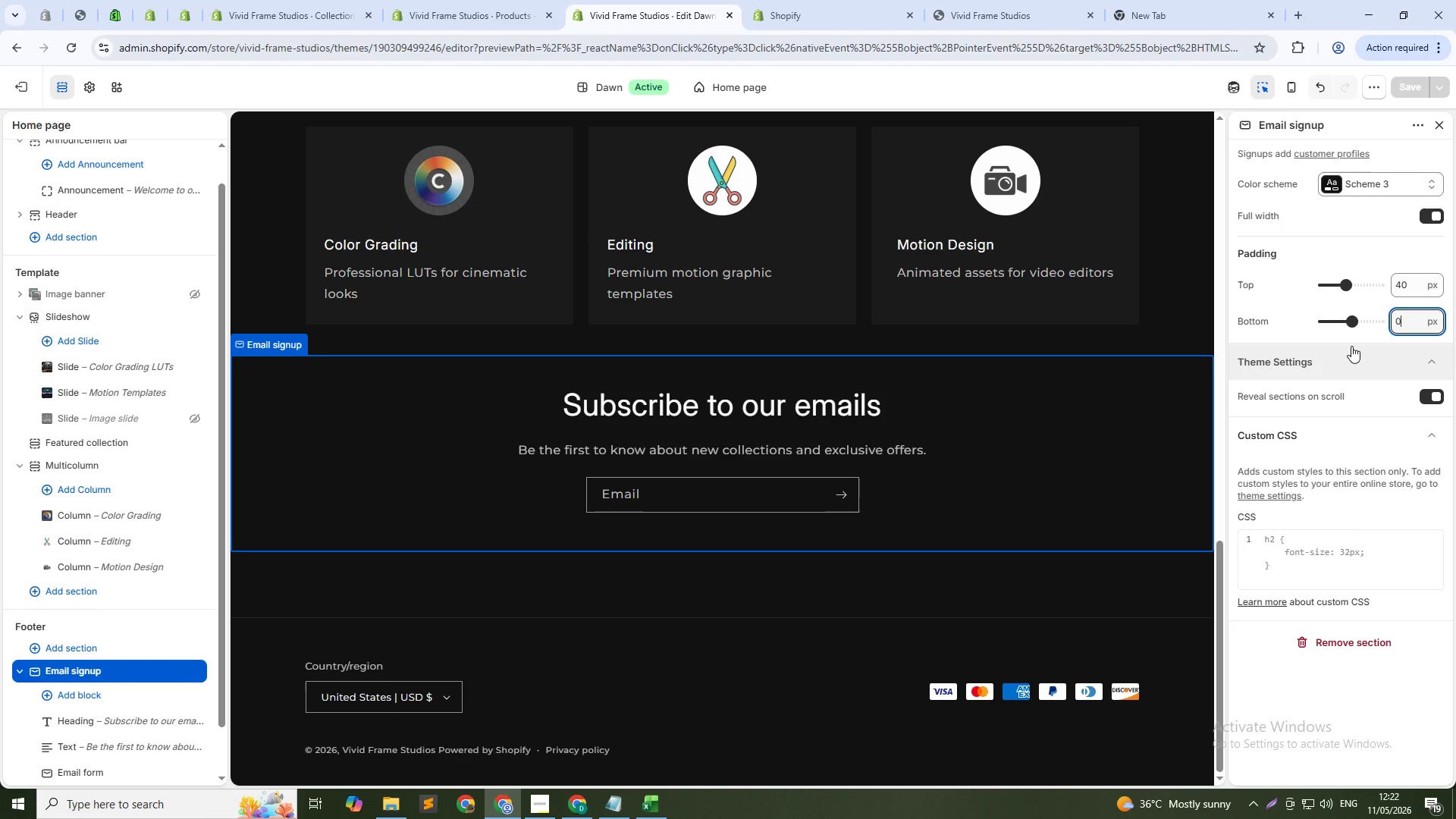 
left_click([1345, 345])
 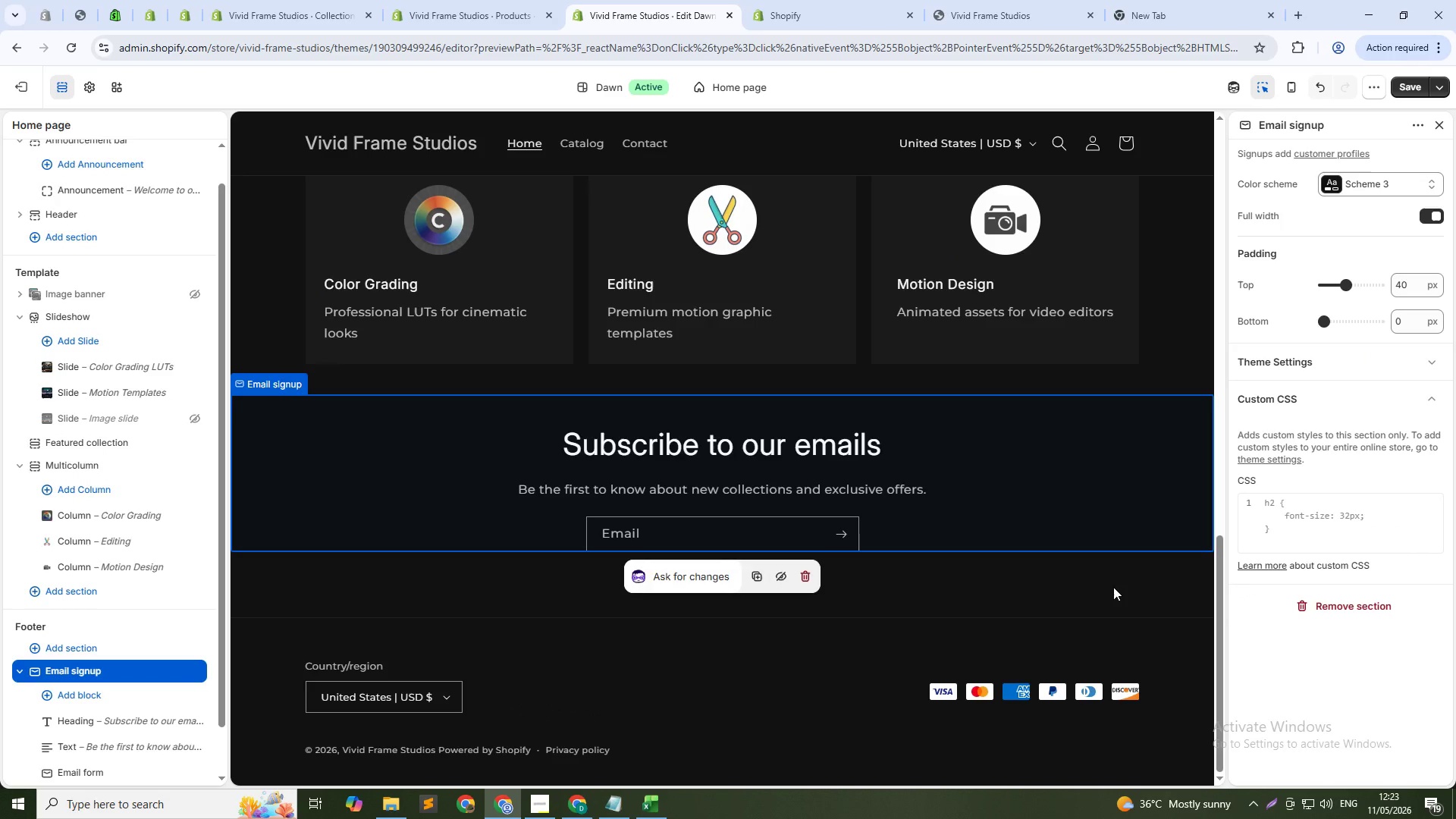 
left_click([1100, 587])
 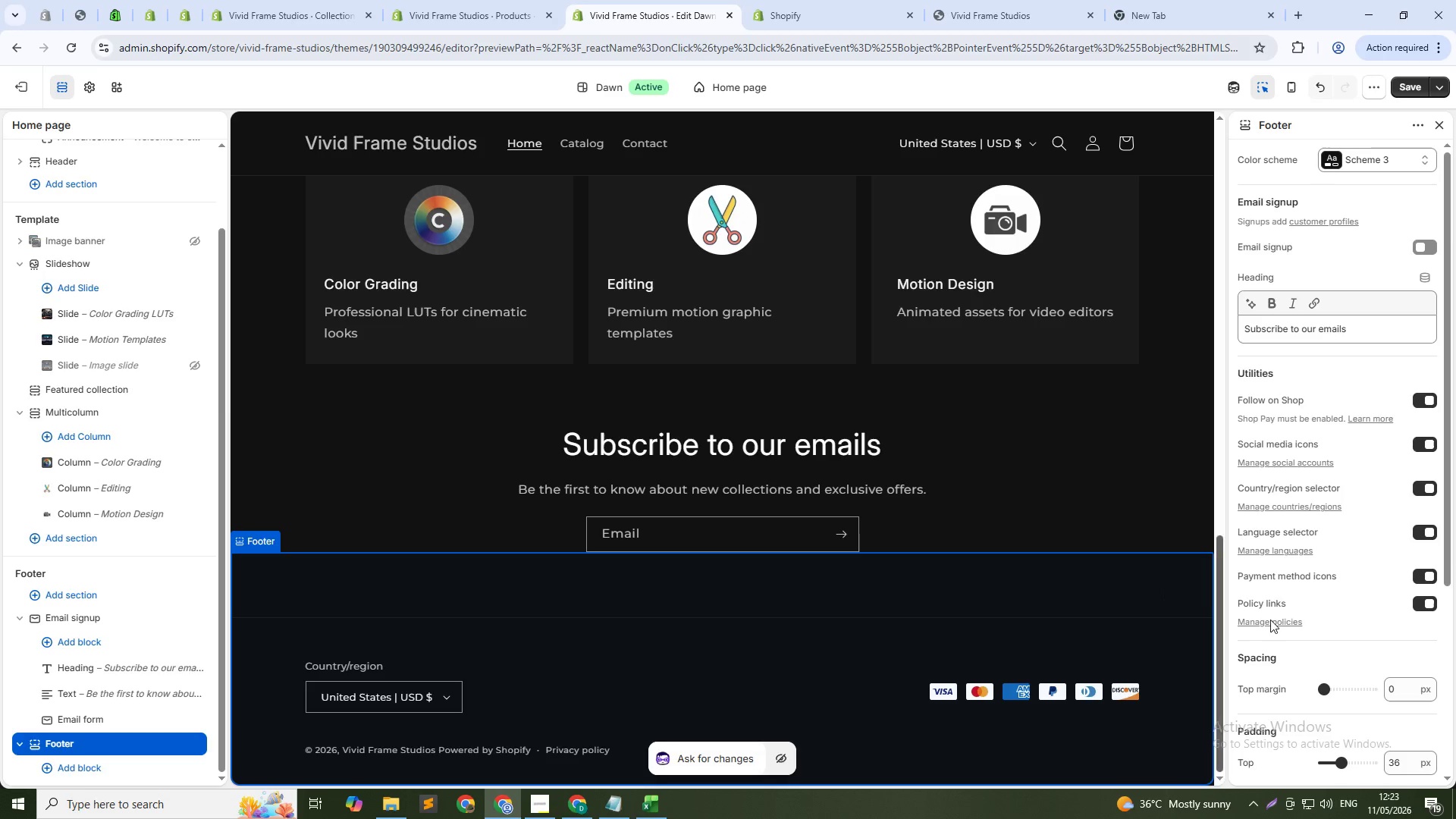 
scroll: coordinate [1391, 712], scroll_direction: down, amount: 9.0
 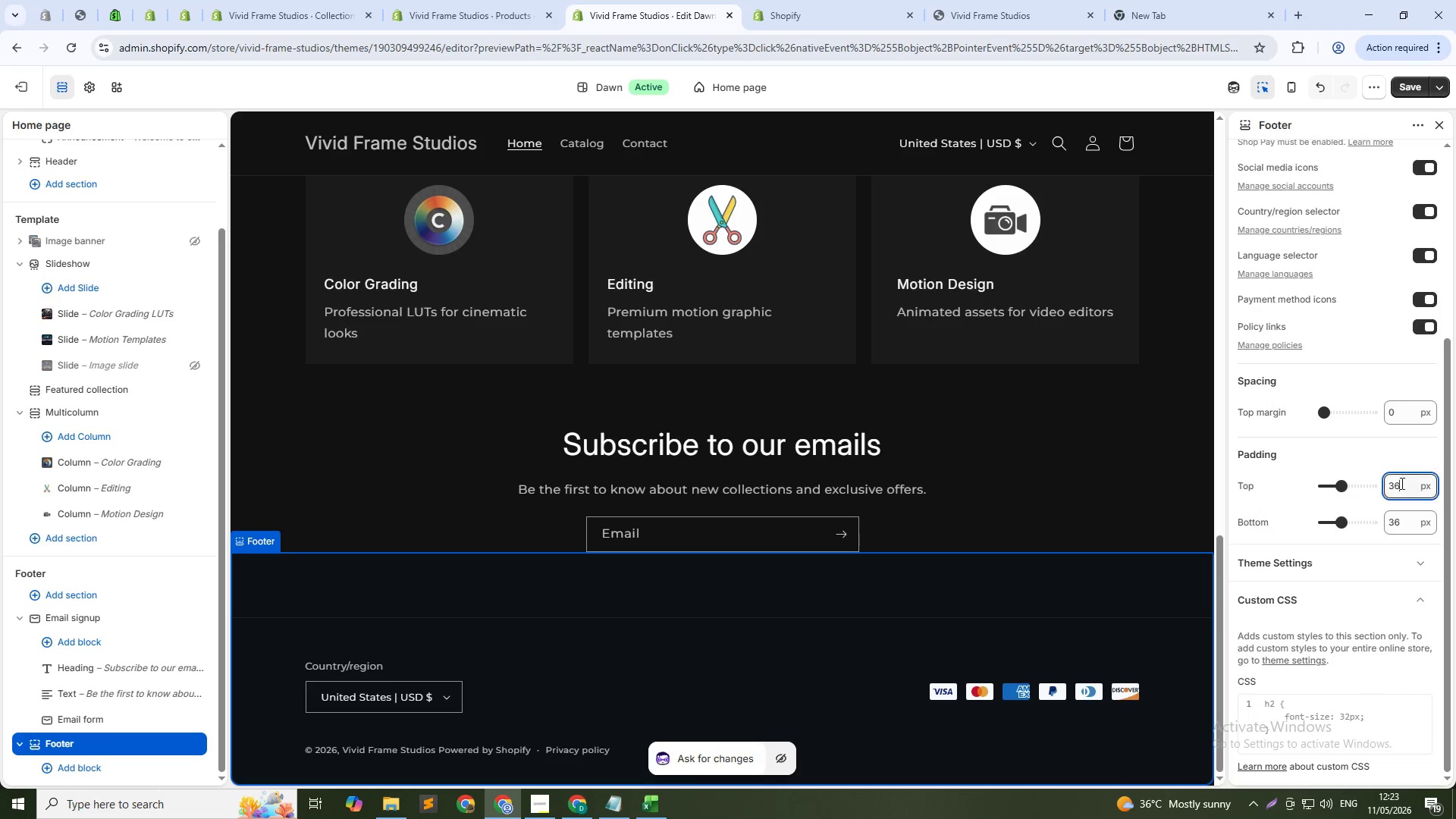 
left_click_drag(start_coordinate=[1404, 482], to_coordinate=[1384, 485])
 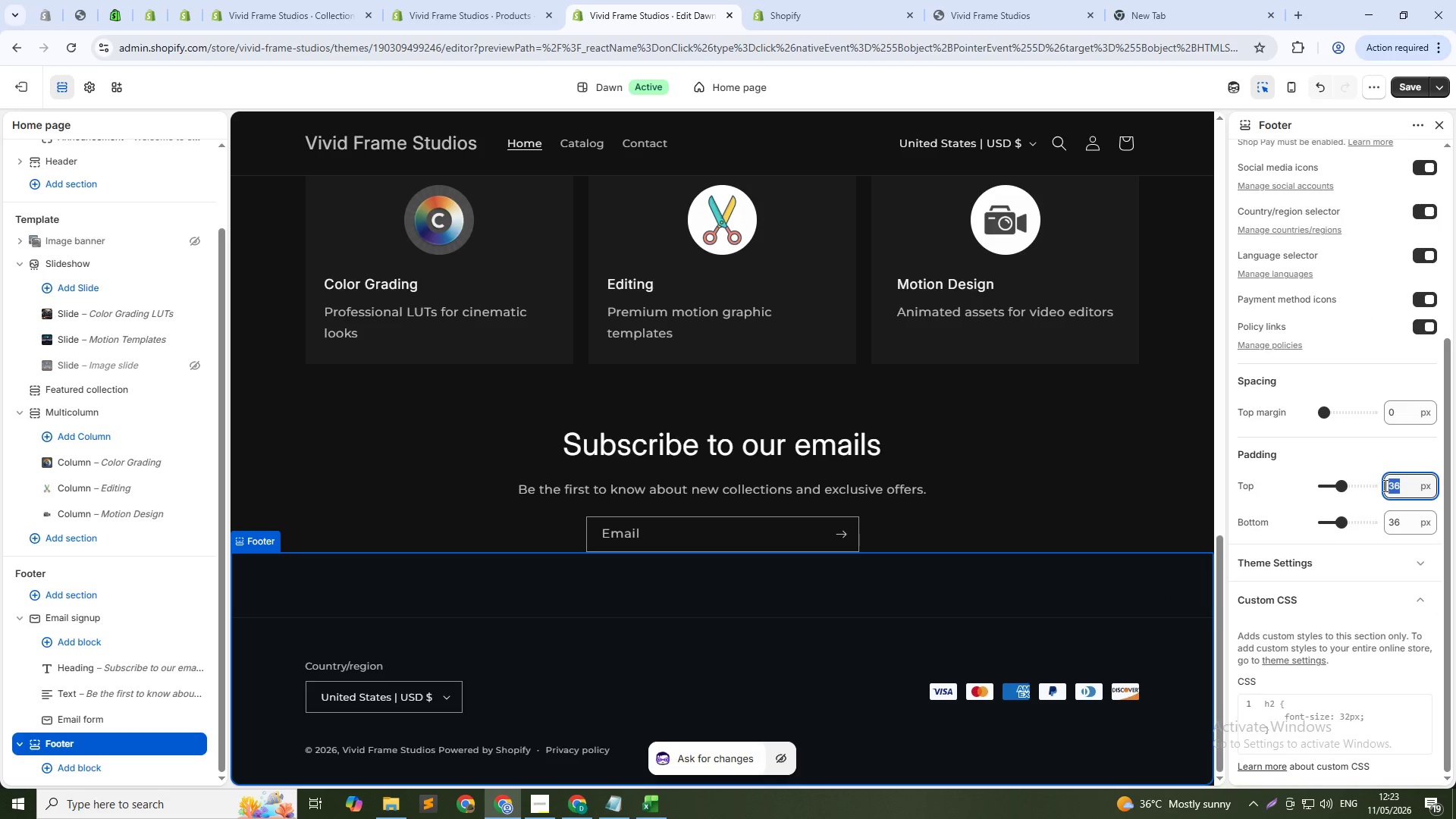 
key(Numpad0)
 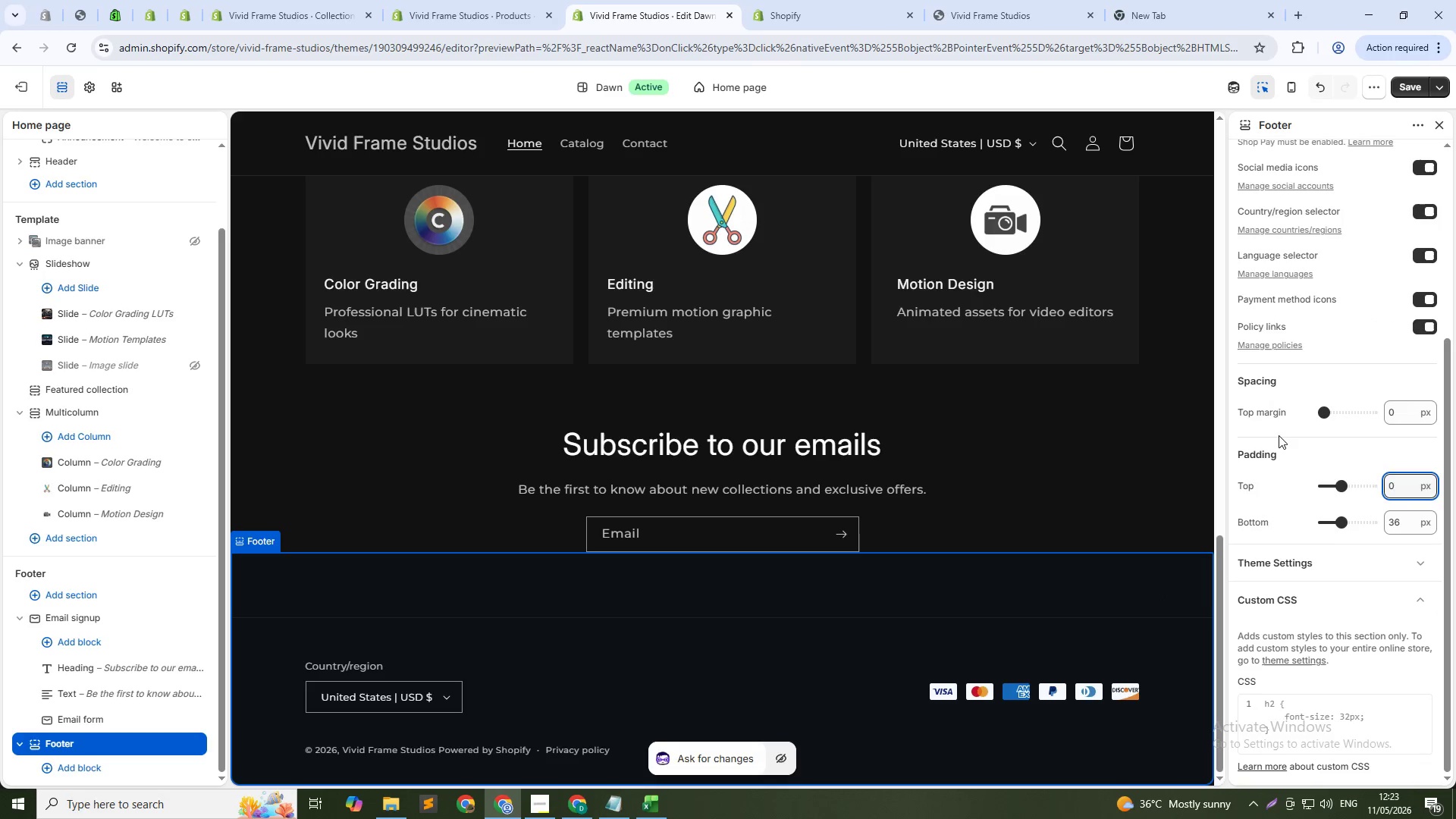 
left_click([1279, 432])
 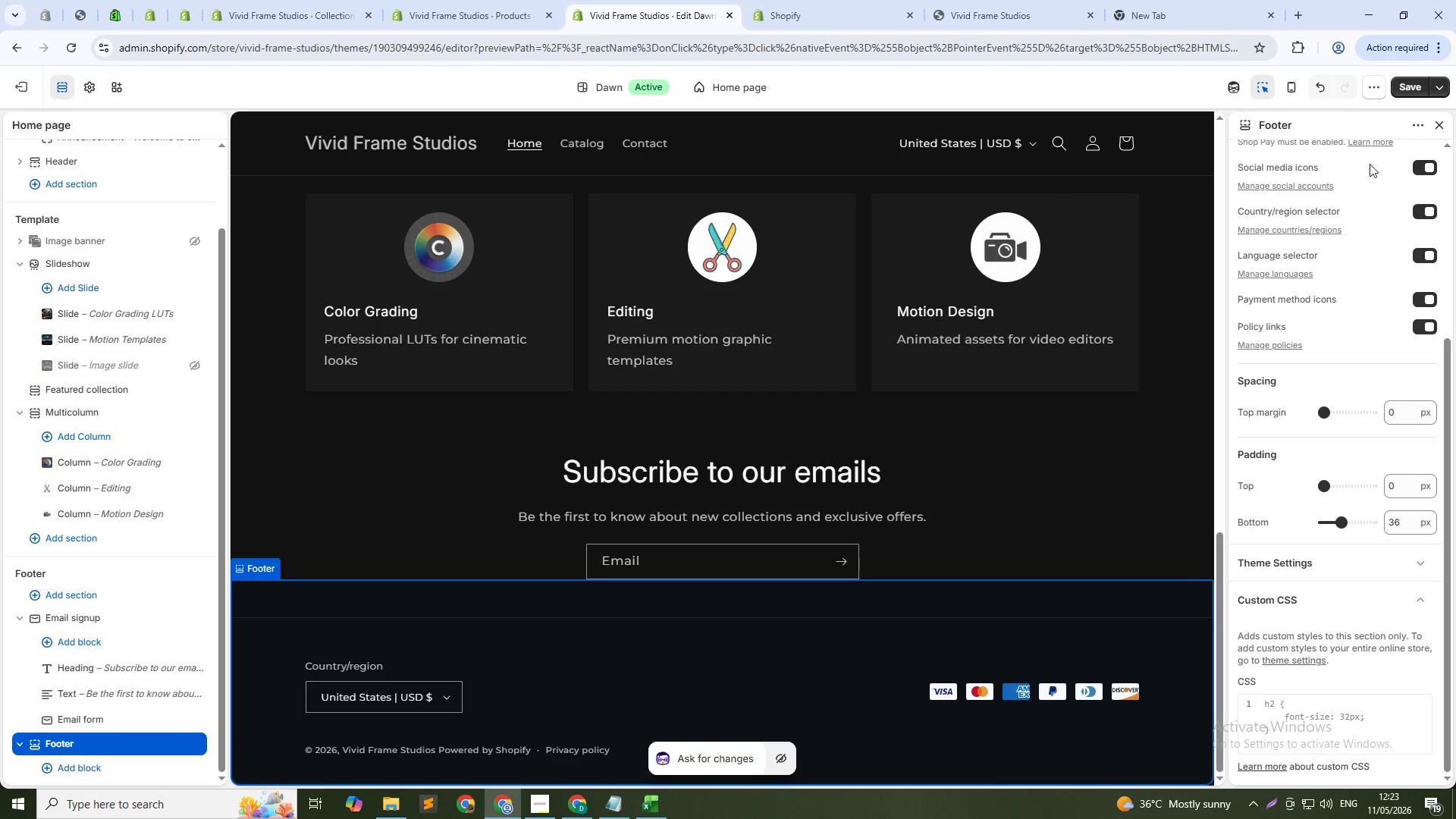 
left_click([1398, 82])
 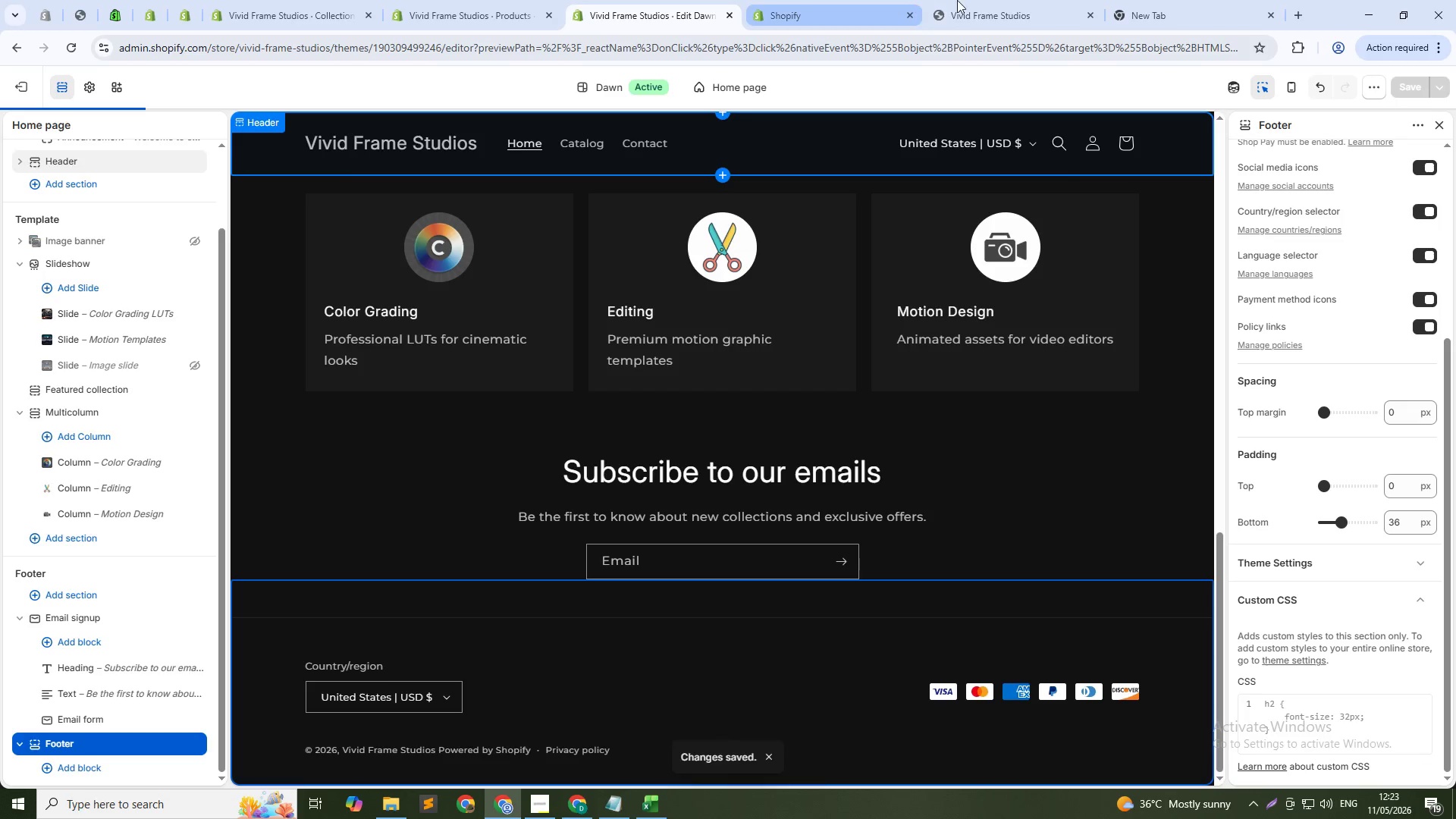 
left_click([971, 0])
 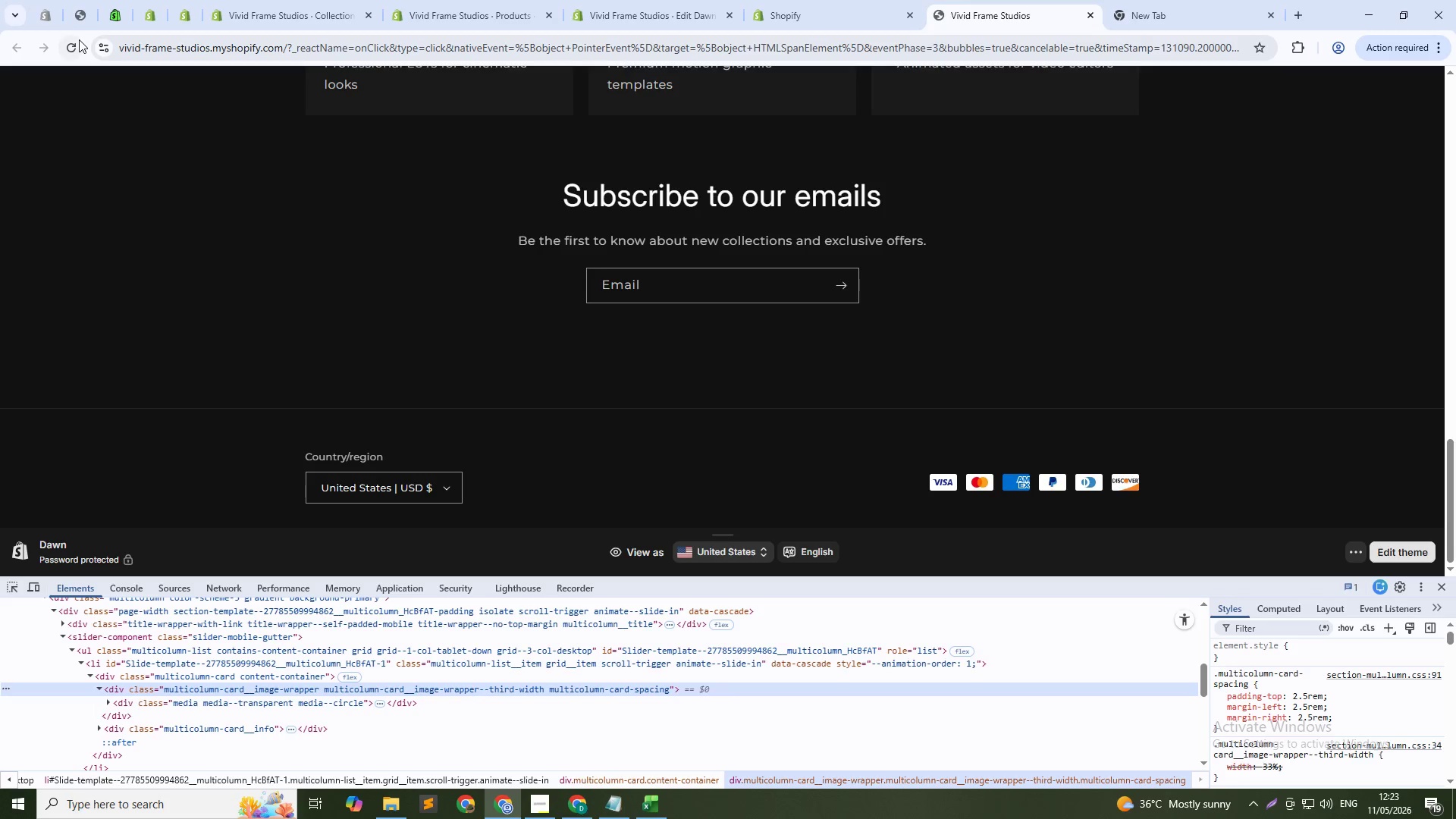 
left_click([79, 39])
 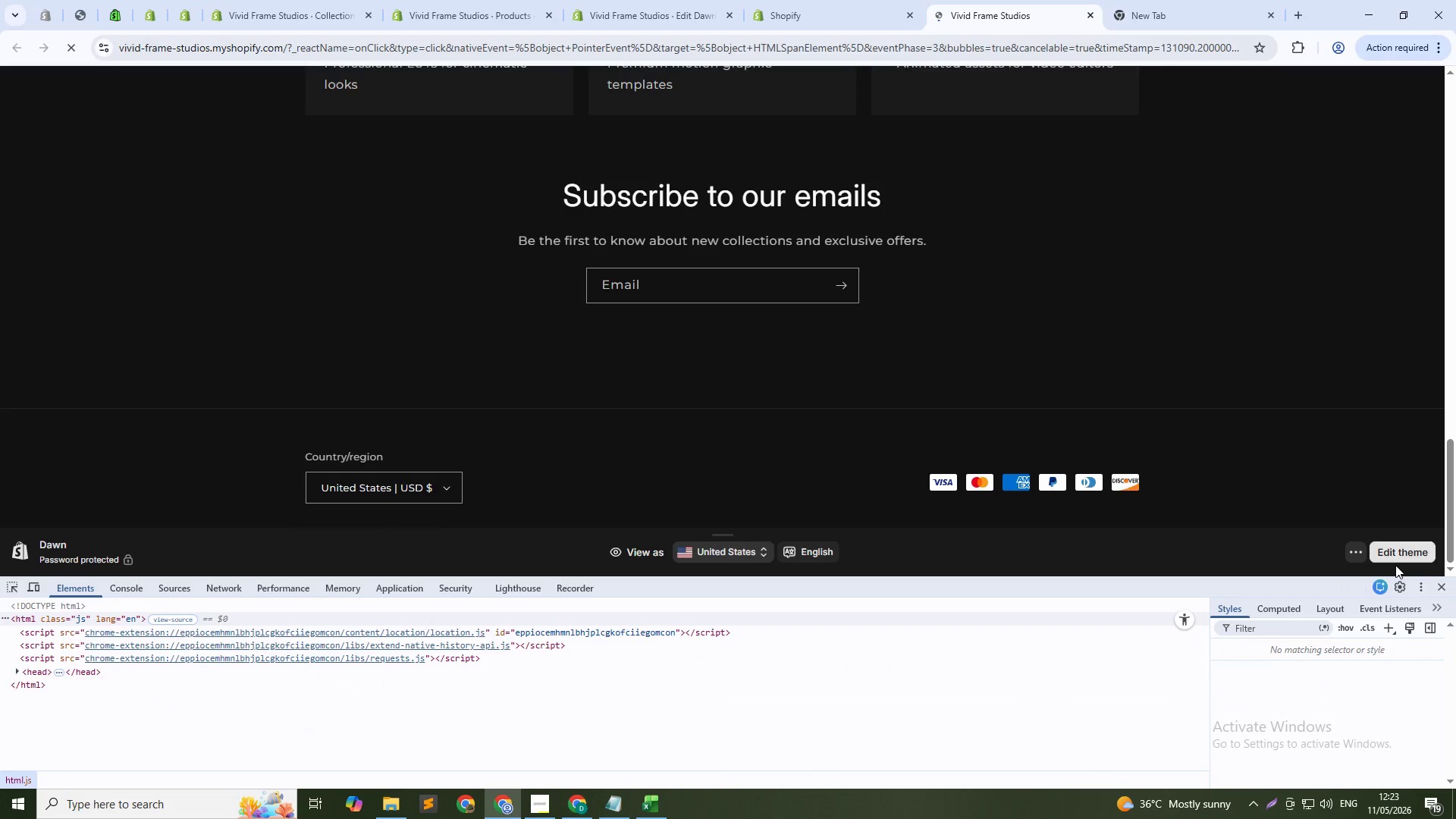 
left_click([1437, 592])
 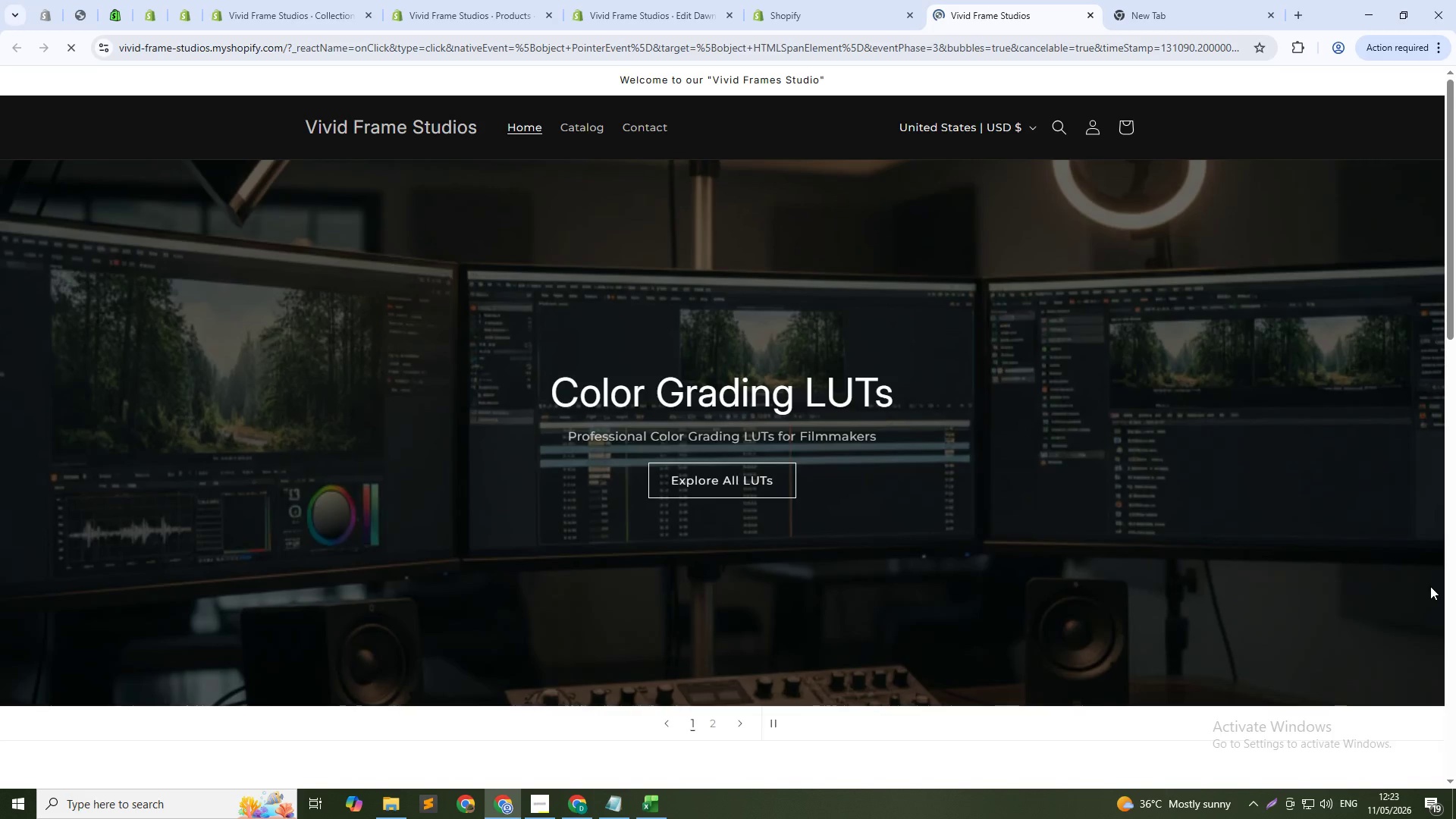 
key(End)
 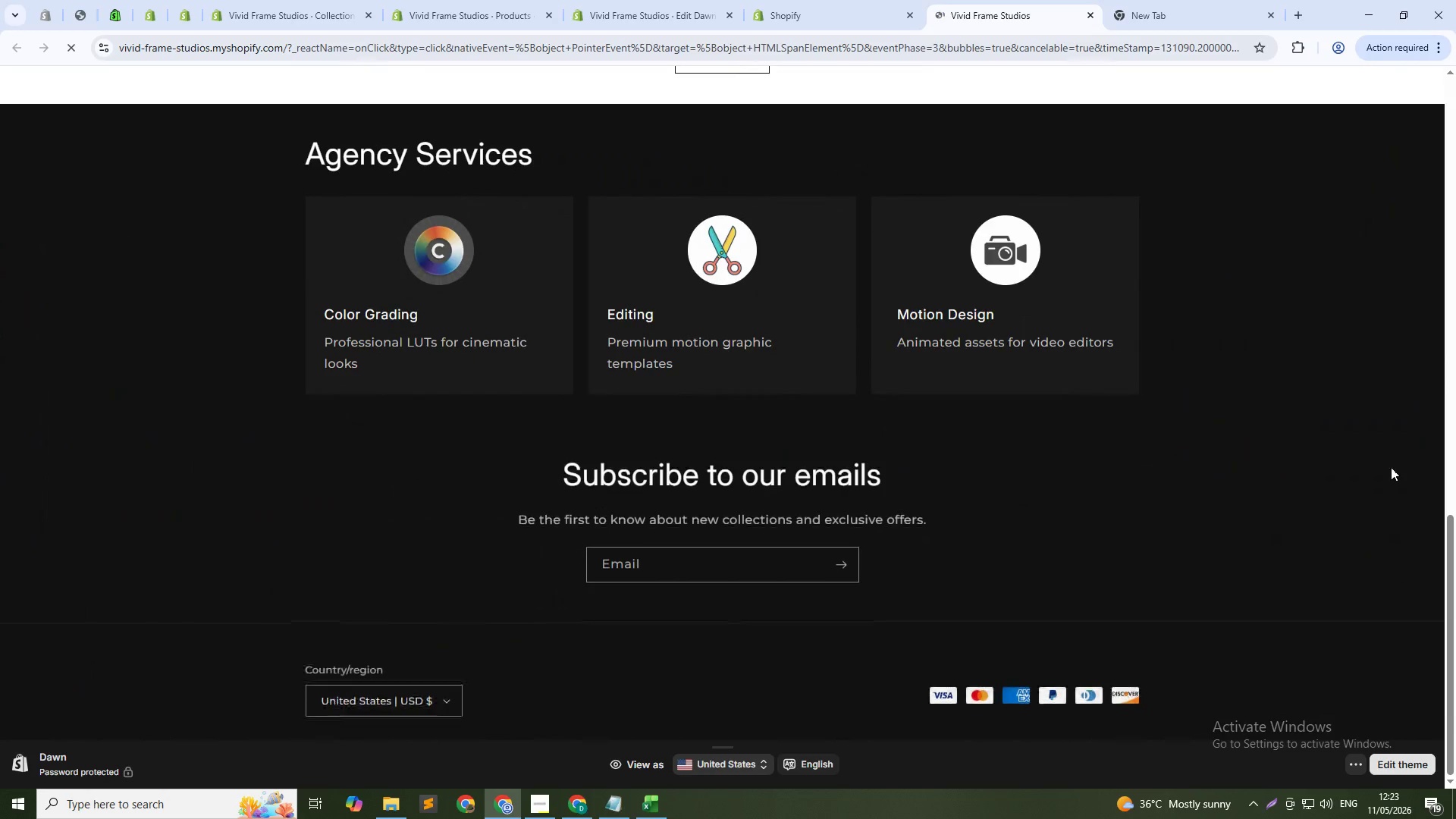 
scroll: coordinate [1391, 467], scroll_direction: down, amount: 7.0
 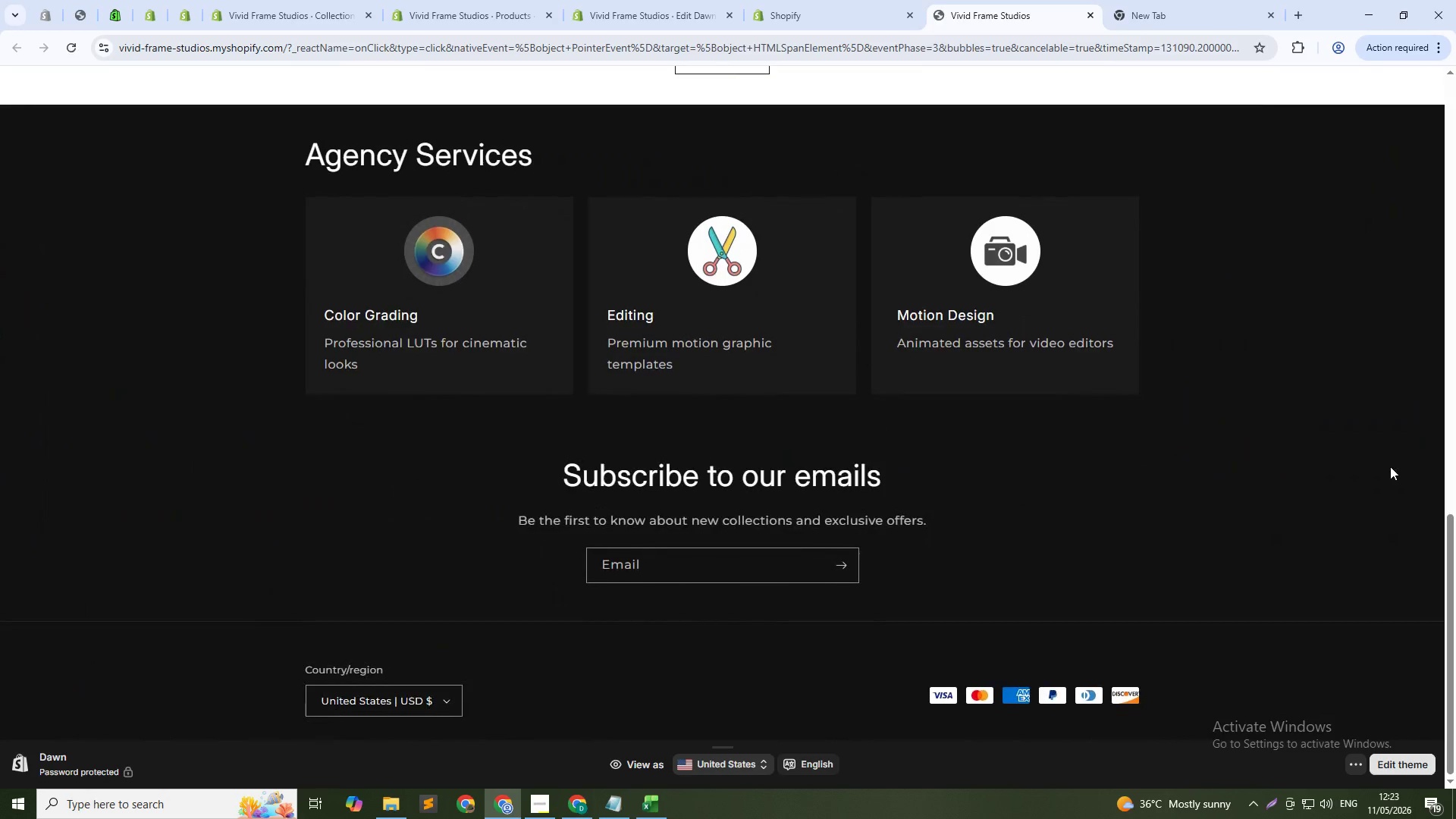 
scroll: coordinate [1390, 466], scroll_direction: up, amount: 4.0
 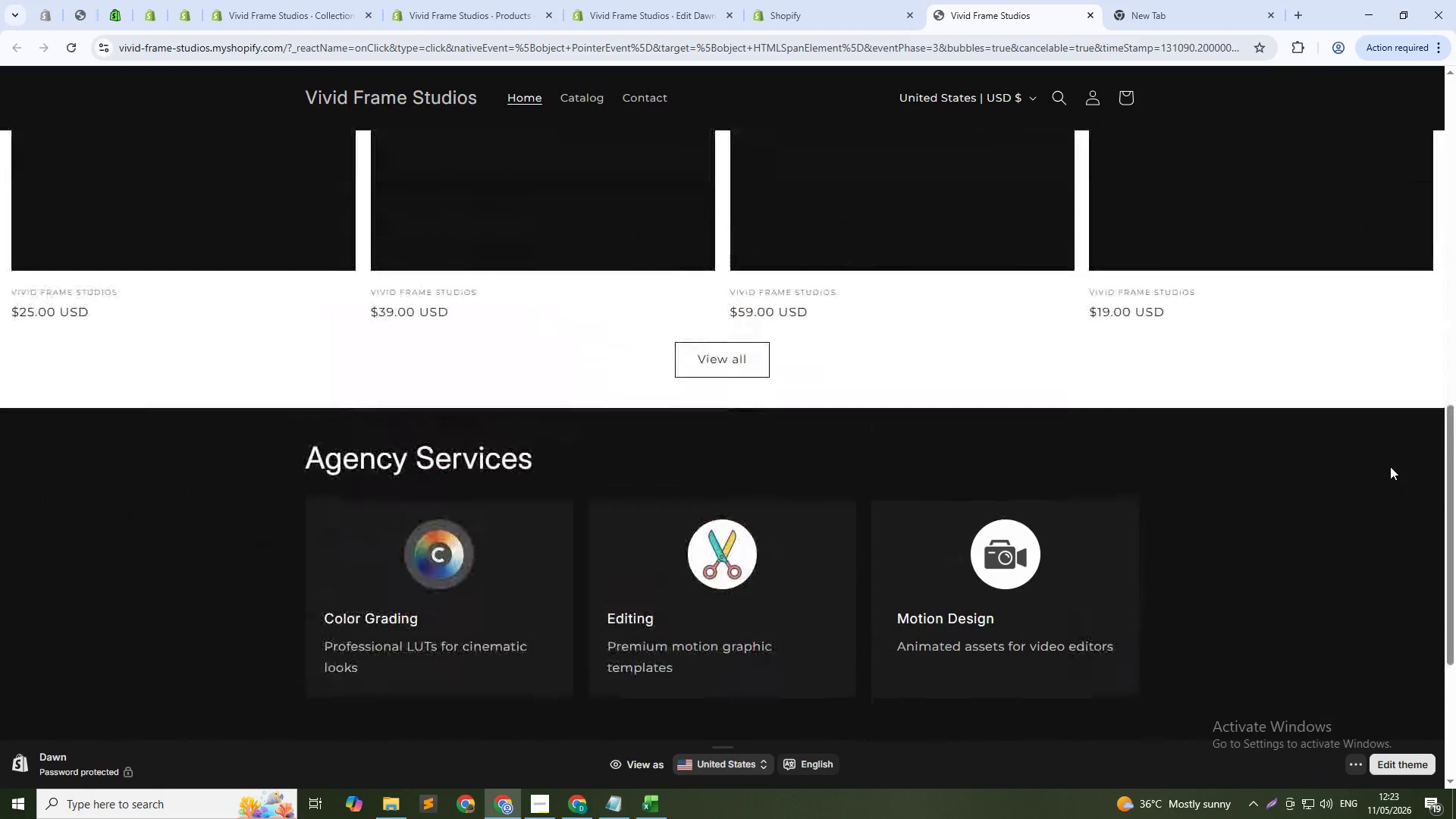 
scroll: coordinate [1390, 466], scroll_direction: down, amount: 2.0
 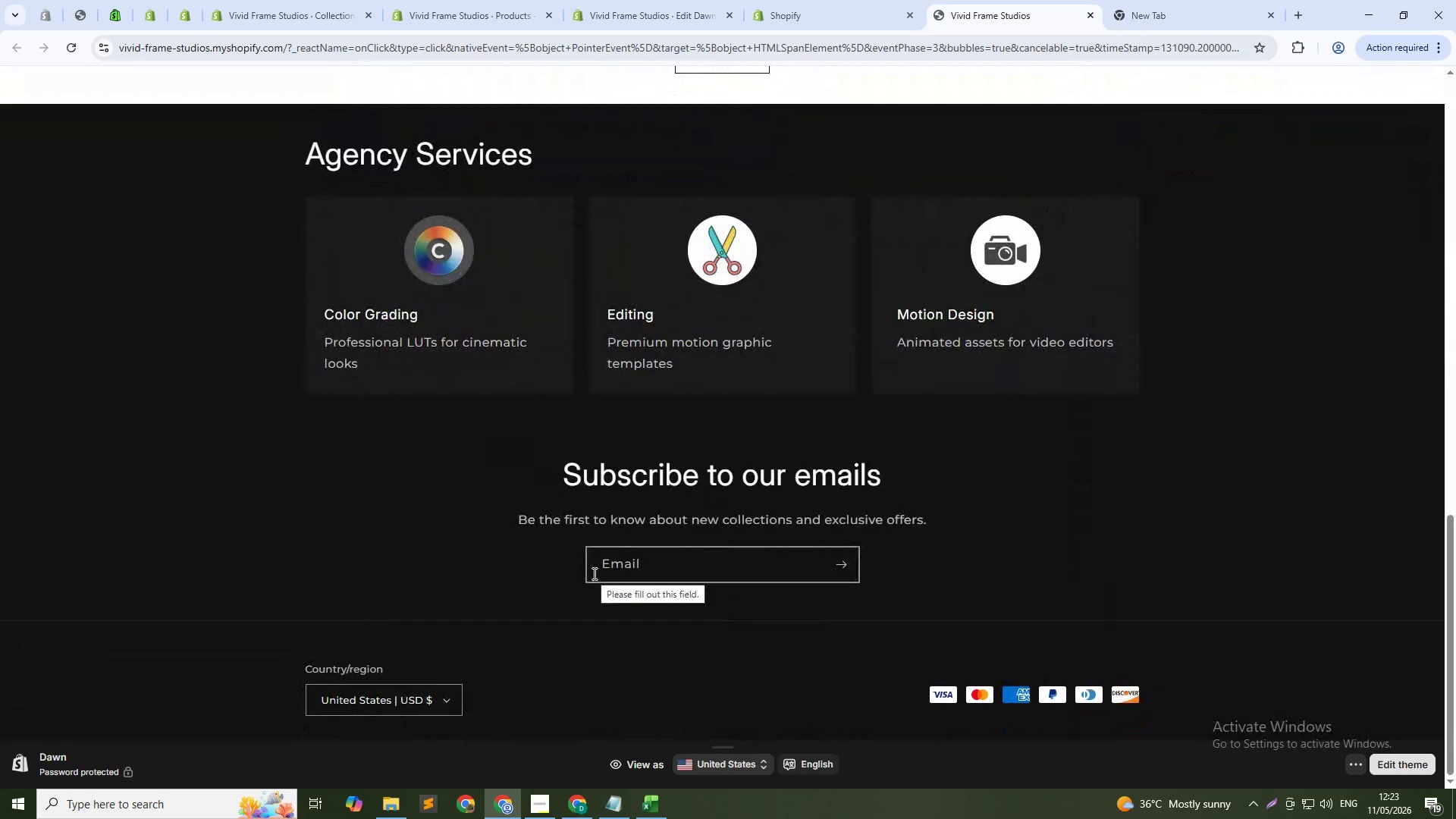 
scroll: coordinate [623, 580], scroll_direction: up, amount: 7.0
 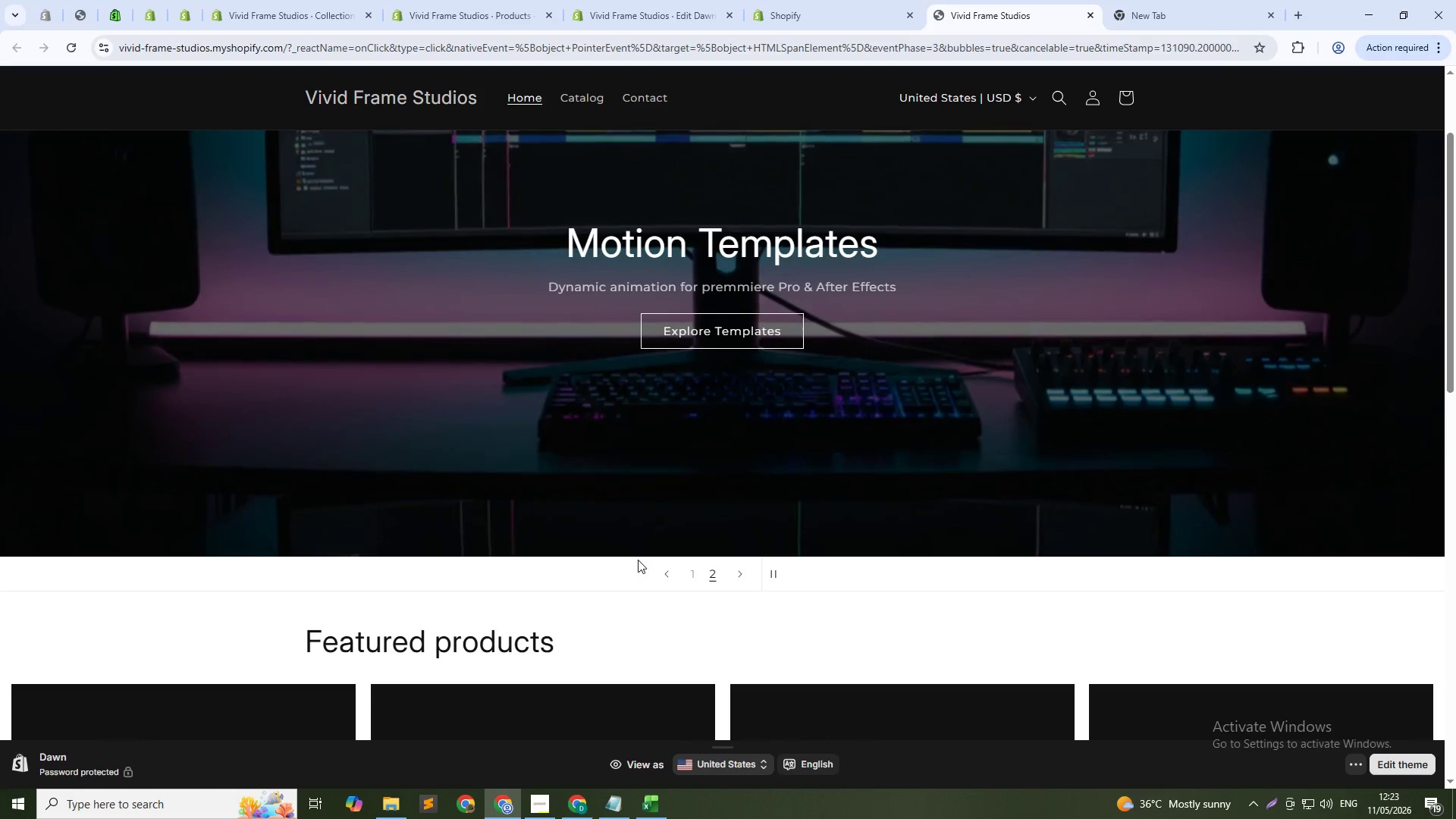 
wait(22.2)
 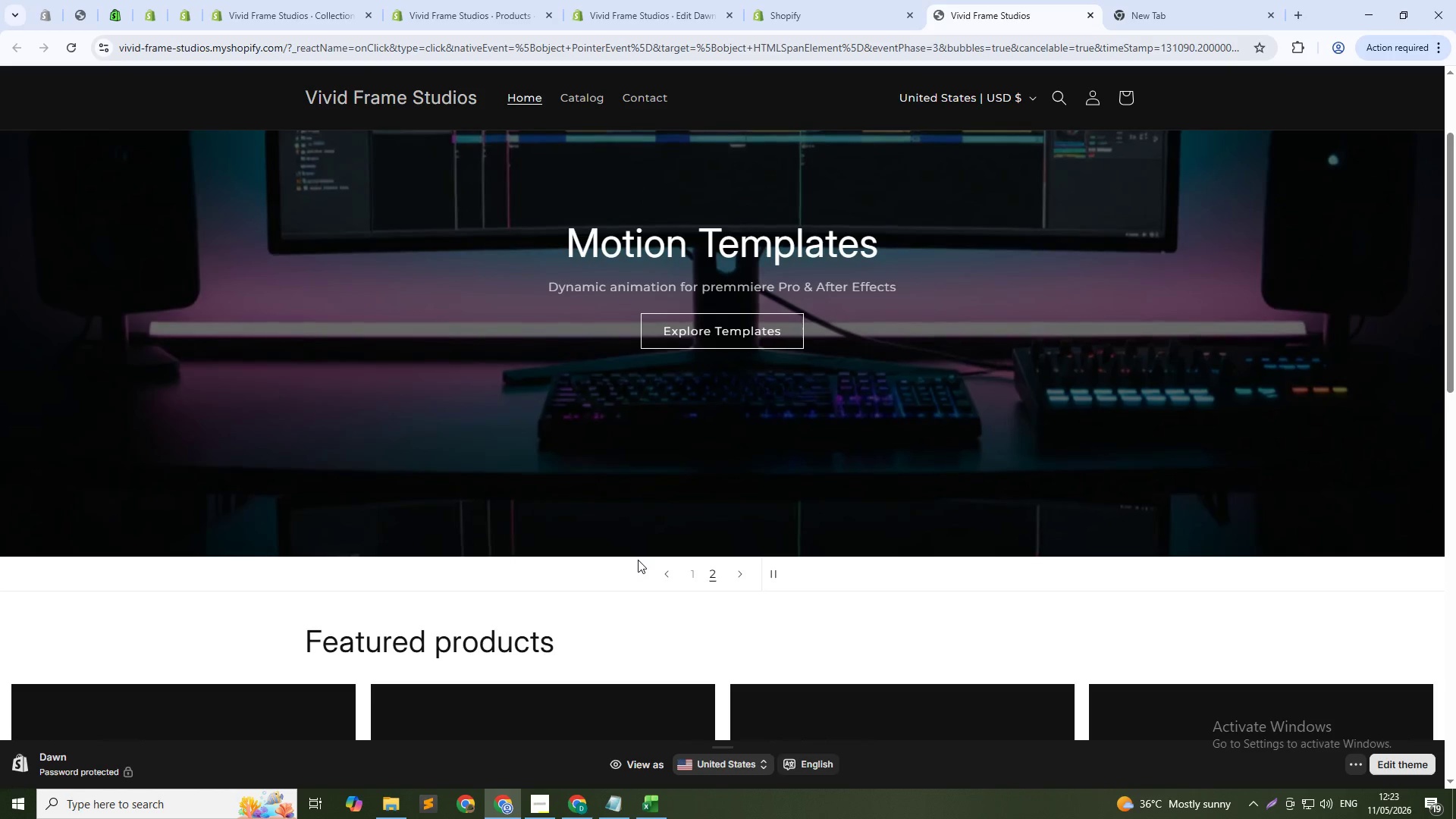 
key(F12)
 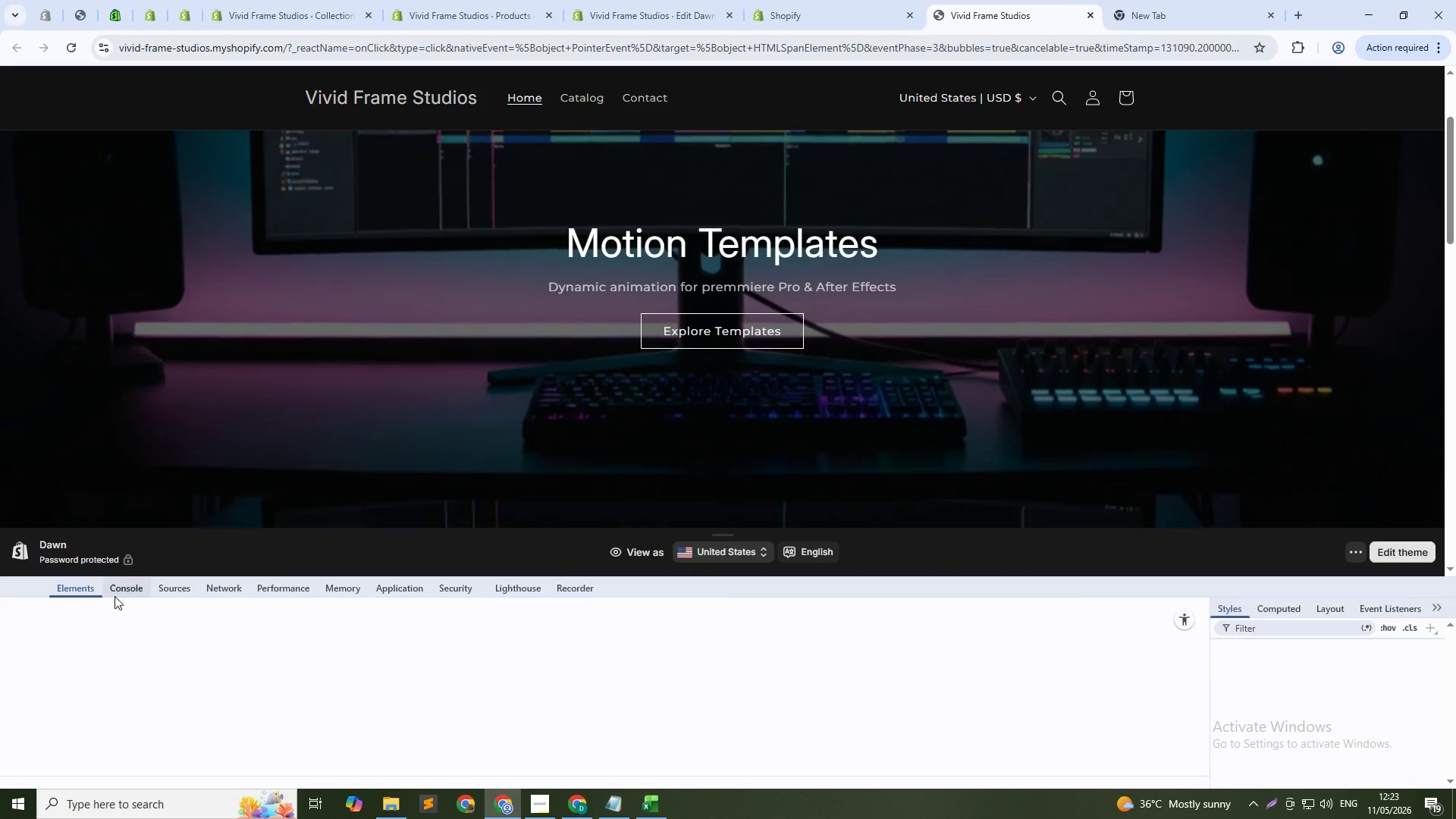 
mouse_move([62, 589])
 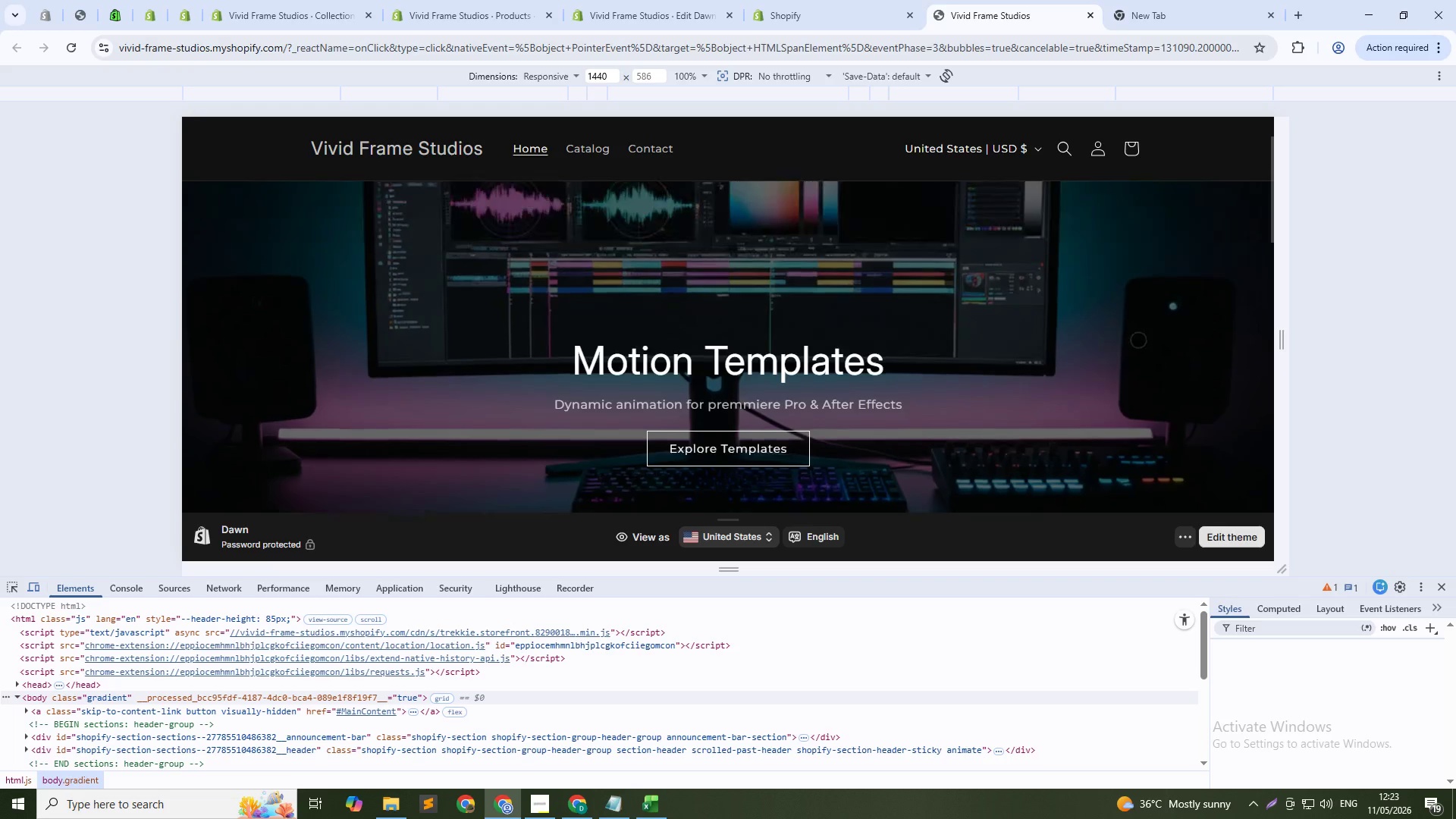 
scroll: coordinate [1154, 334], scroll_direction: up, amount: 7.0
 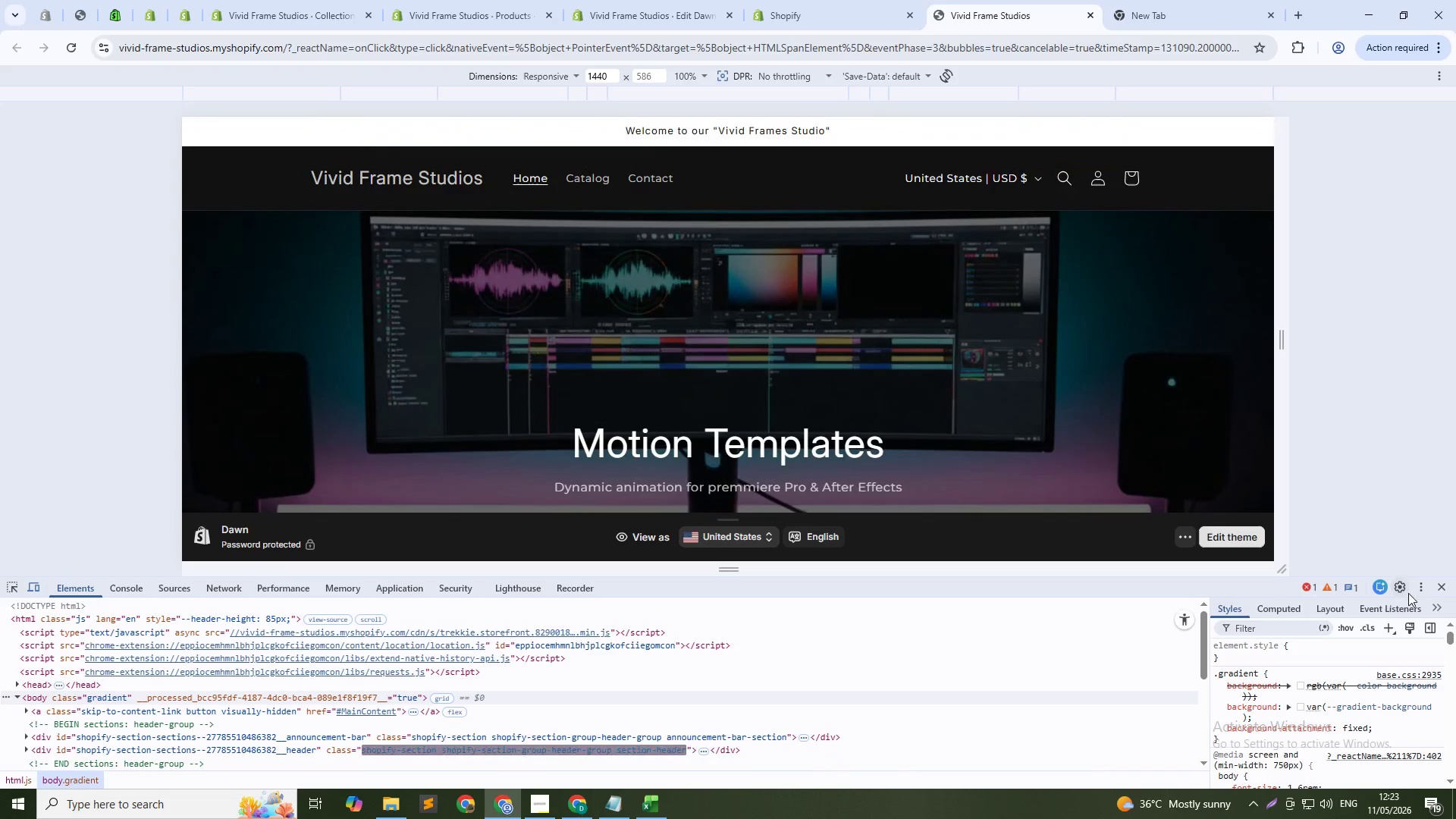 
left_click([1411, 590])
 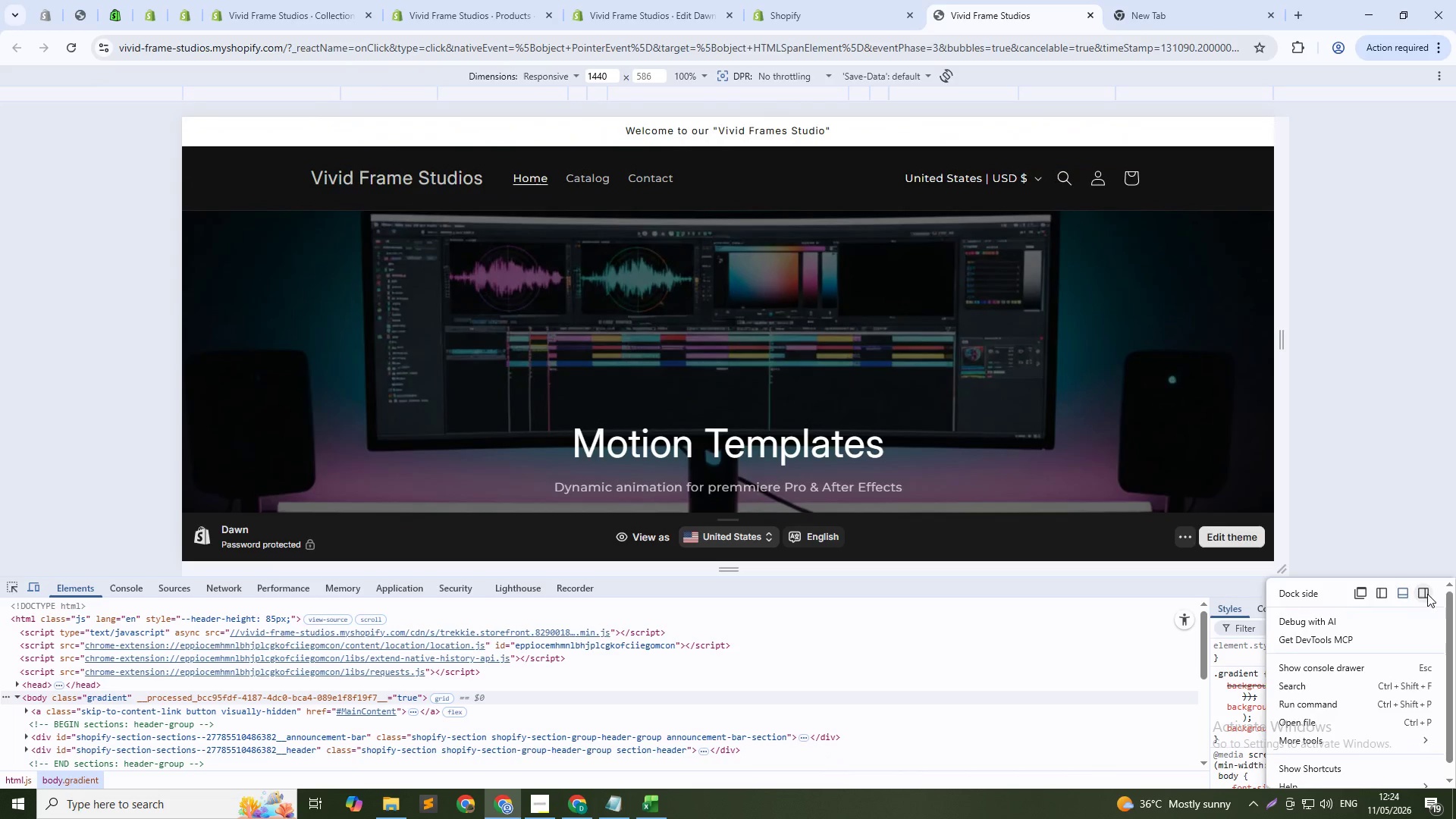 
left_click([1427, 594])
 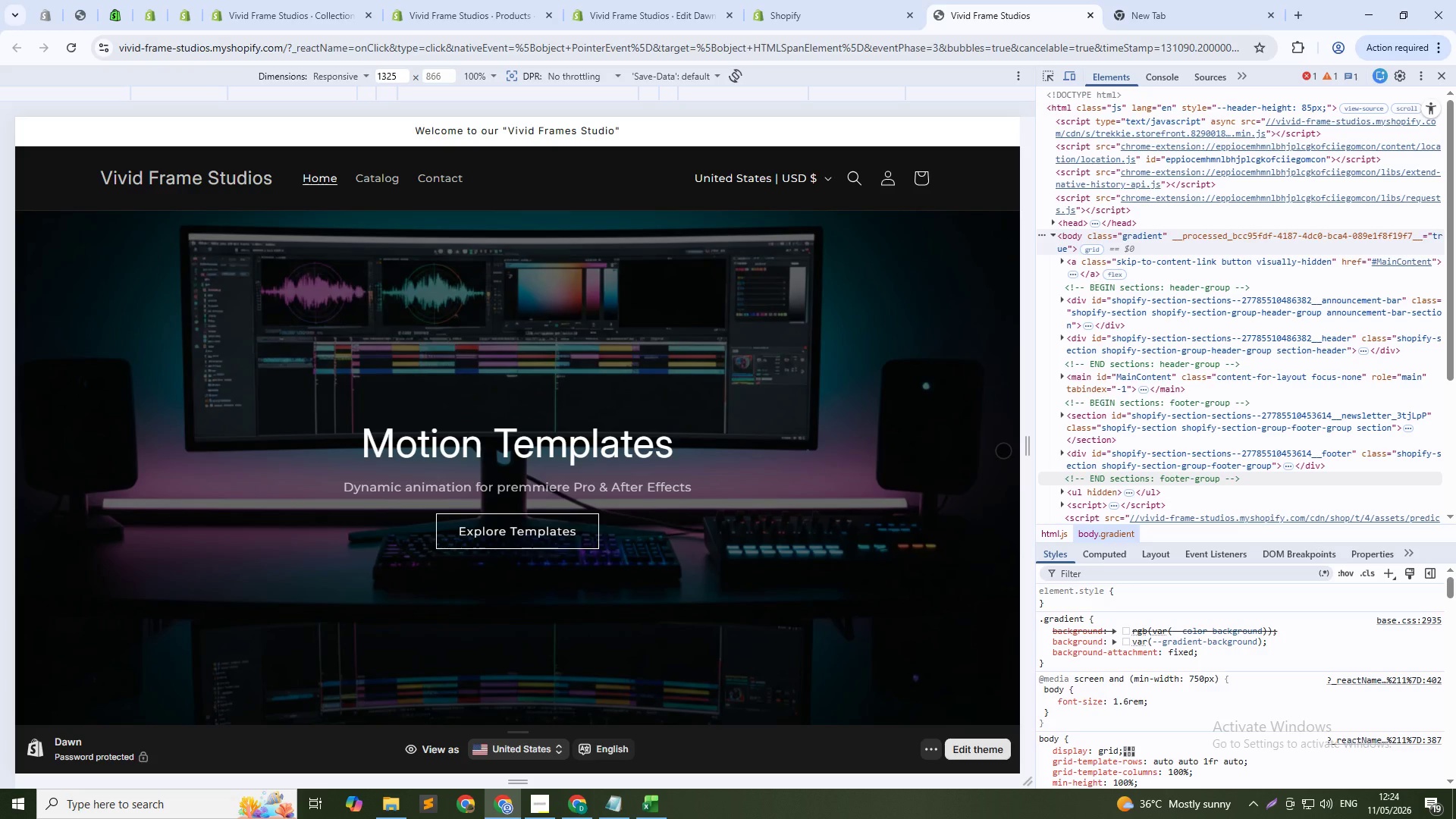 
scroll: coordinate [910, 425], scroll_direction: up, amount: 5.0
 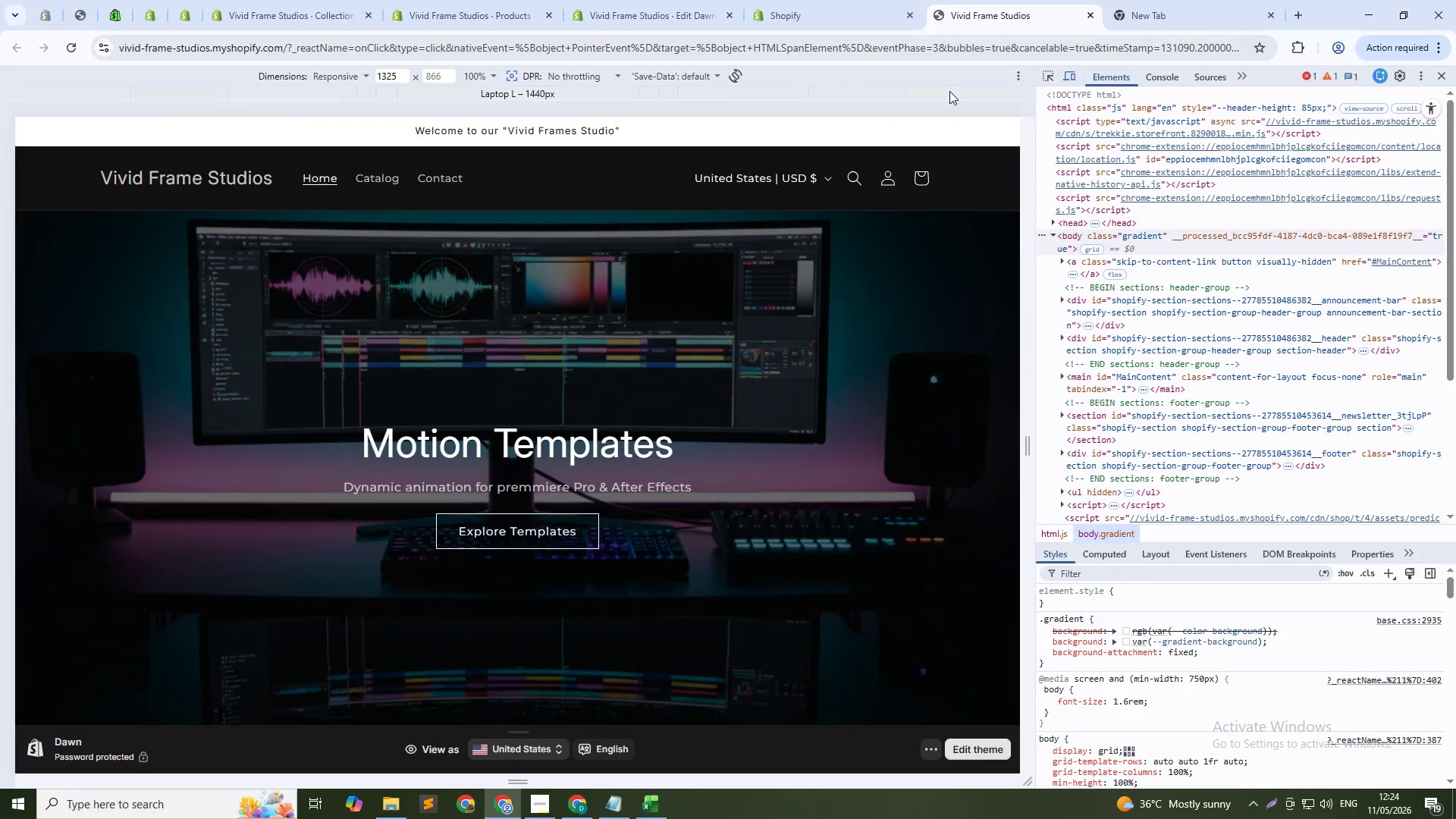 
left_click([882, 94])
 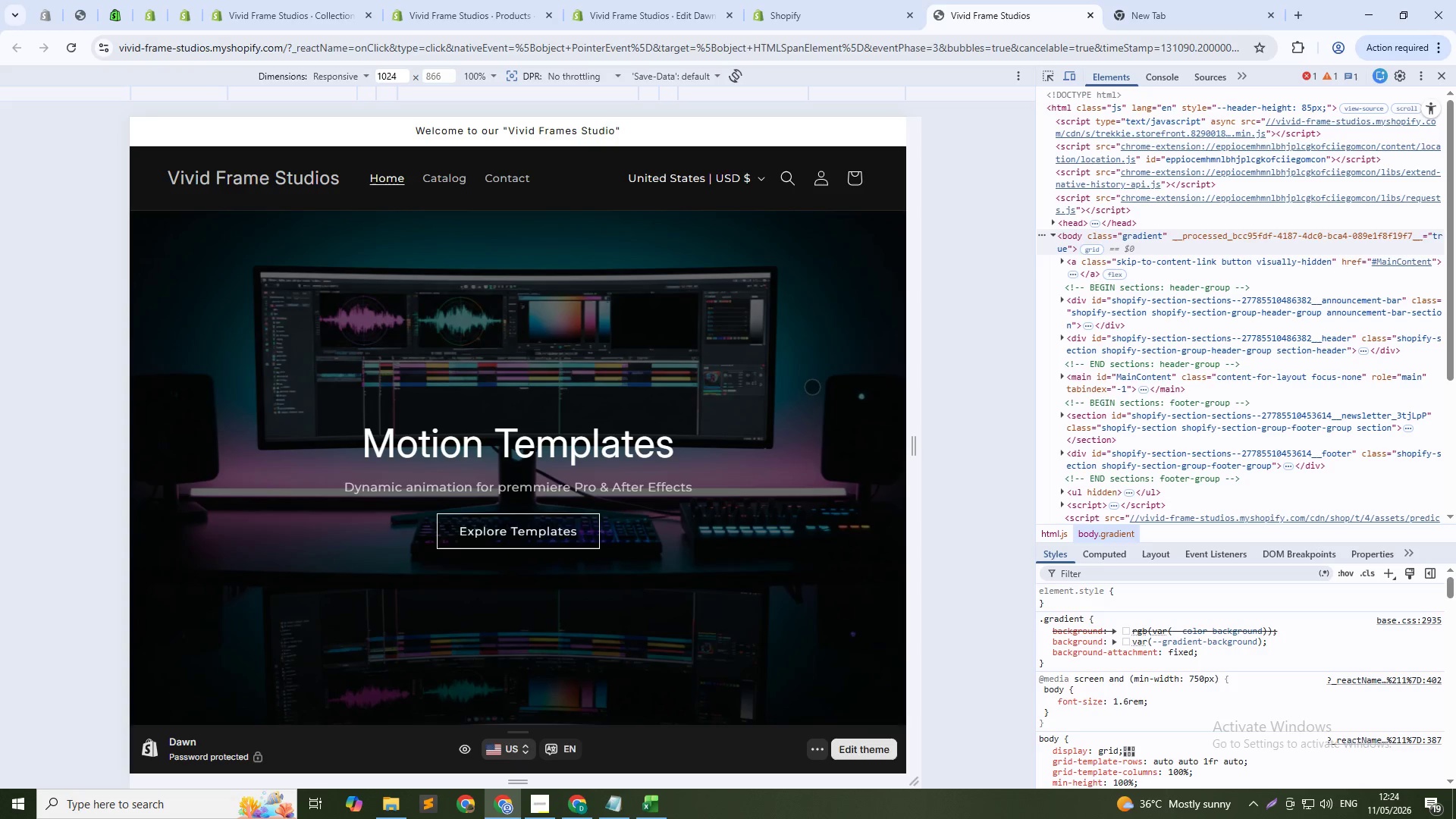 
scroll: coordinate [815, 388], scroll_direction: up, amount: 9.0
 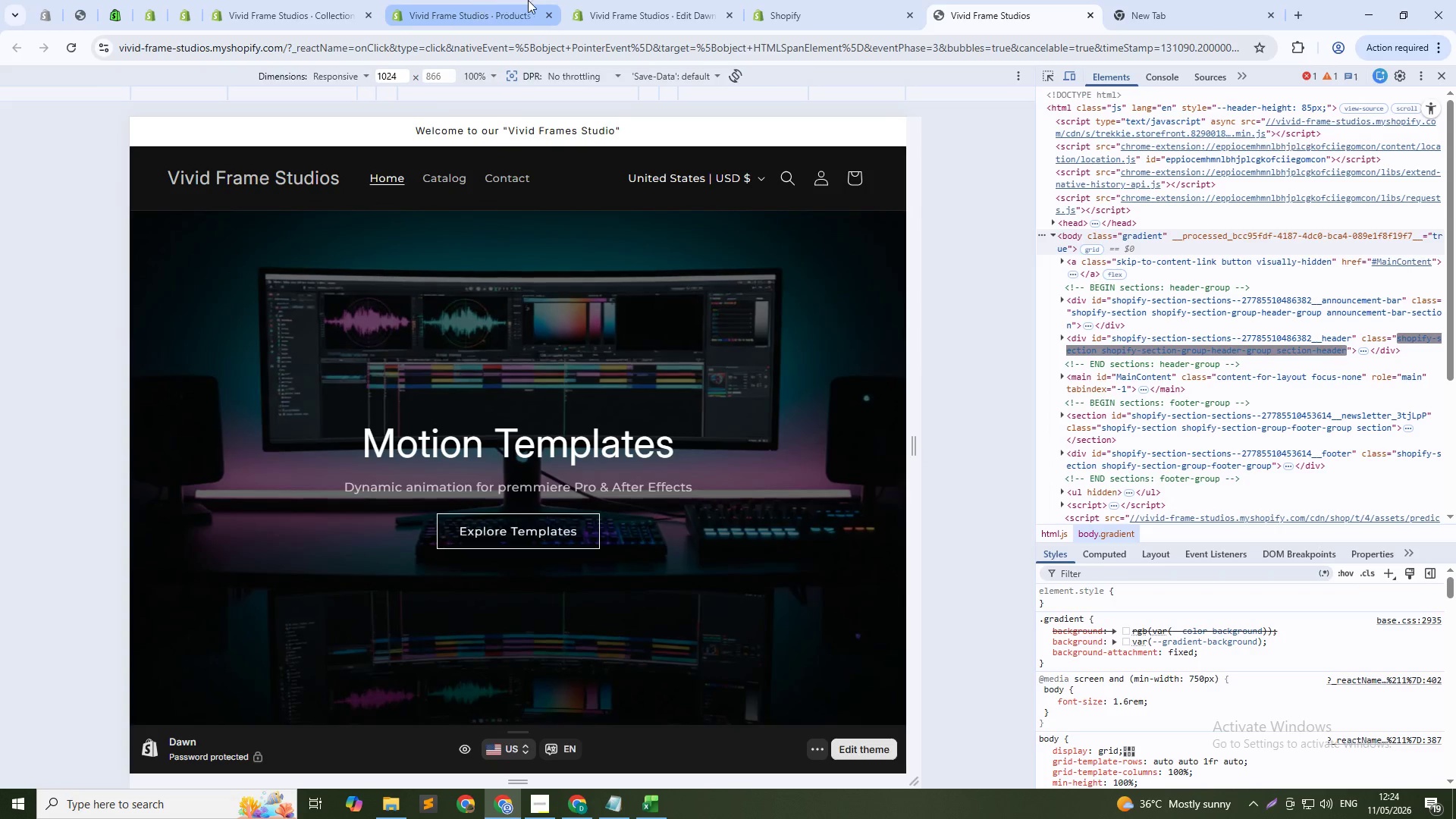 
left_click([528, 0])
 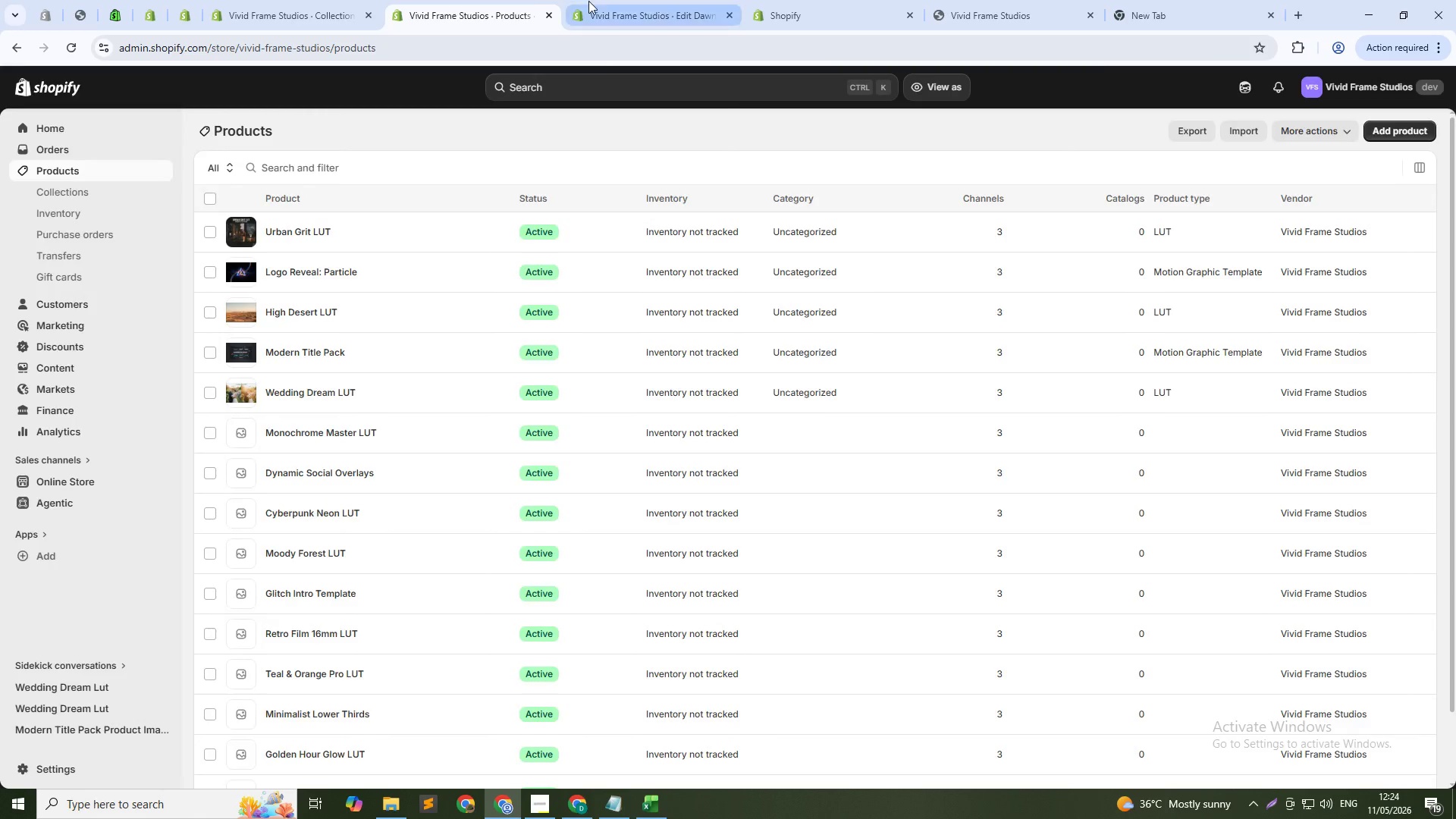 
left_click([598, 2])
 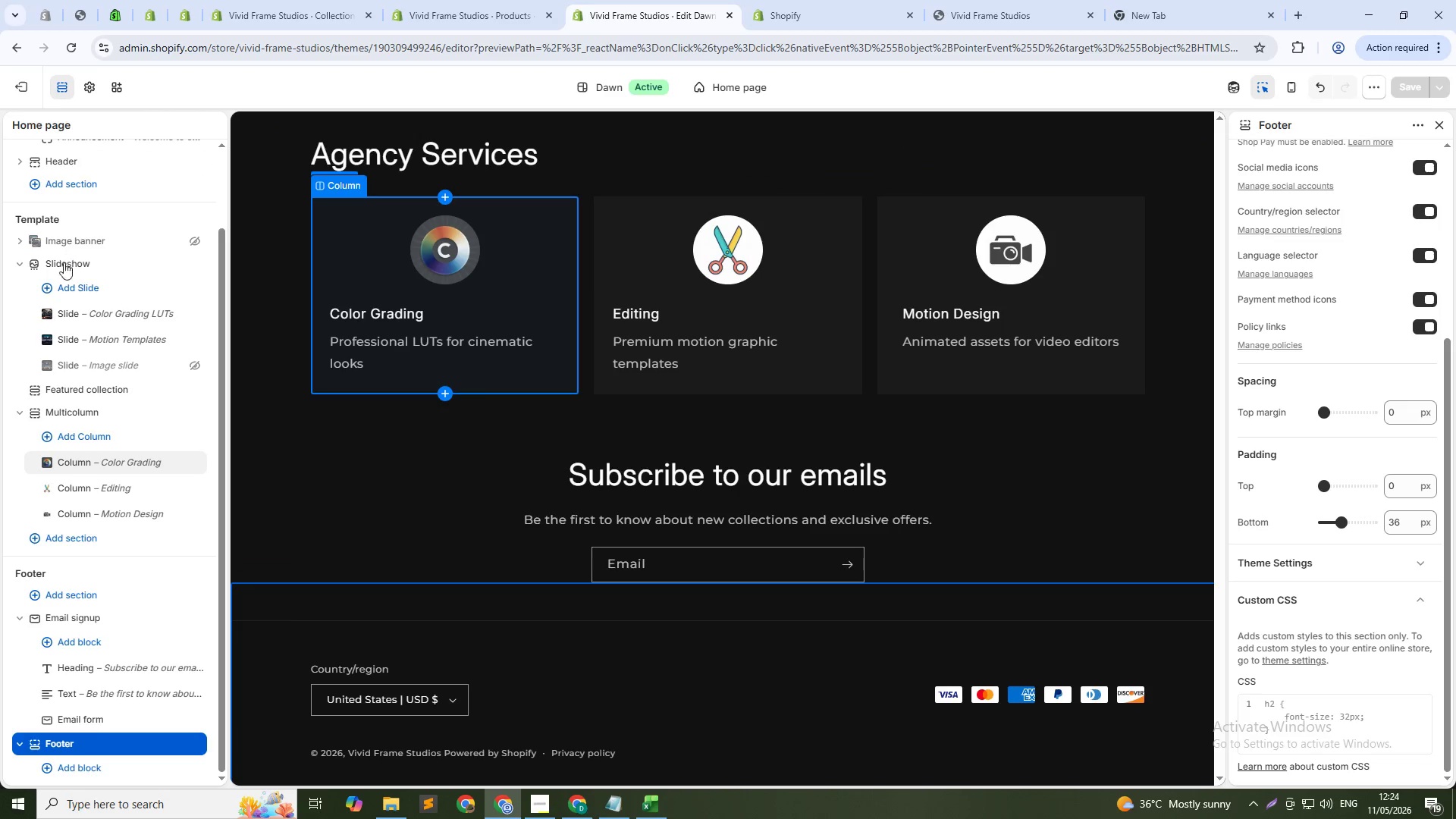 
left_click([66, 268])
 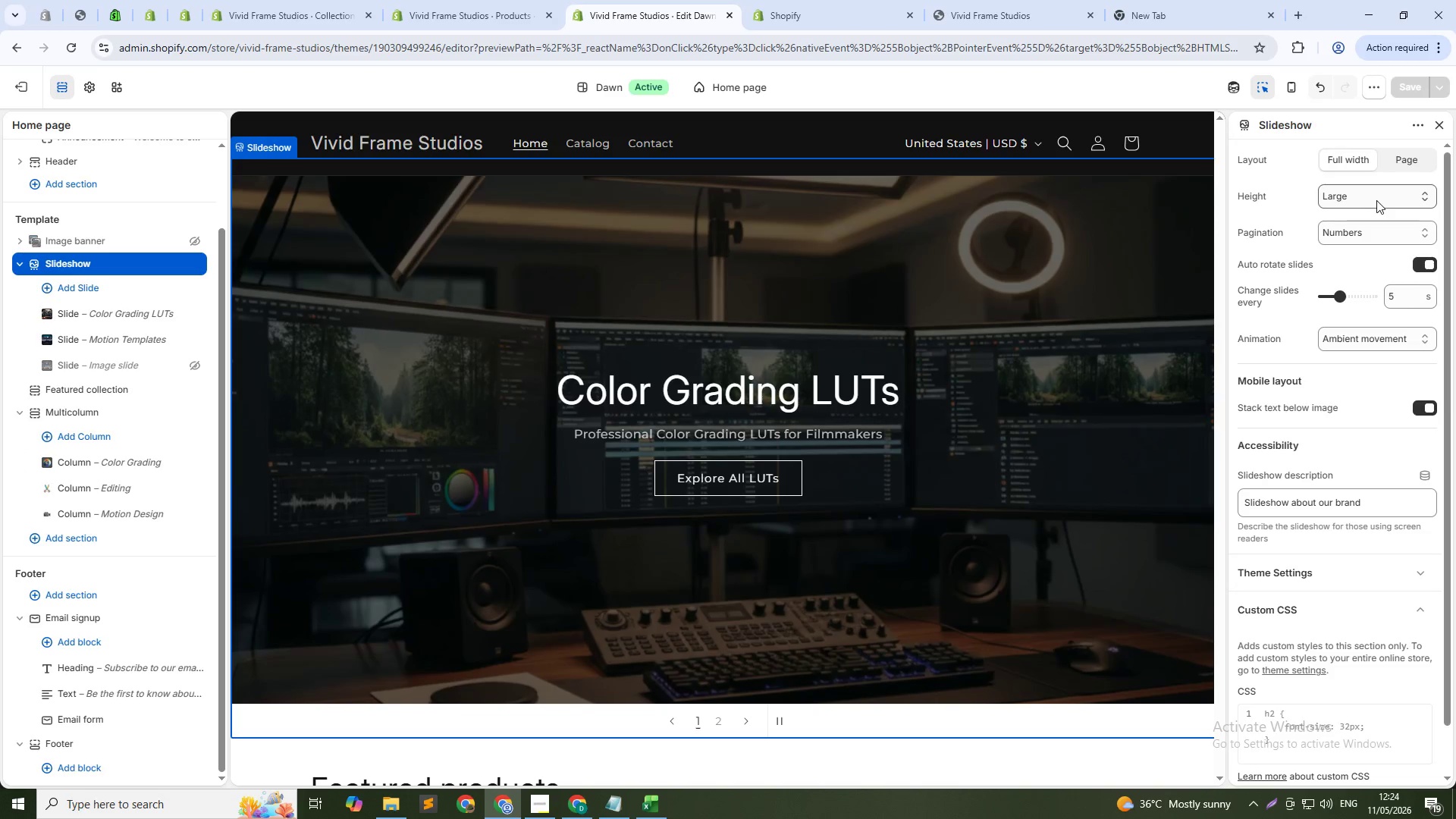 
left_click([1379, 201])
 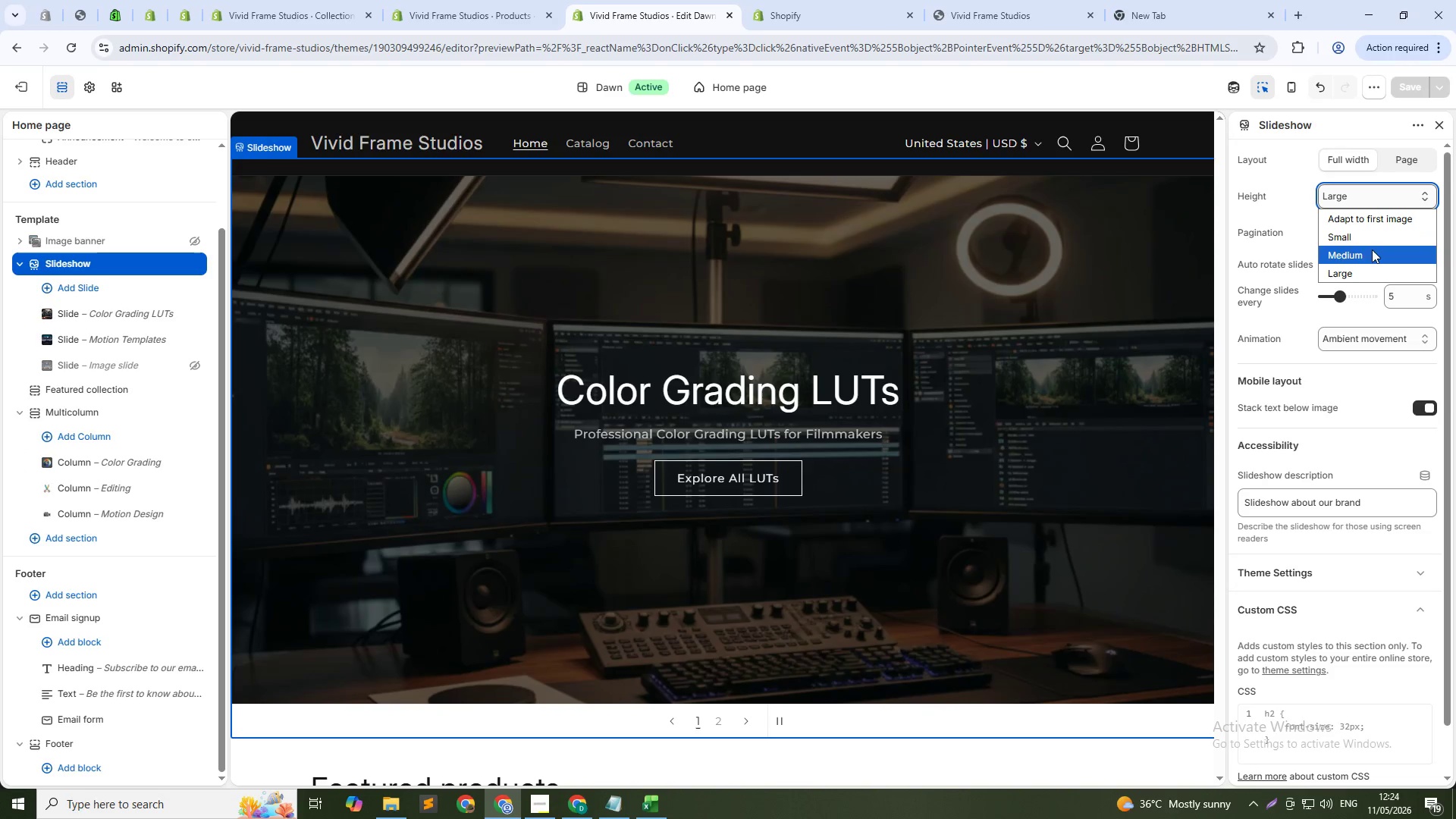 
left_click([1372, 249])
 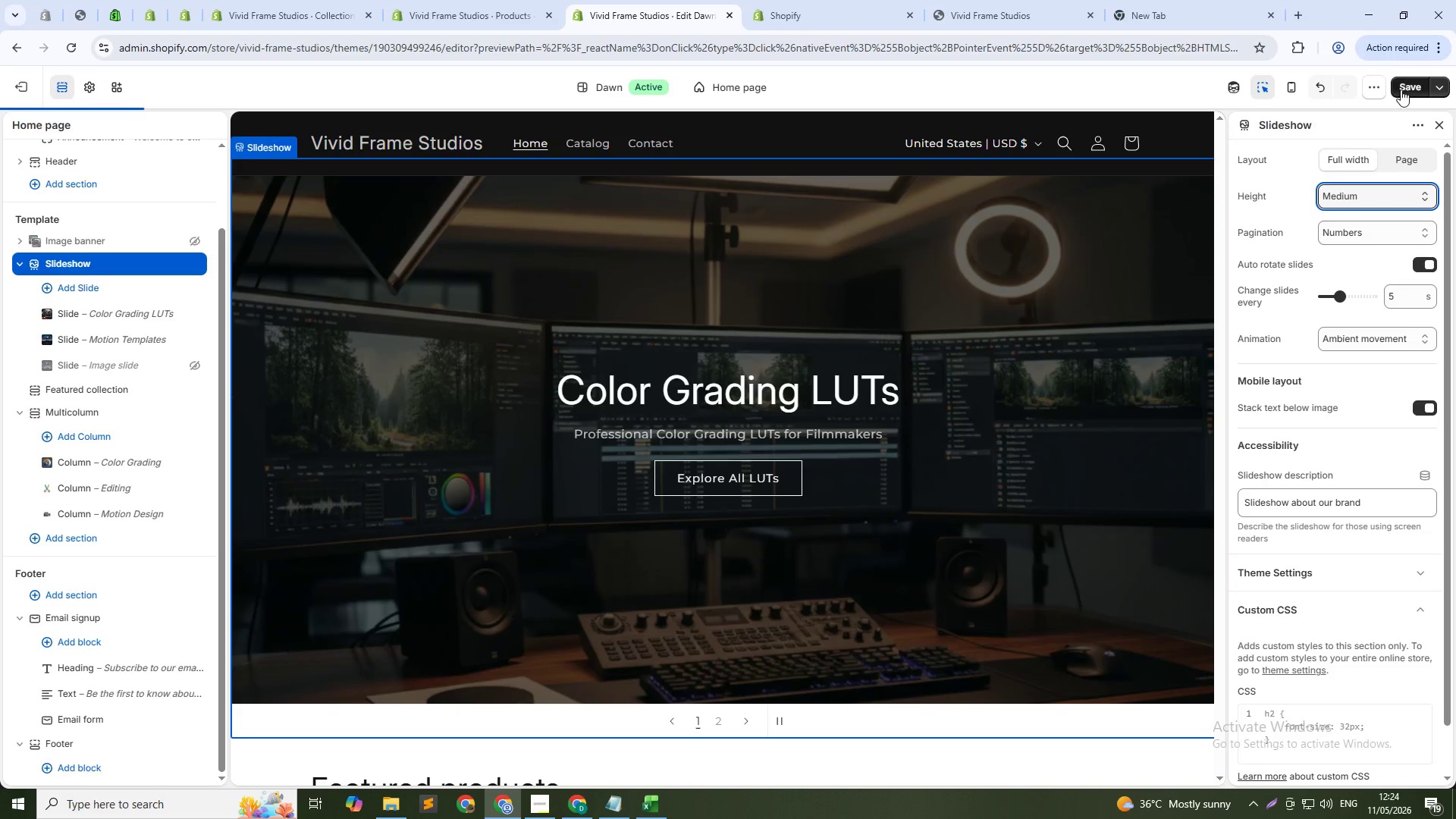 
left_click([1401, 89])
 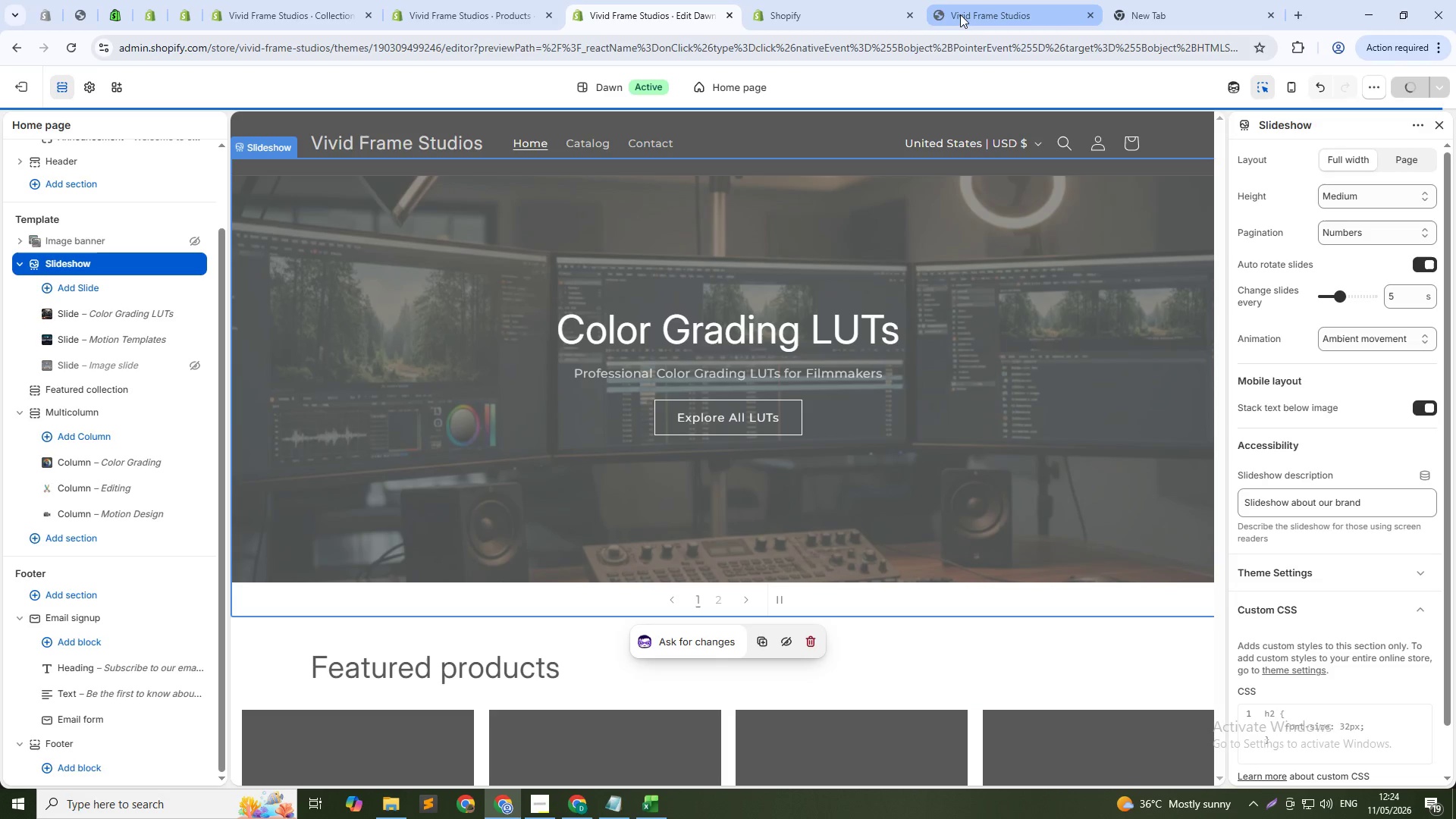 
left_click([960, 14])
 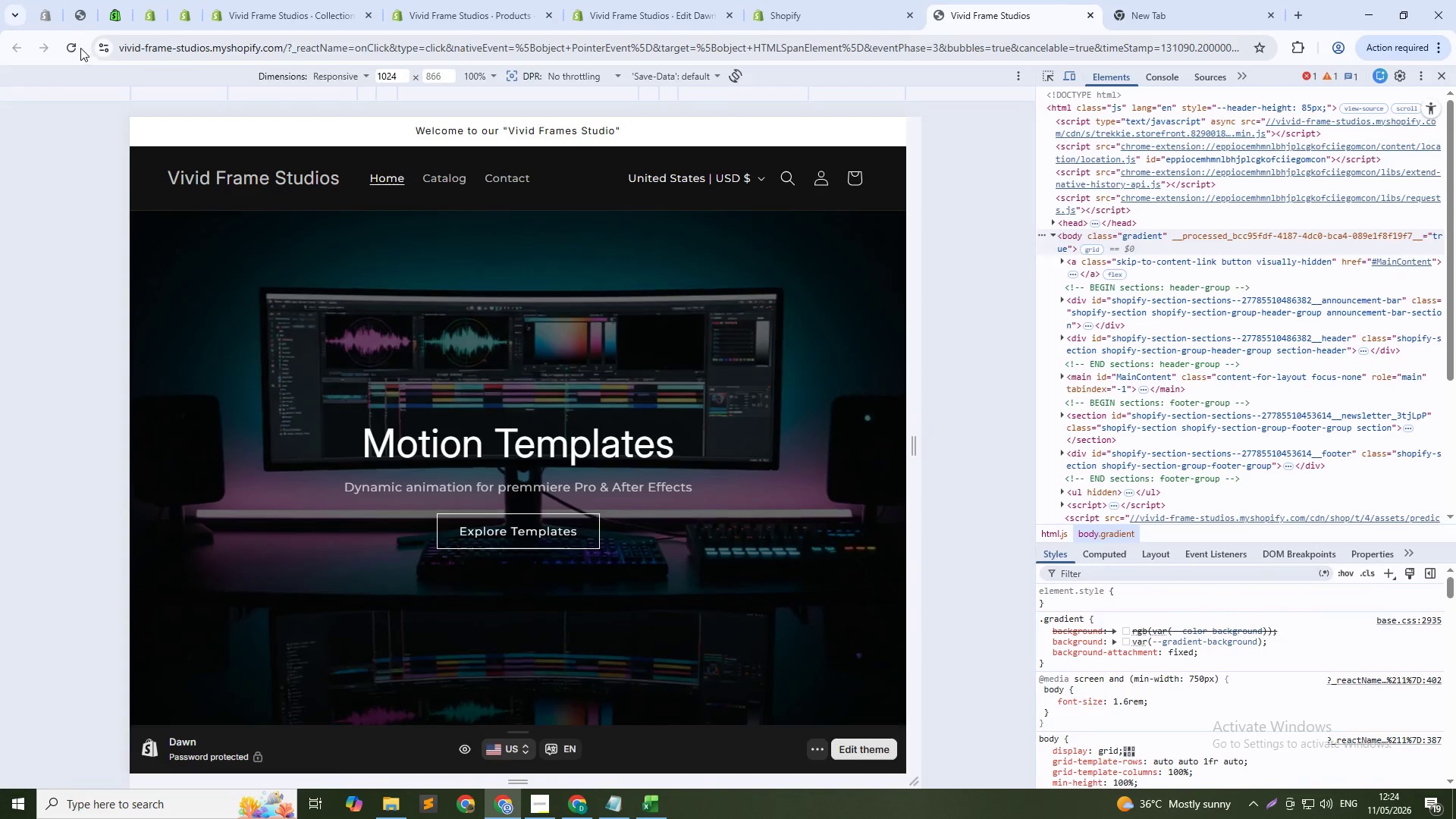 
left_click([72, 48])
 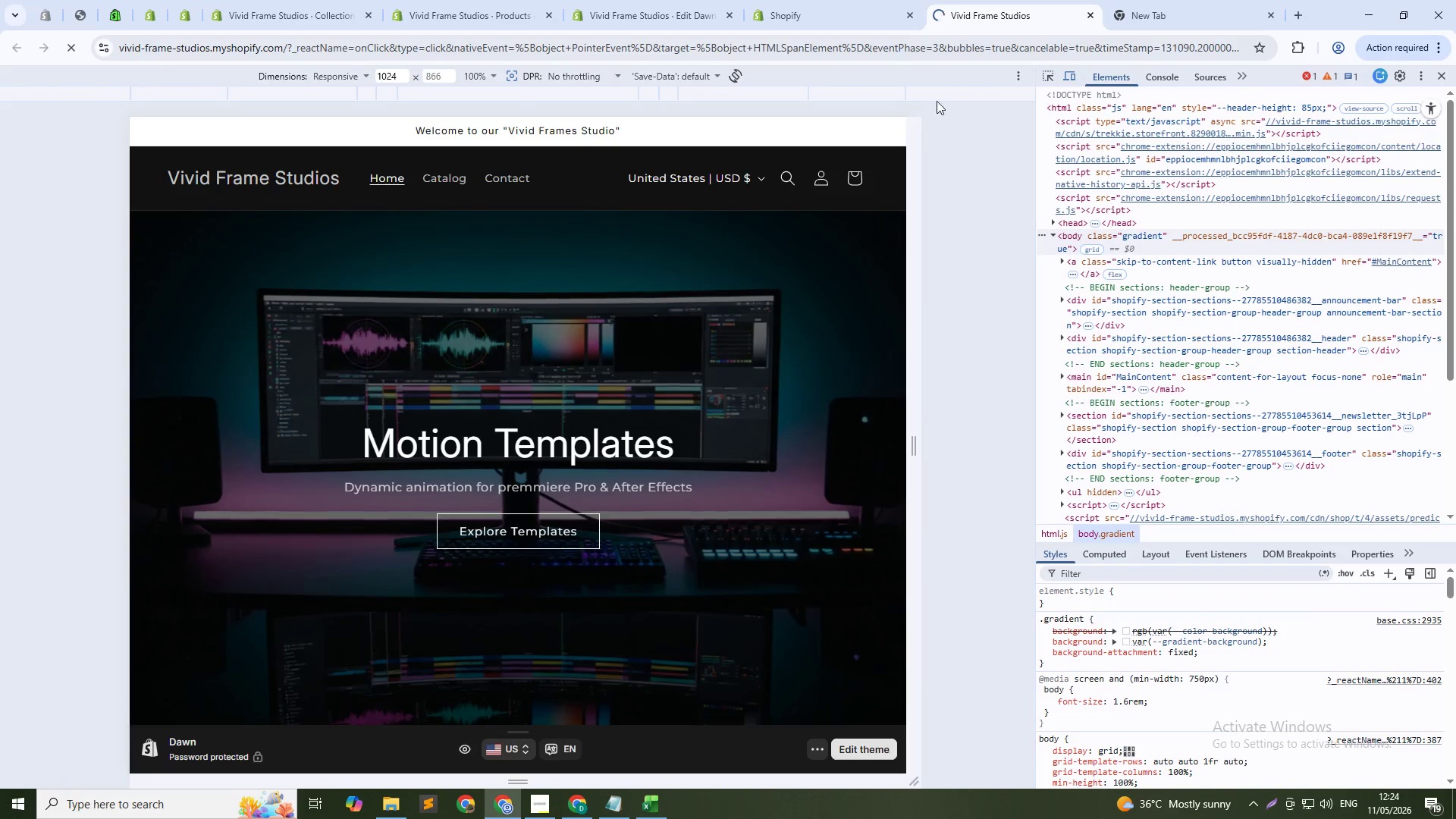 
left_click([940, 98])
 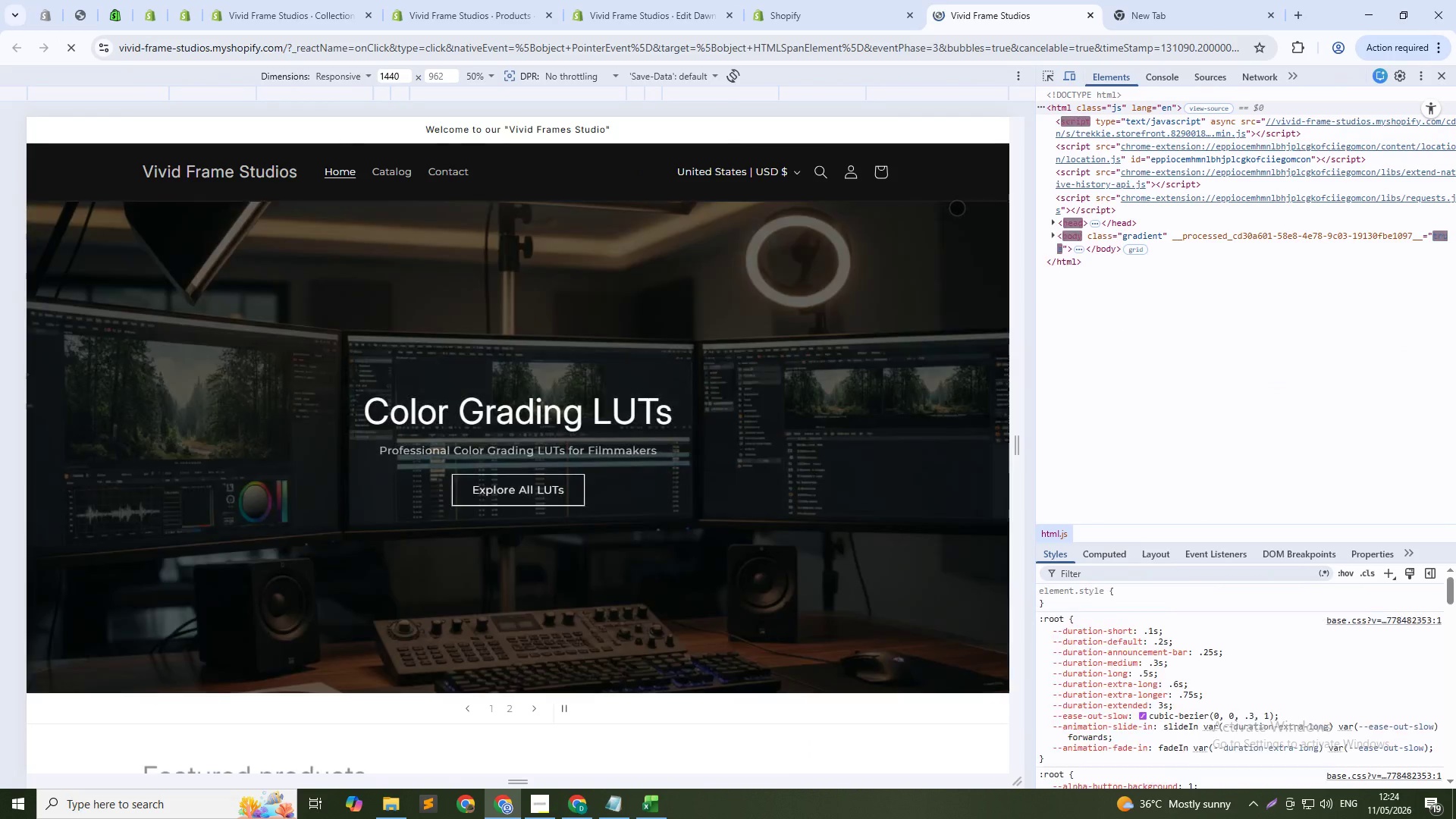 
scroll: coordinate [755, 444], scroll_direction: up, amount: 15.0
 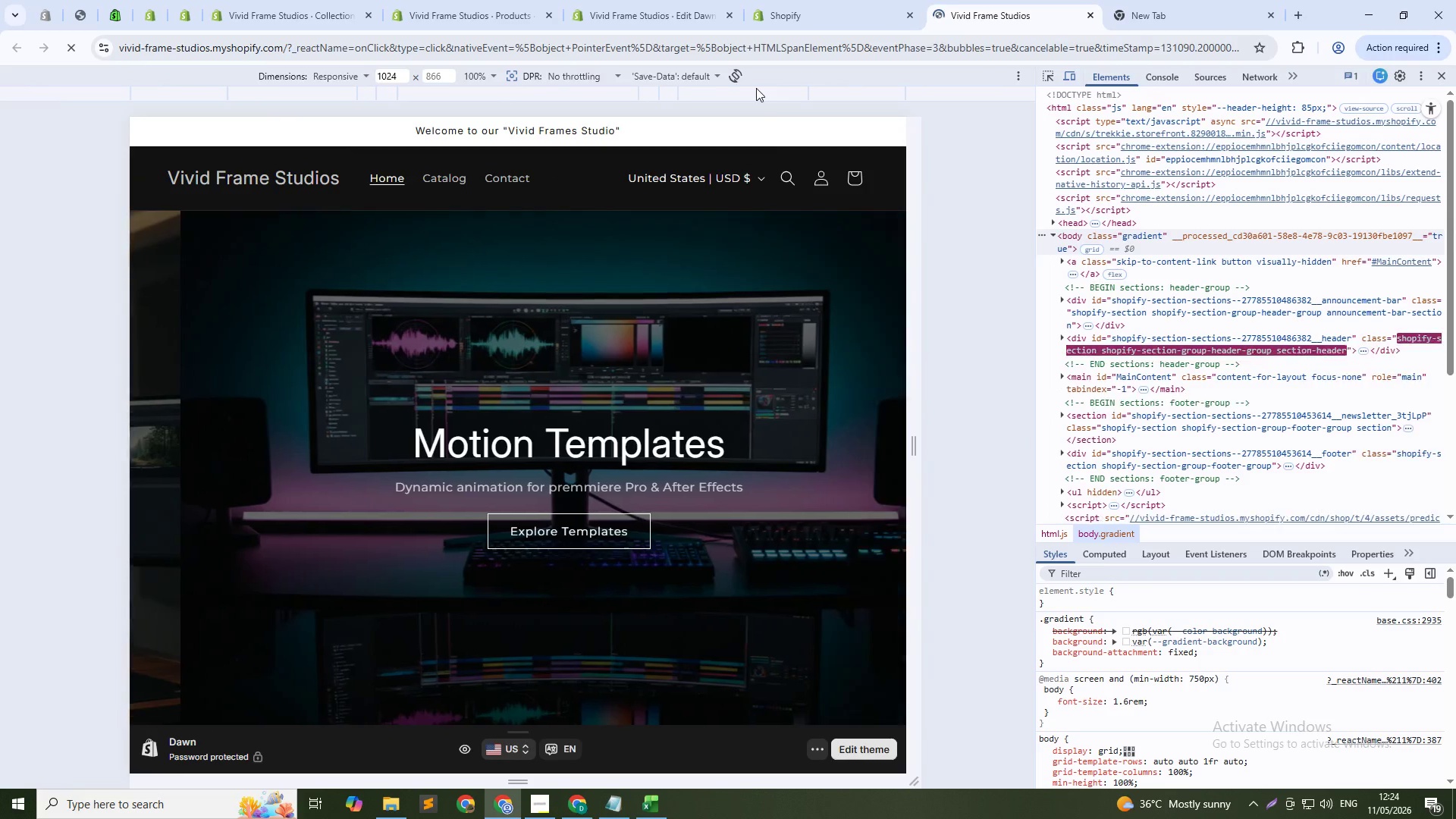 
left_click([756, 96])
 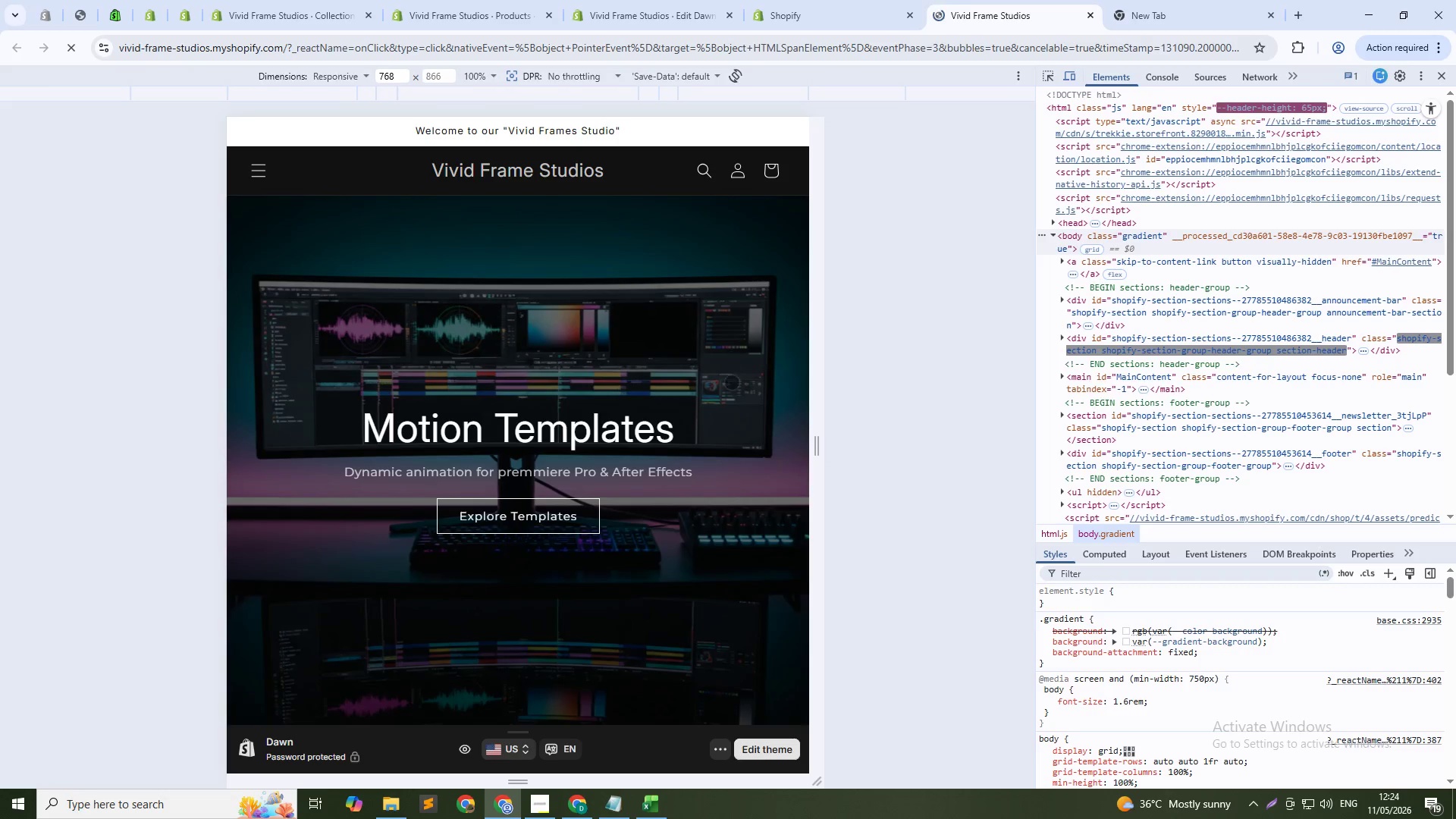 
scroll: coordinate [742, 422], scroll_direction: down, amount: 1.0
 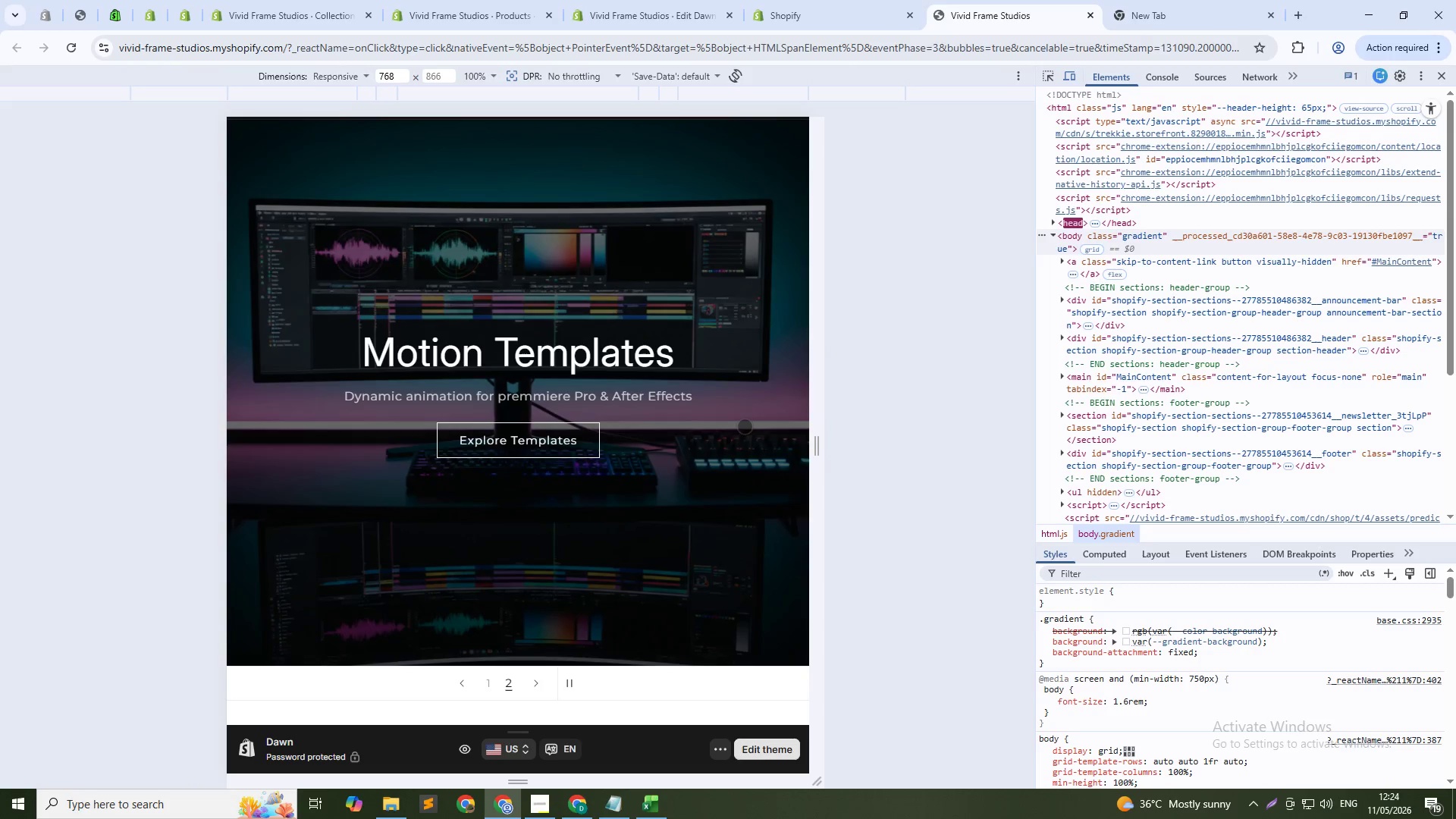 
scroll: coordinate [745, 426], scroll_direction: up, amount: 2.0
 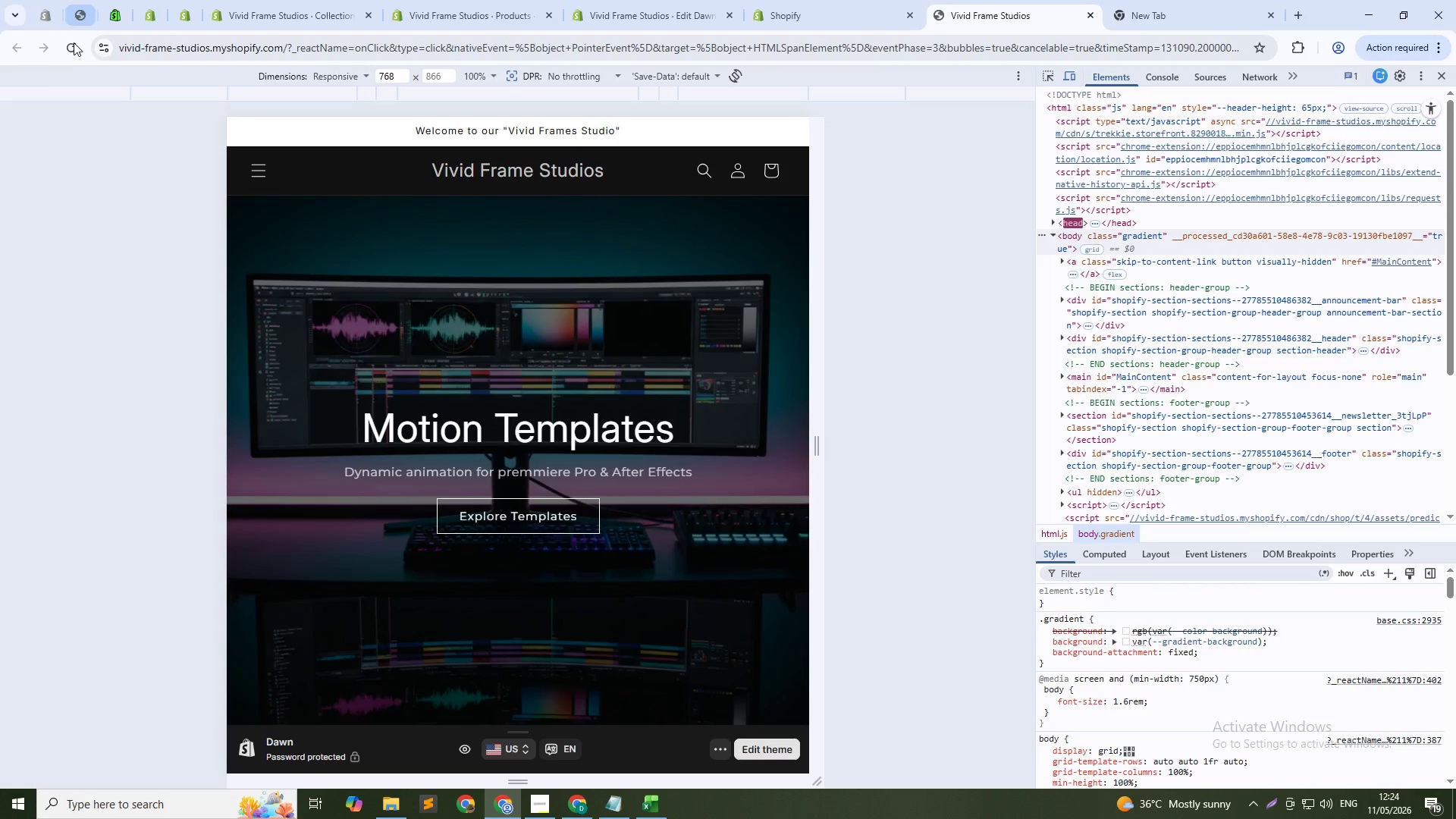 
left_click([71, 57])
 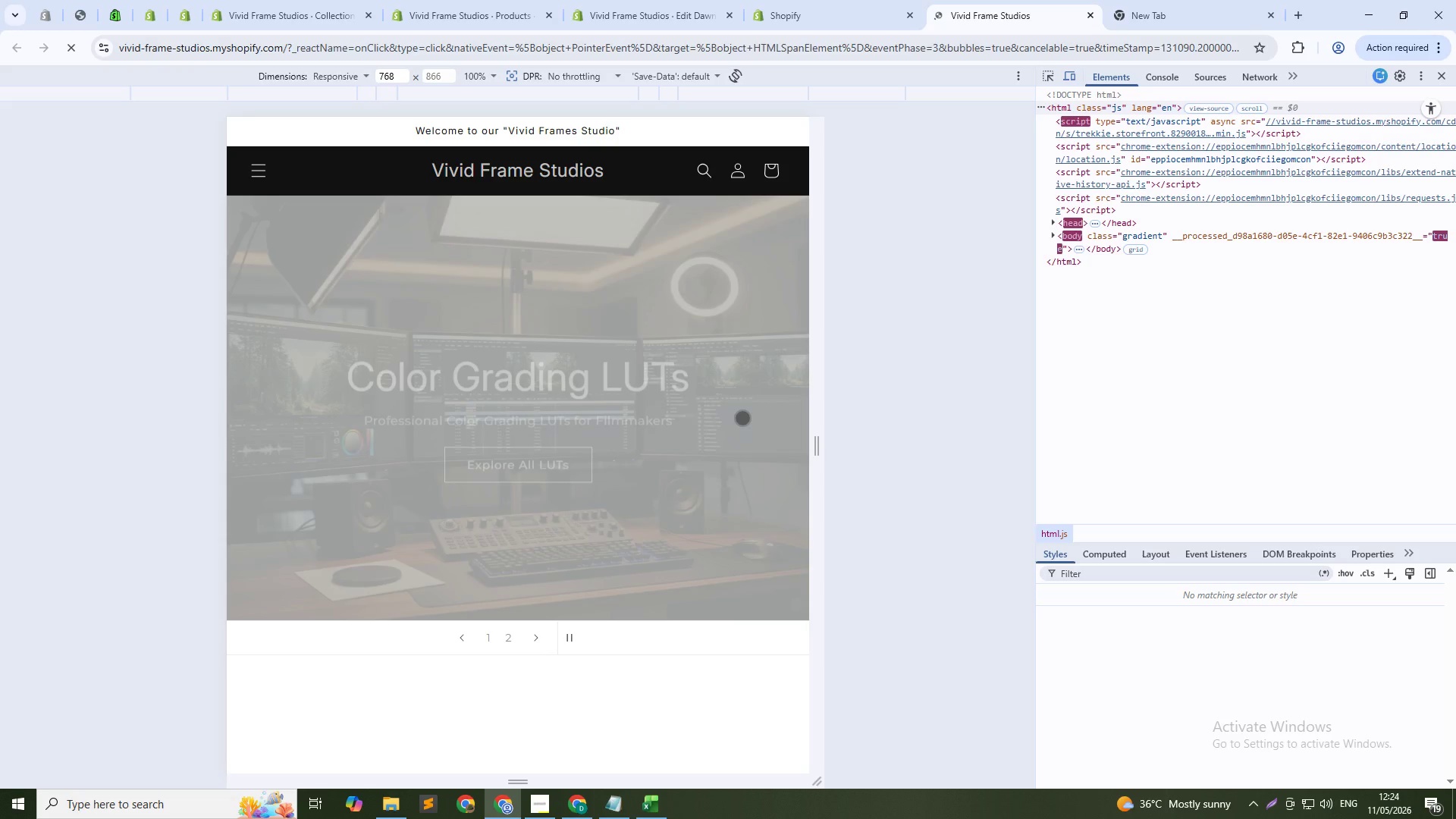 
scroll: coordinate [755, 424], scroll_direction: up, amount: 8.0
 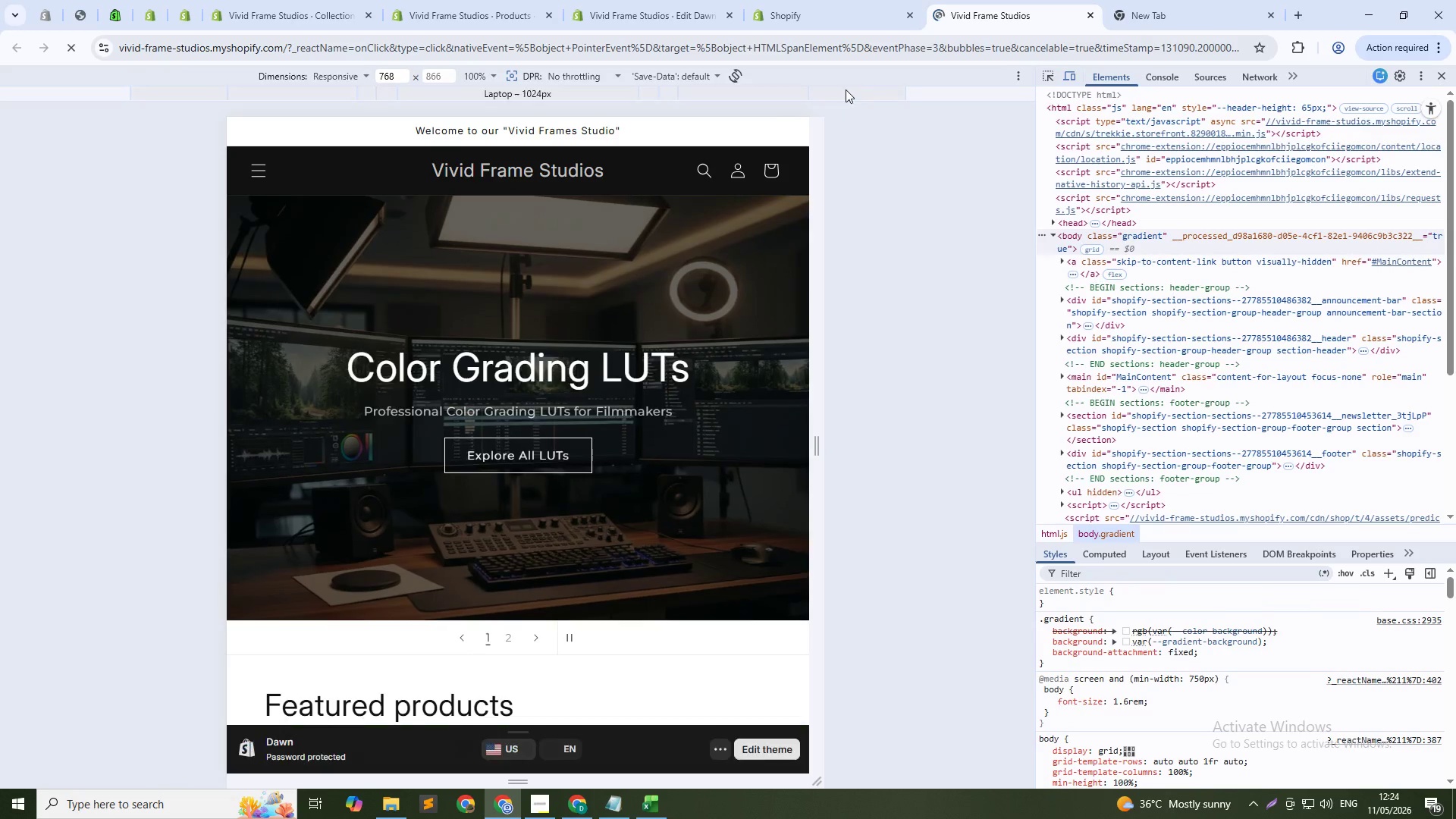 
left_click([846, 89])
 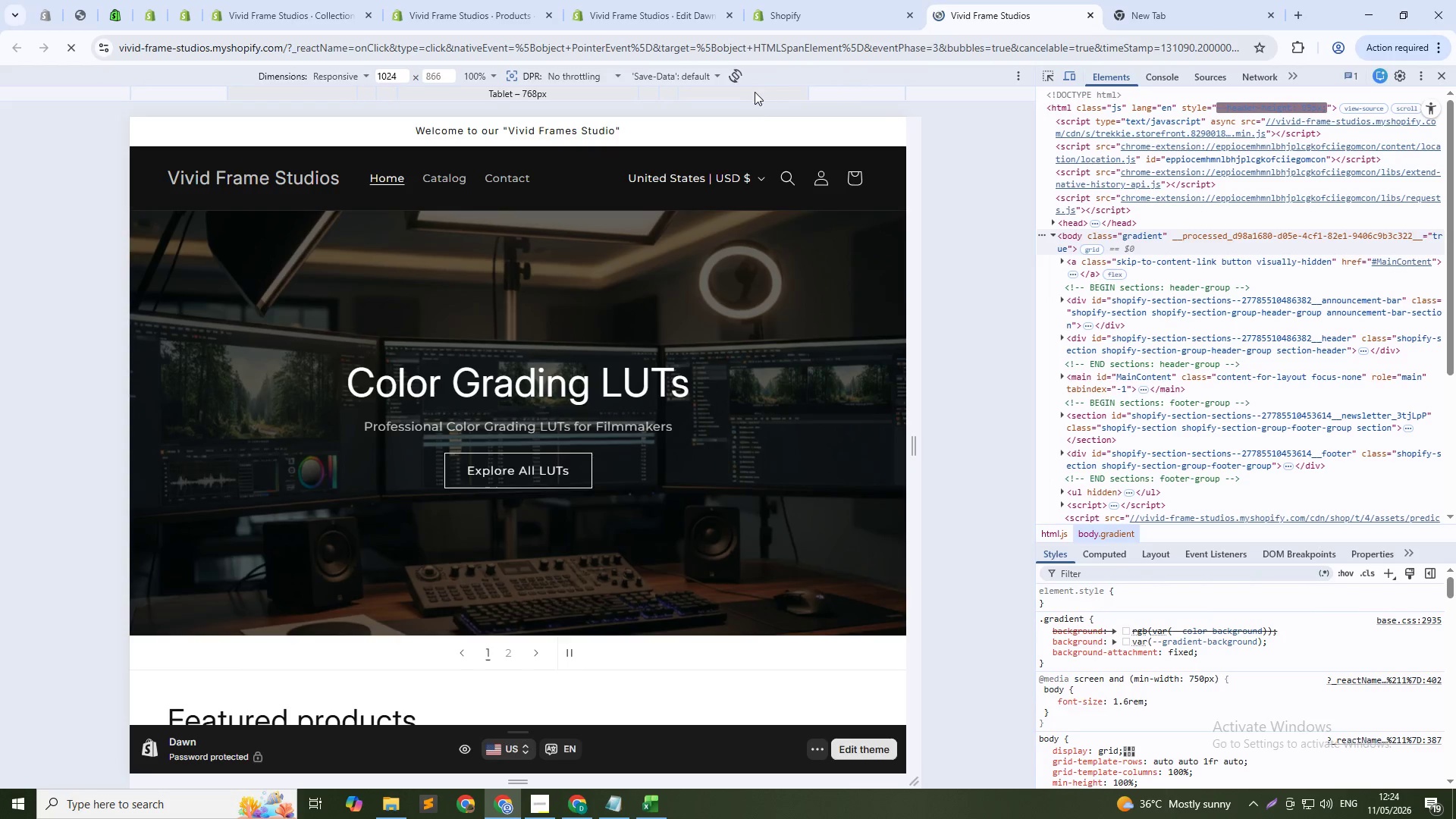 
left_click([751, 93])
 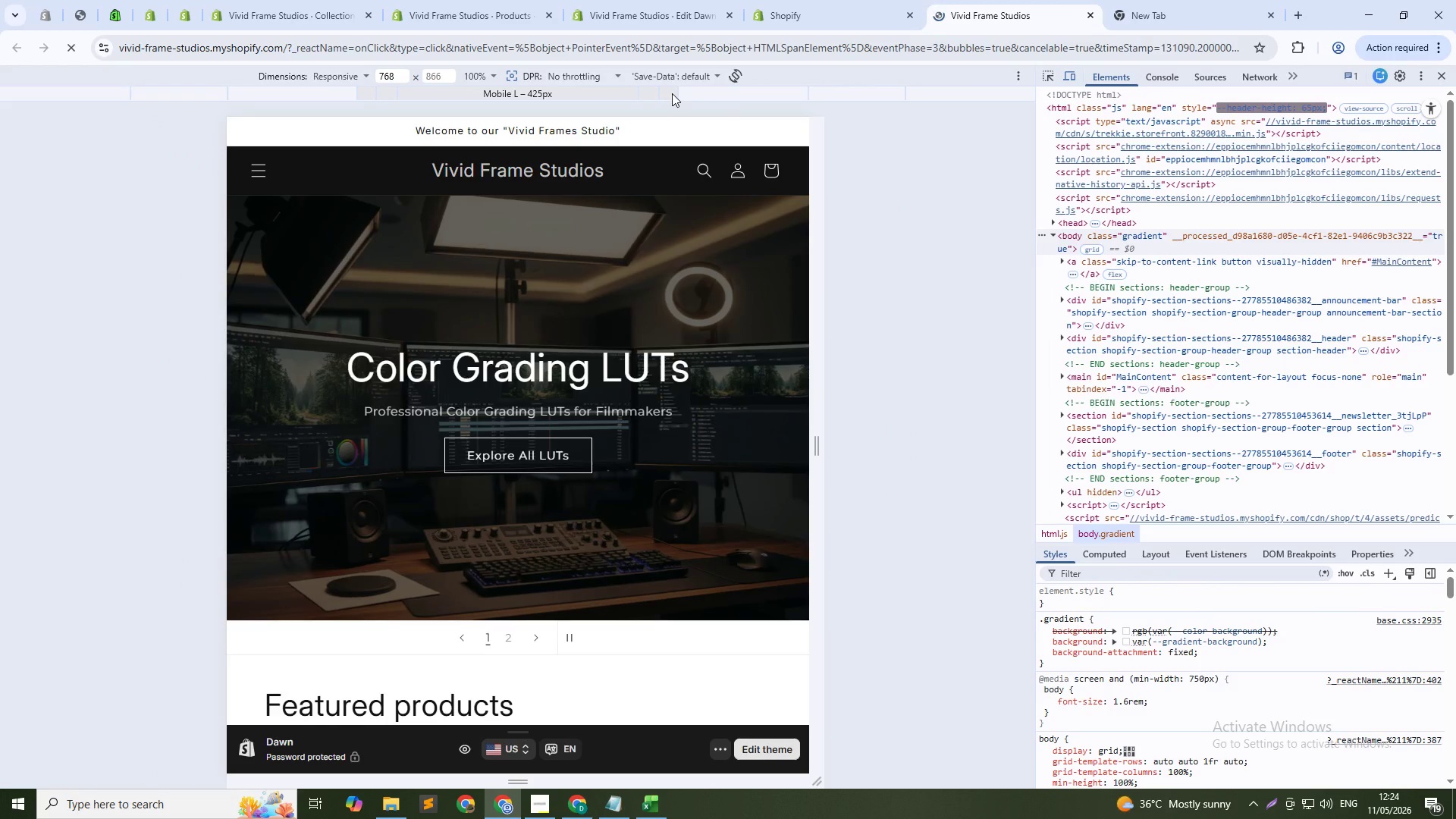 
left_click([672, 93])
 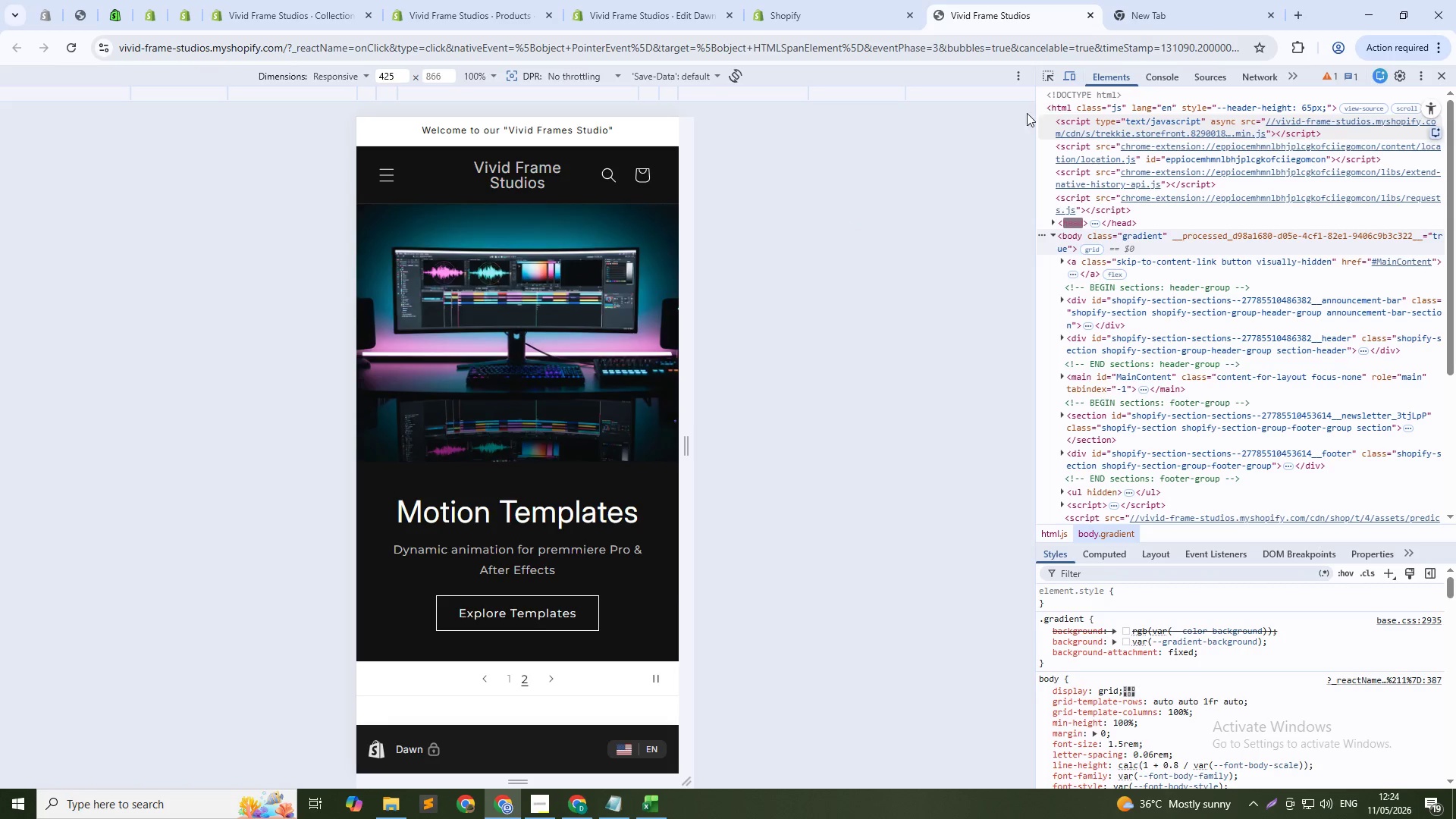 
scroll: coordinate [601, 403], scroll_direction: down, amount: 4.0
 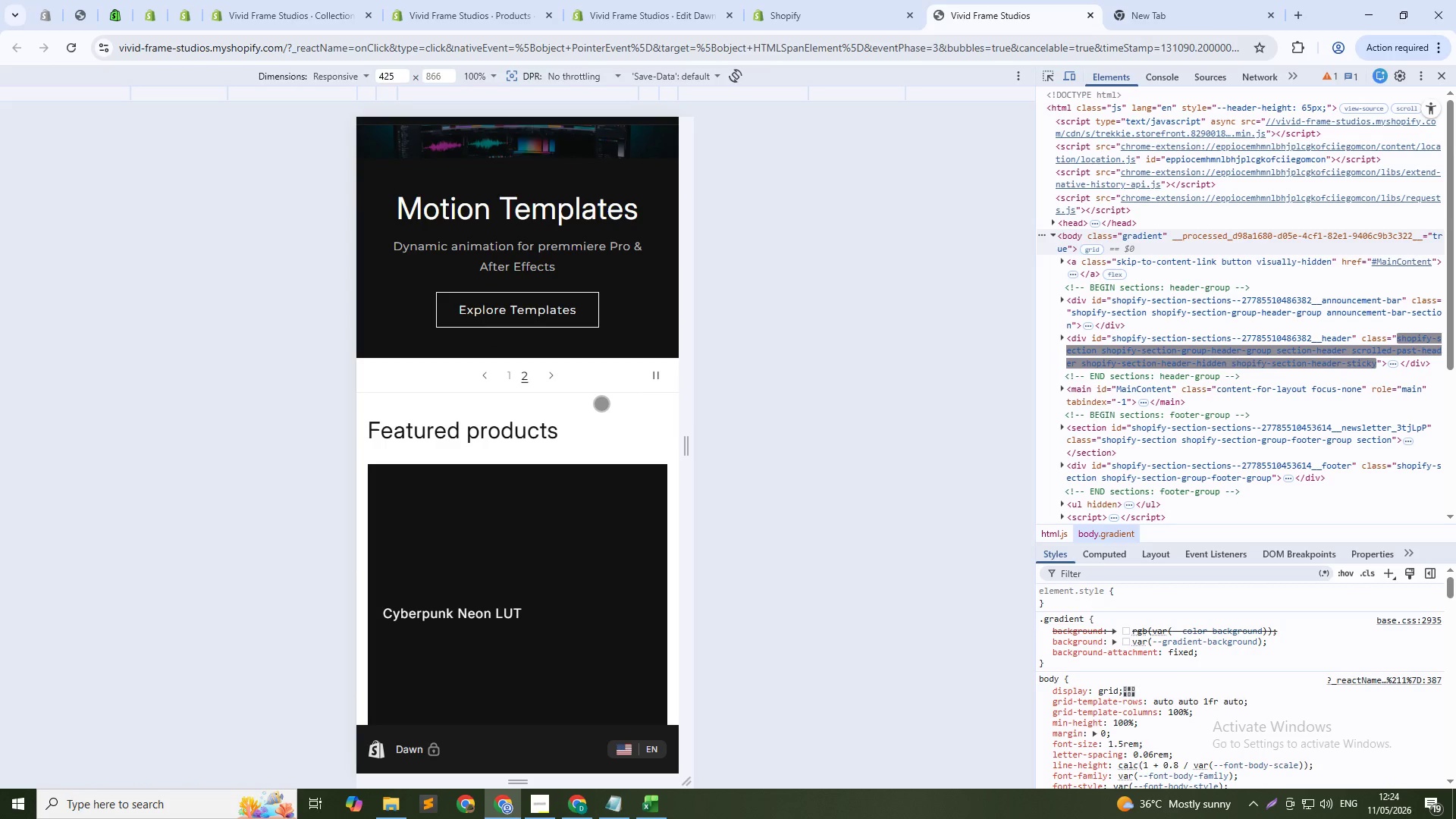 
scroll: coordinate [604, 403], scroll_direction: up, amount: 8.0
 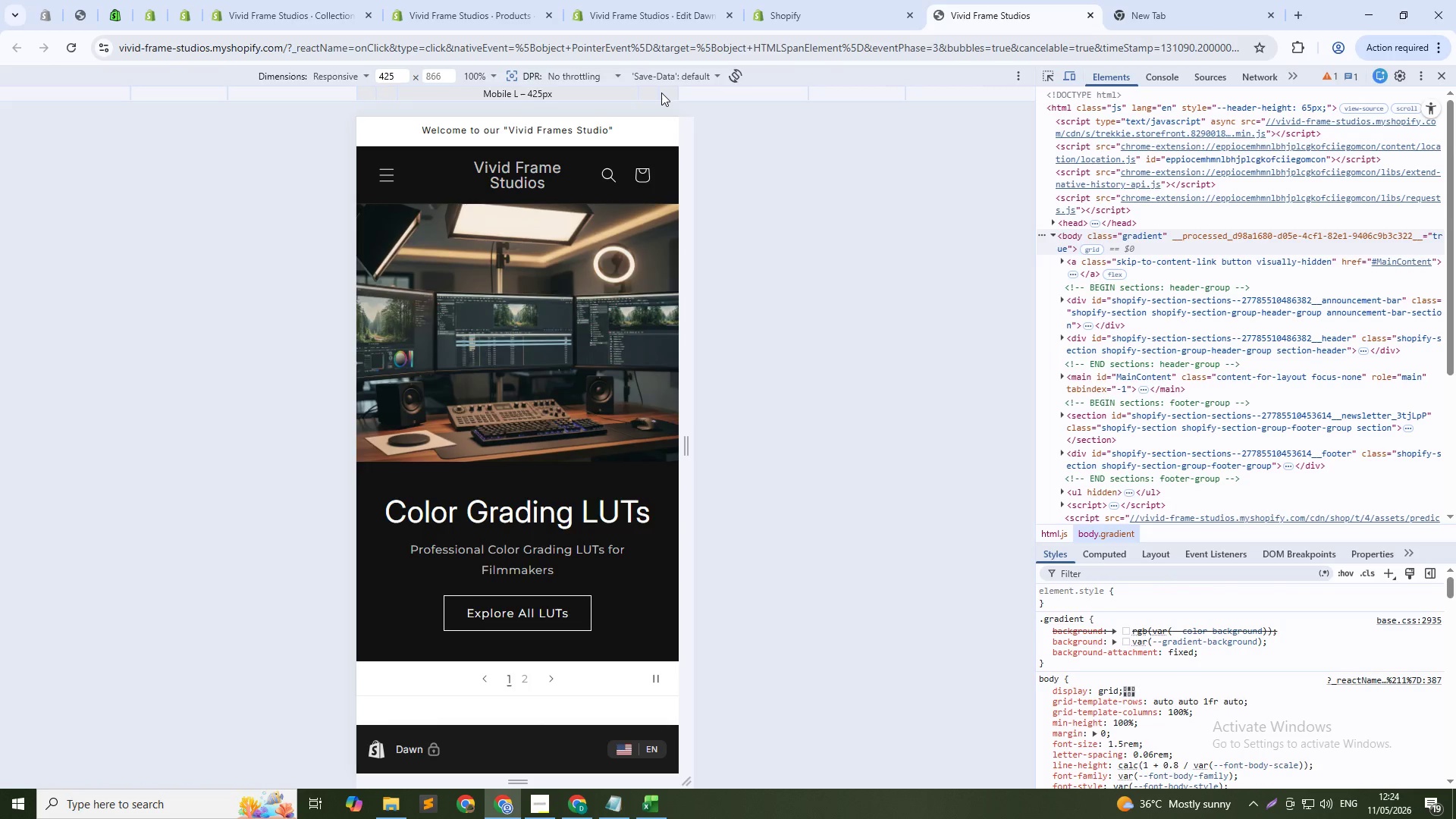 
left_click([601, 96])
 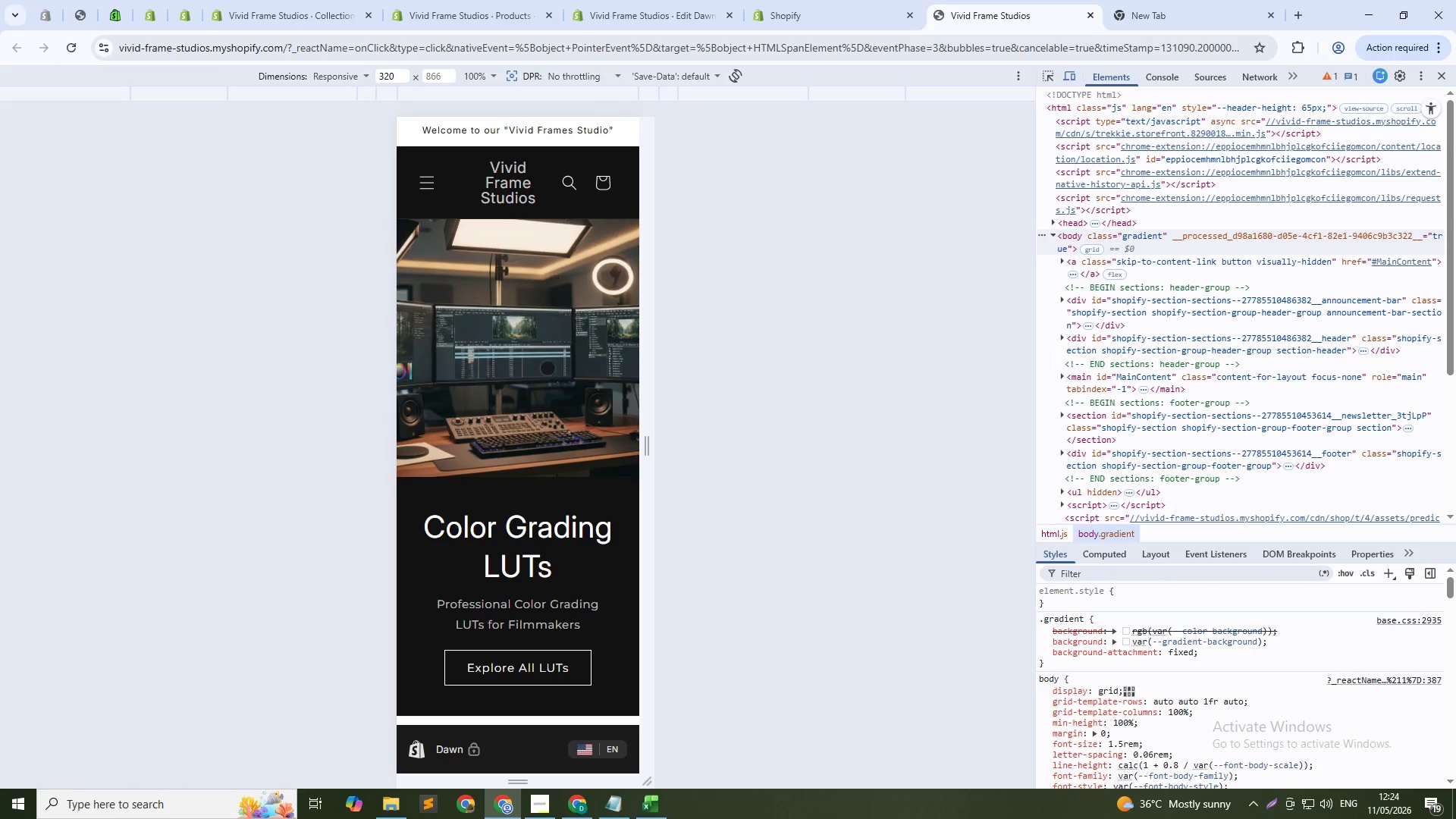 
scroll: coordinate [581, 466], scroll_direction: down, amount: 41.0
 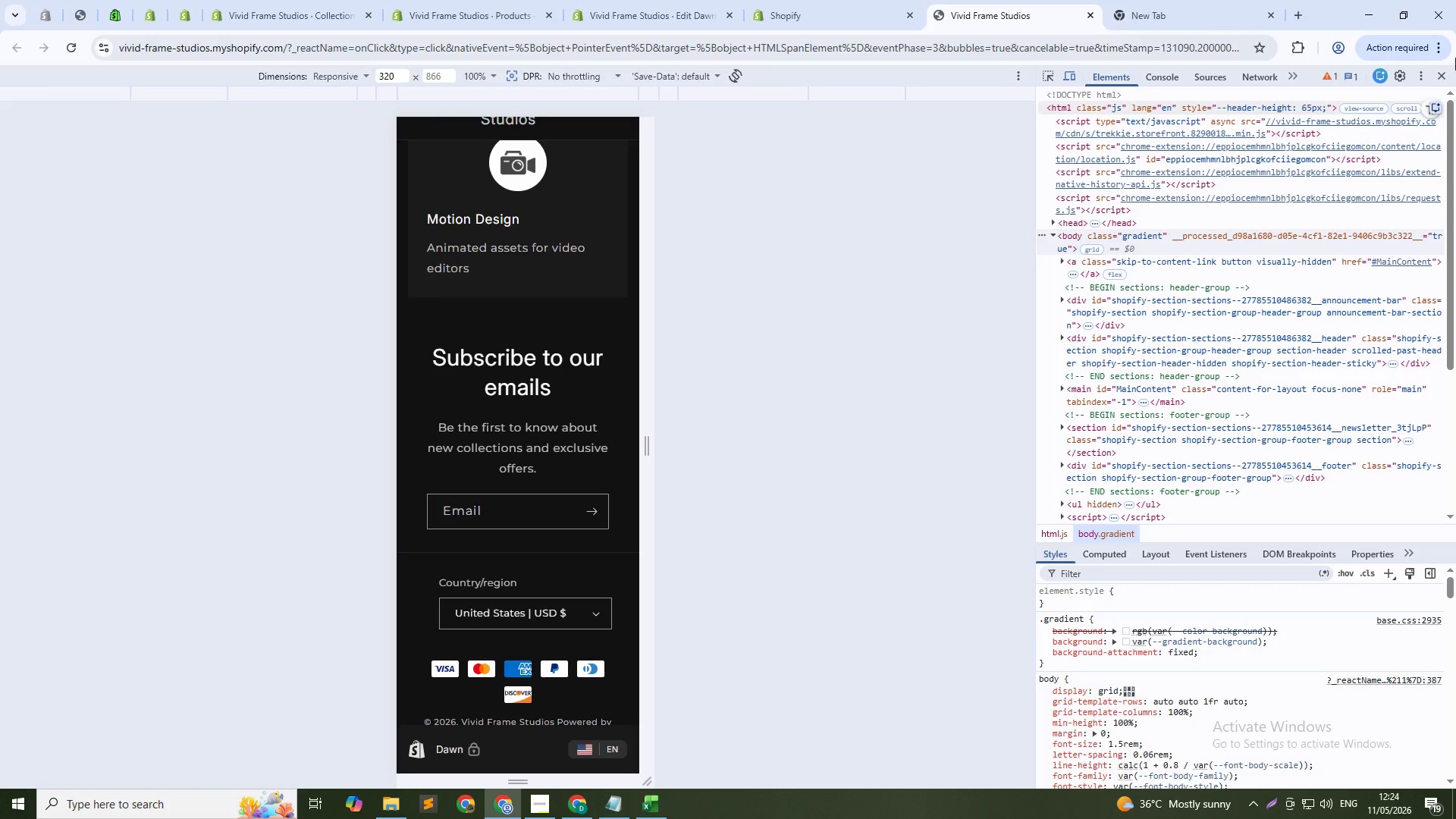 
left_click([1442, 78])
 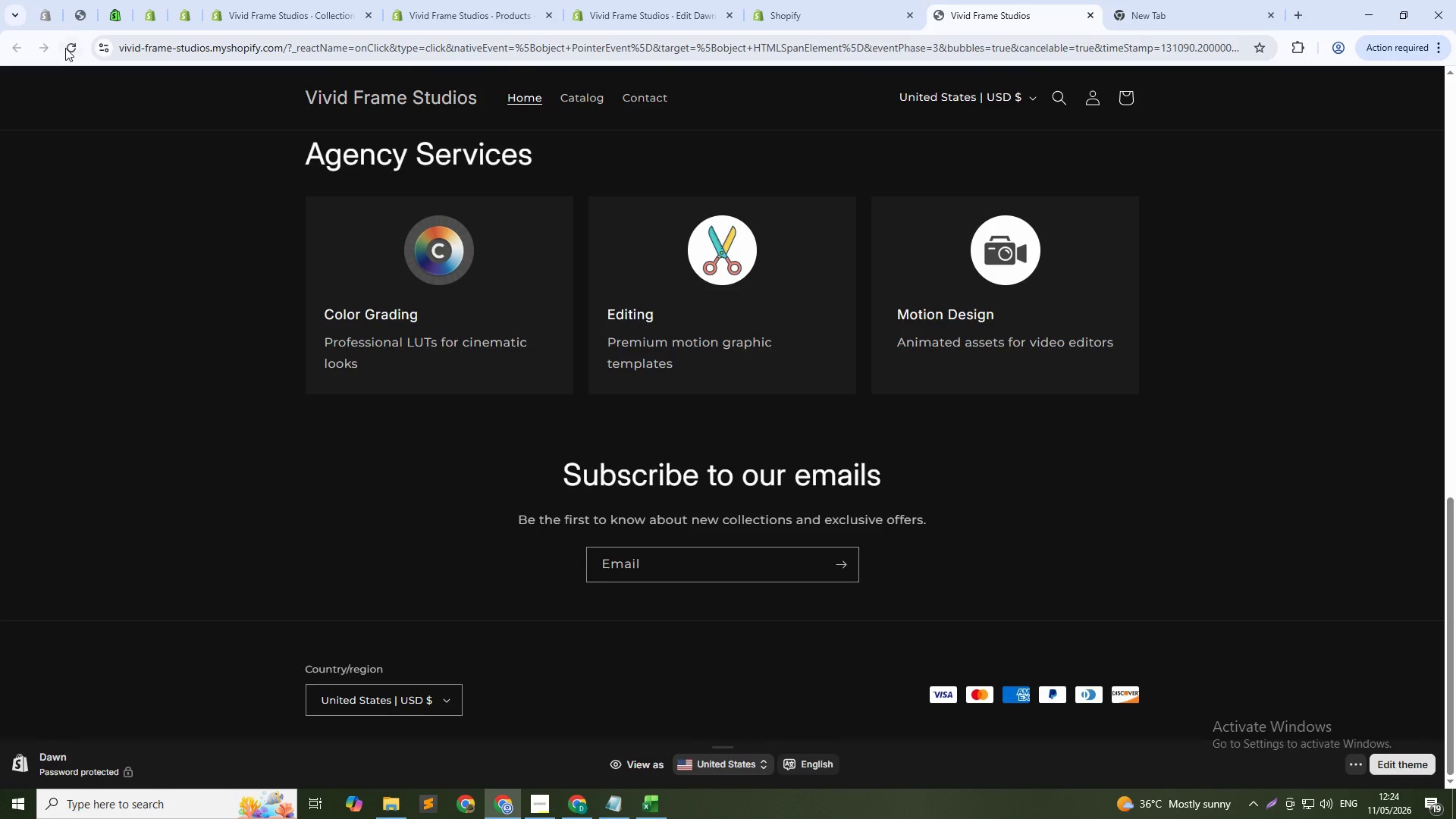 
left_click([65, 48])
 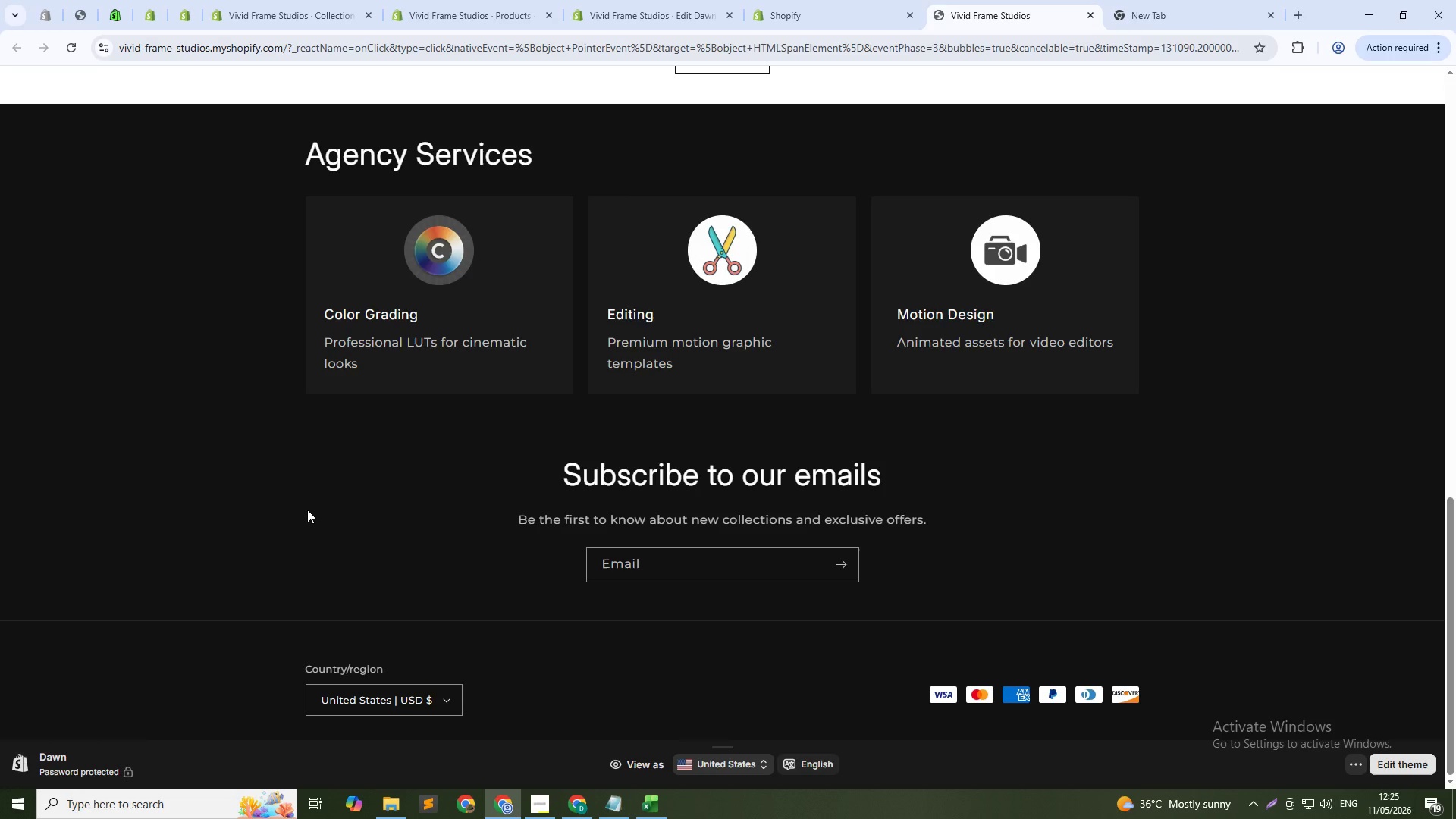 
wait(26.45)
 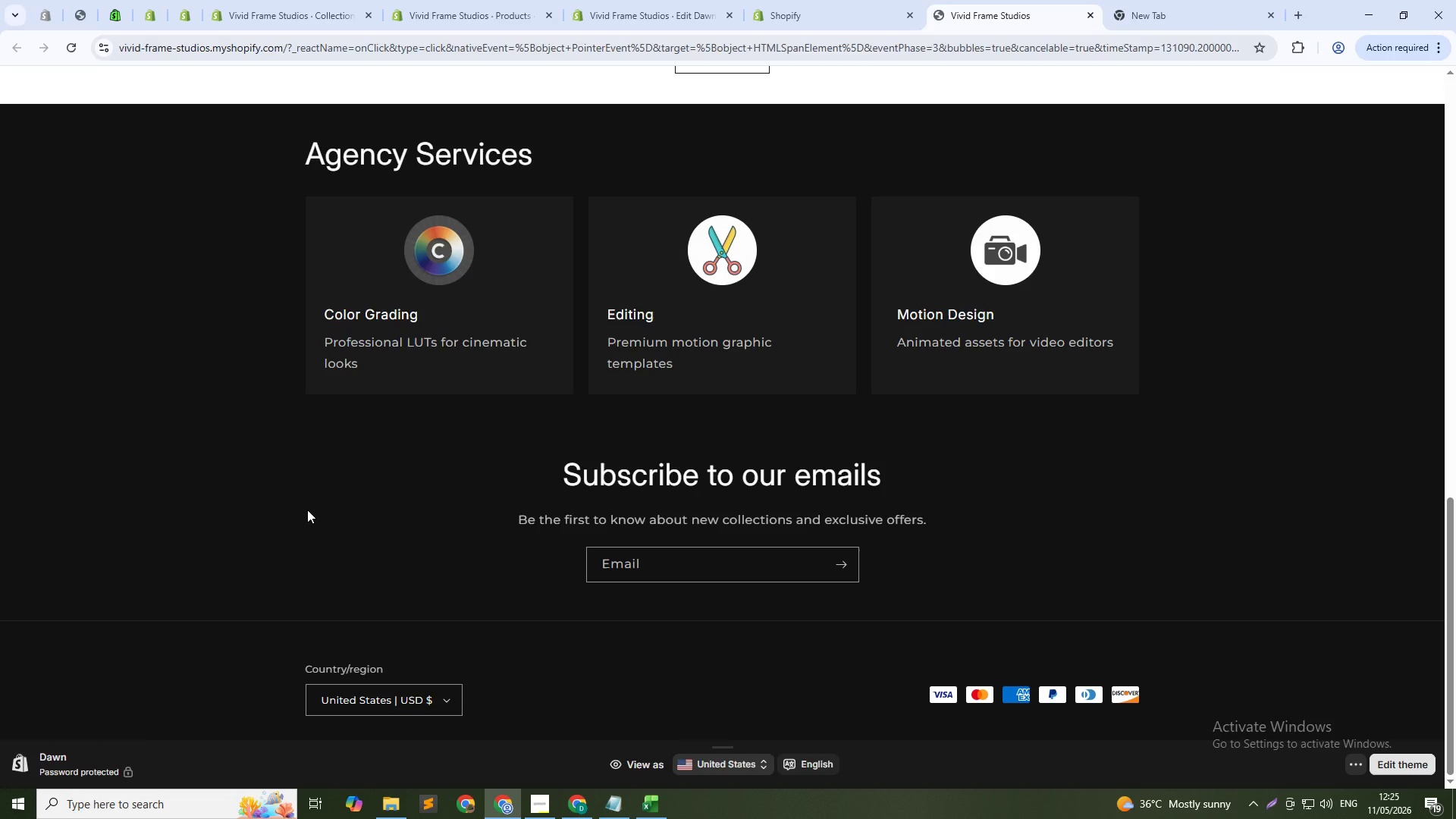 
scroll: coordinate [542, 461], scroll_direction: down, amount: 11.0
 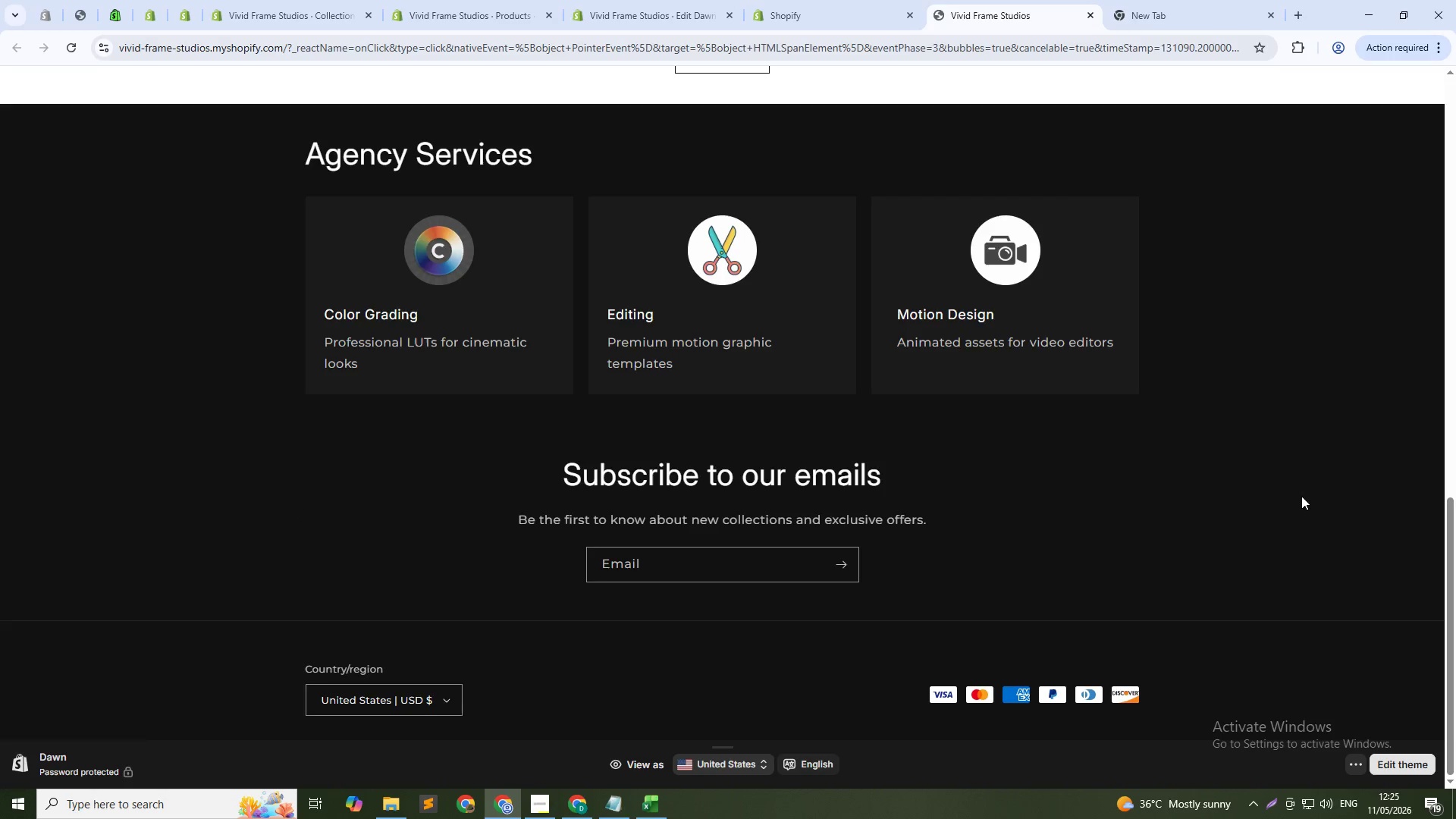 
scroll: coordinate [1257, 435], scroll_direction: up, amount: 25.0
 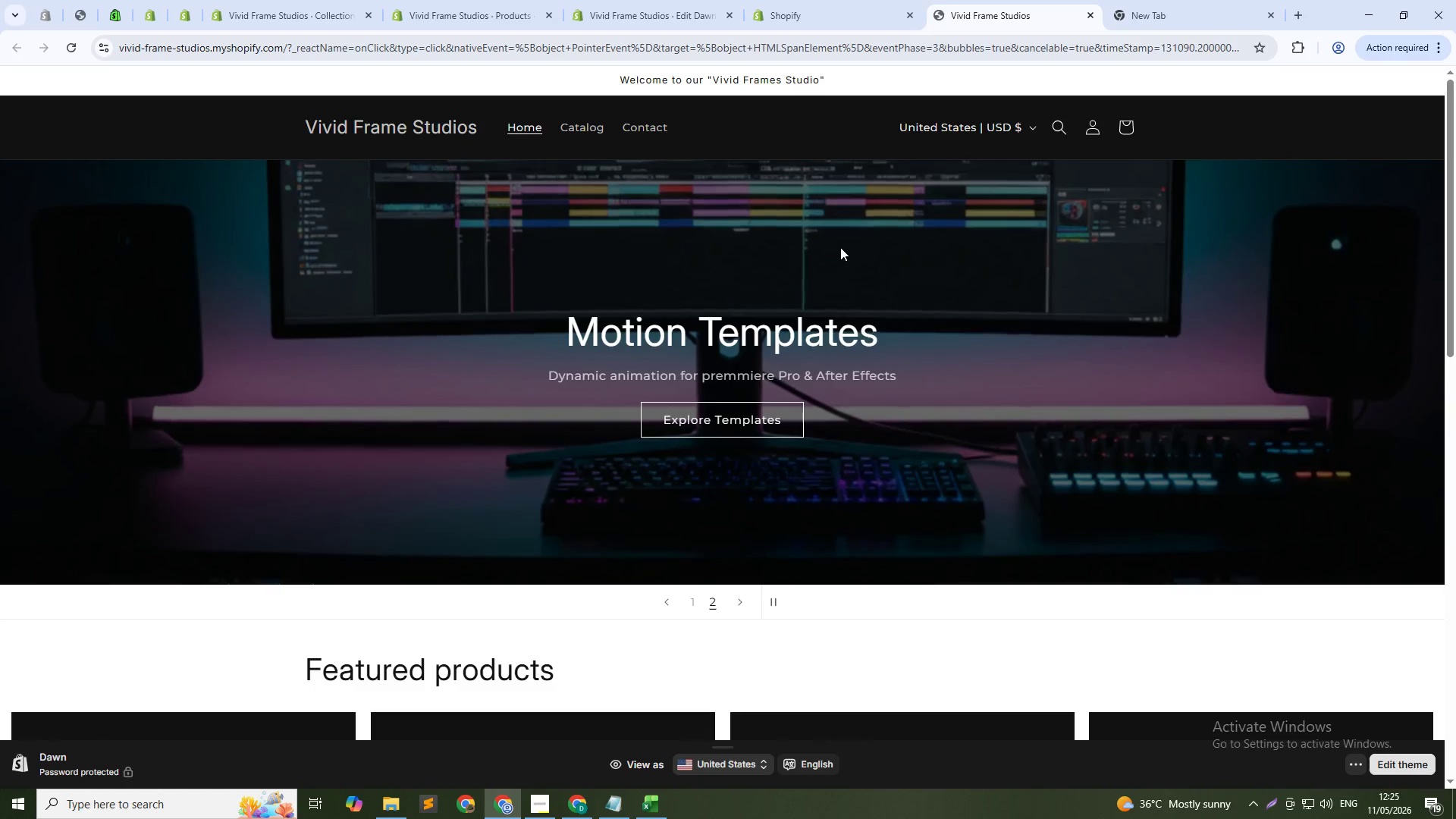 
right_click([845, 238])
 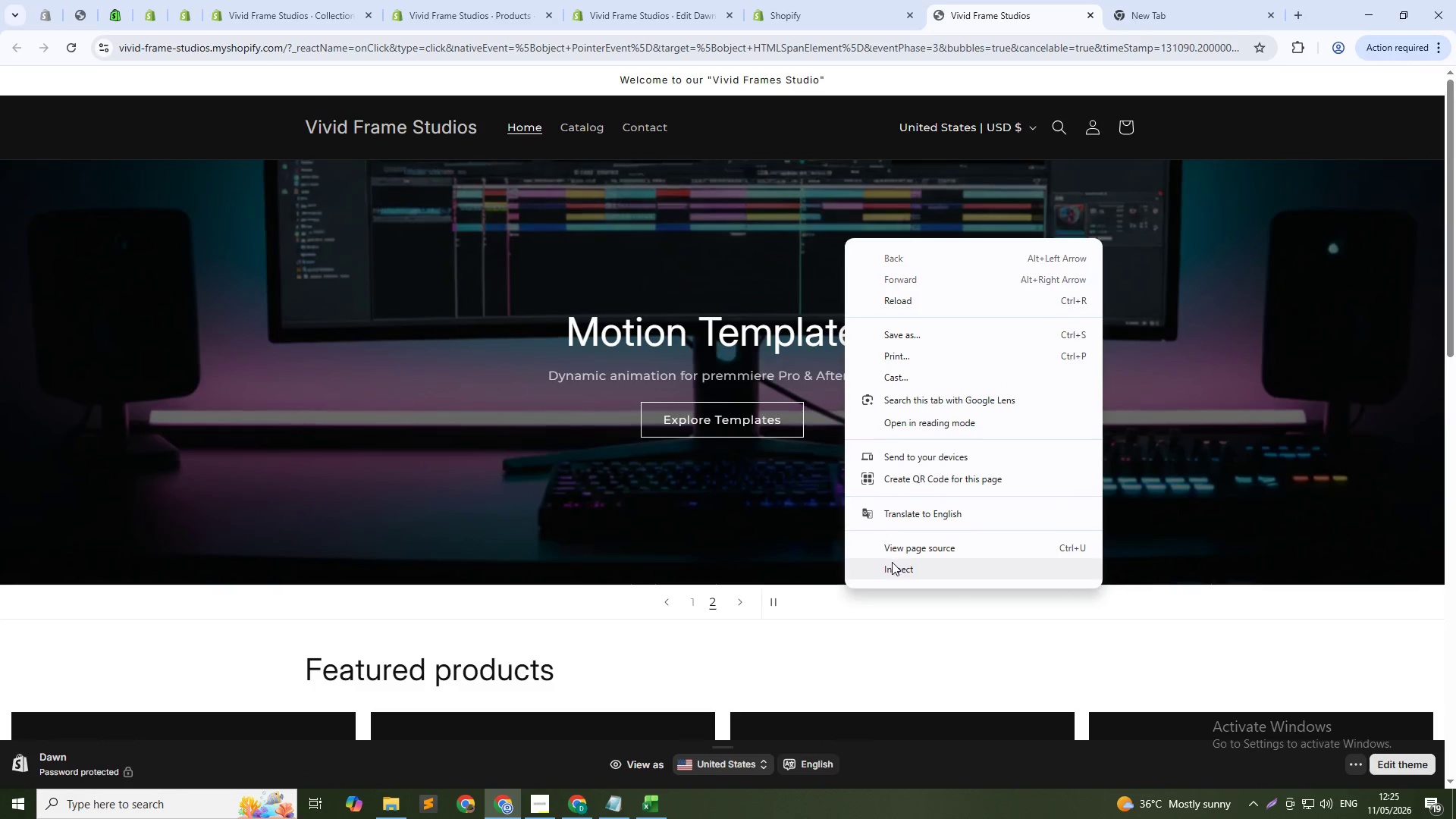 
left_click([891, 562])
 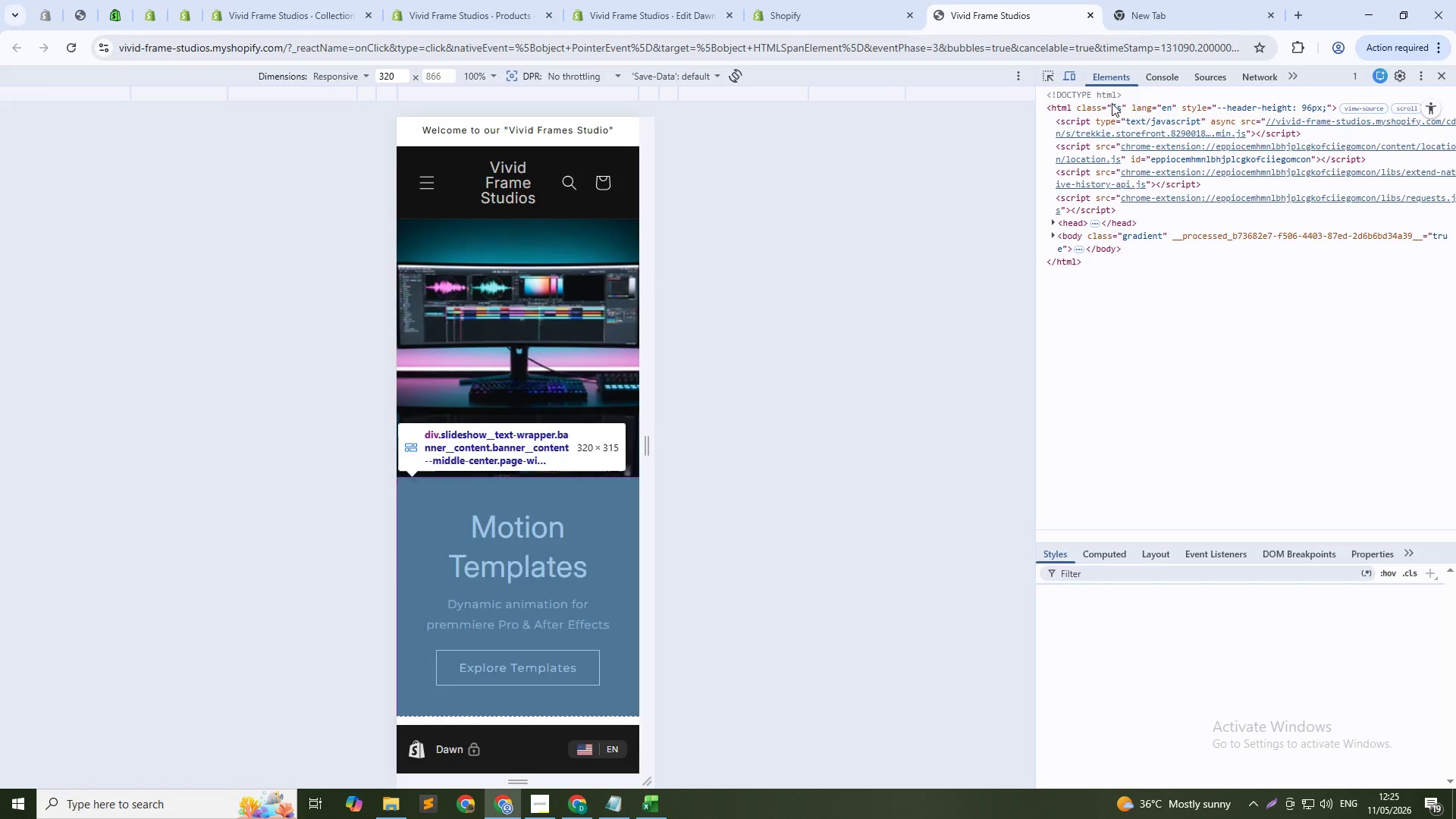 
left_click([1075, 78])
 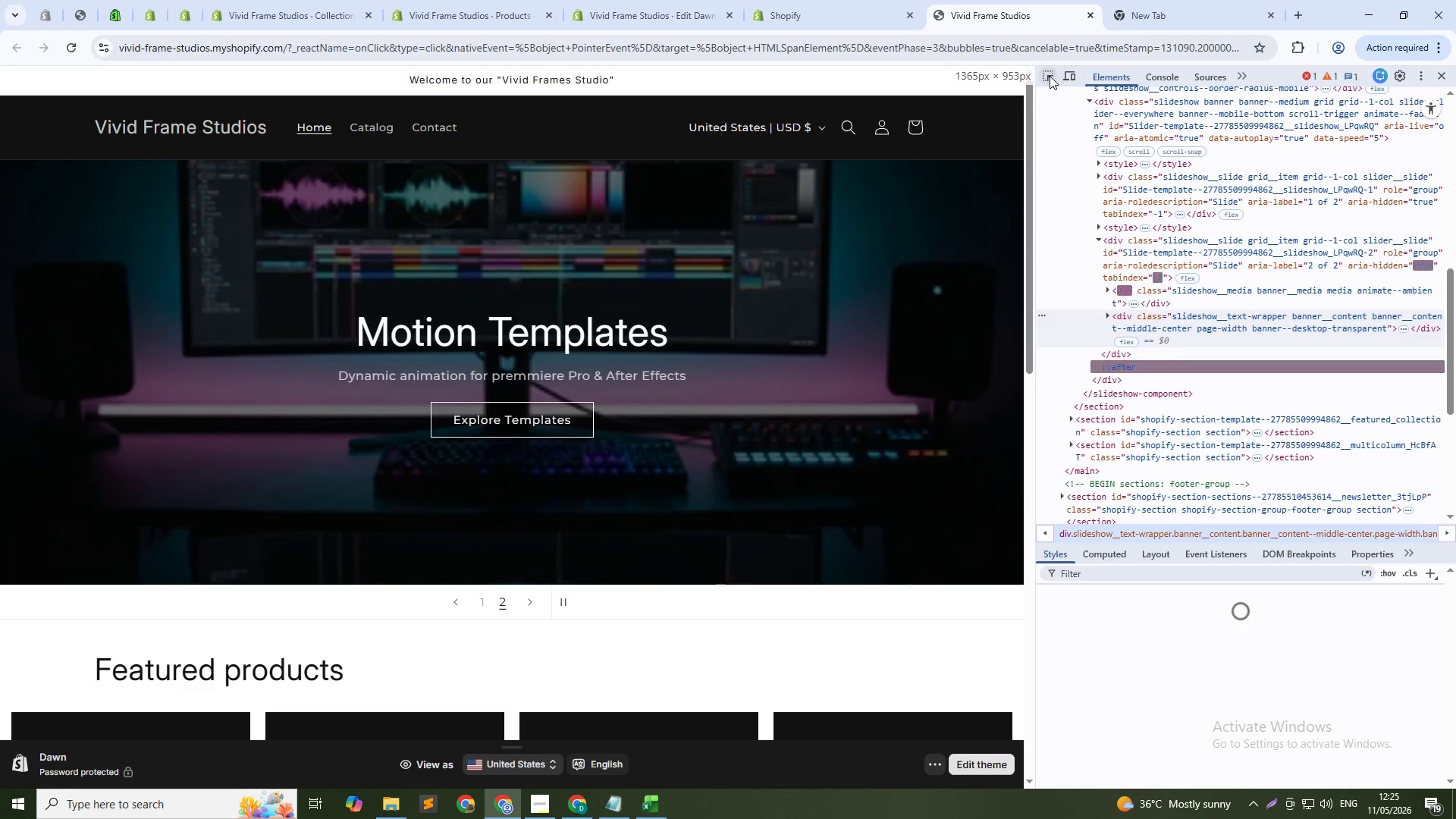 
left_click([1050, 76])
 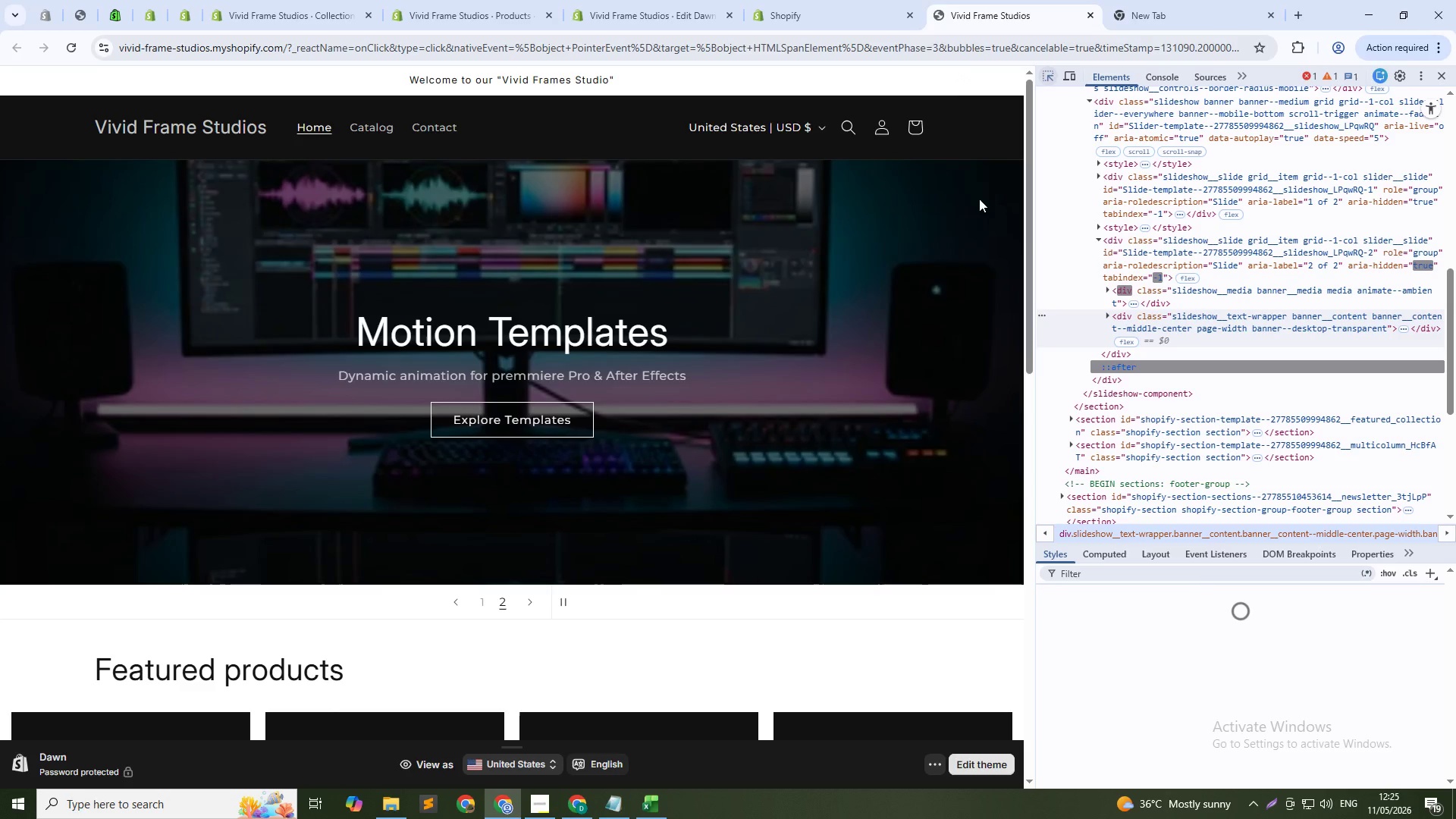 
left_click([765, 531])
 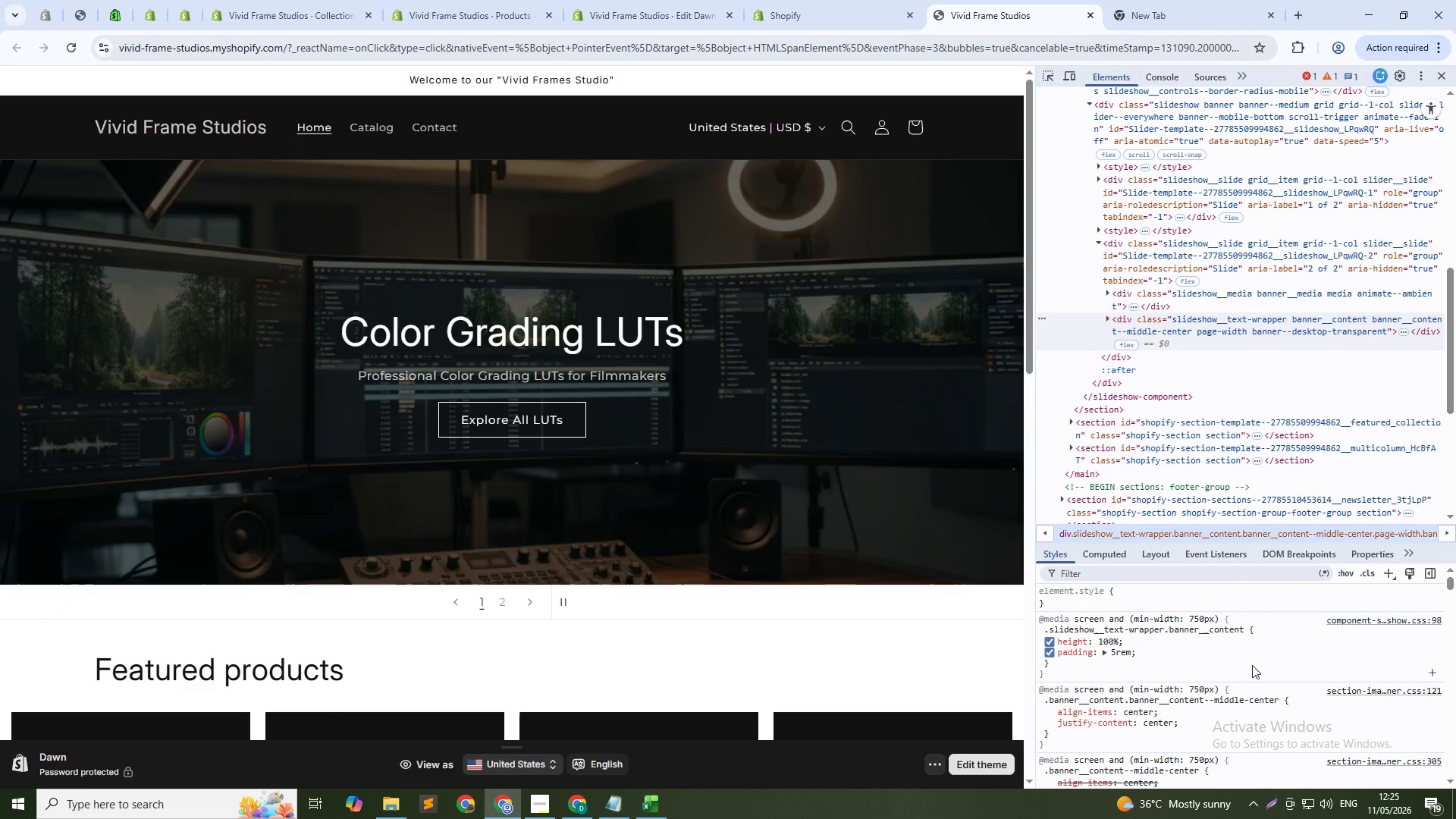 
scroll: coordinate [1252, 665], scroll_direction: up, amount: 2.0
 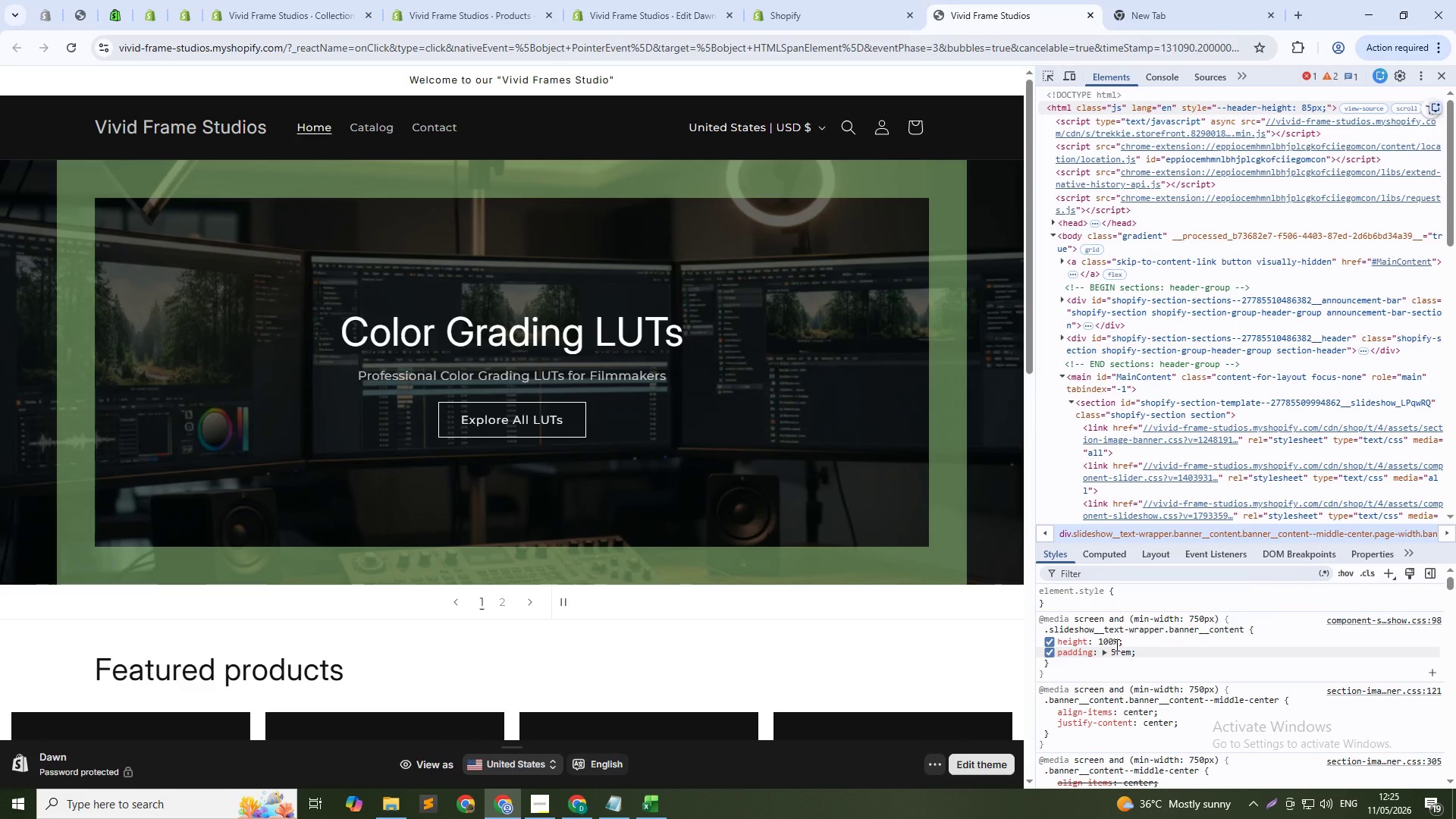 
left_click([1110, 642])
 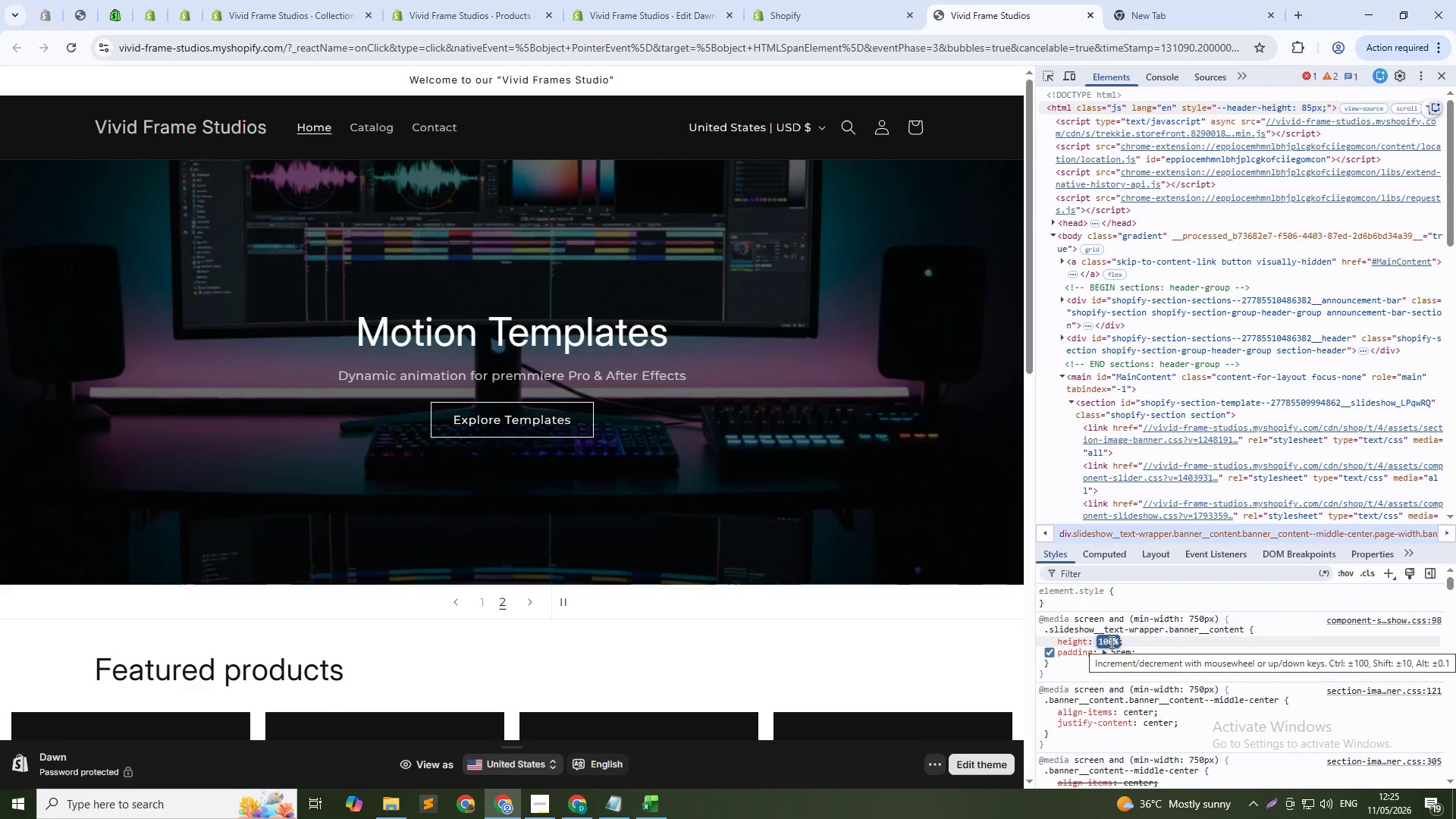 
hold_key(key=ArrowUp, duration=1.19)
 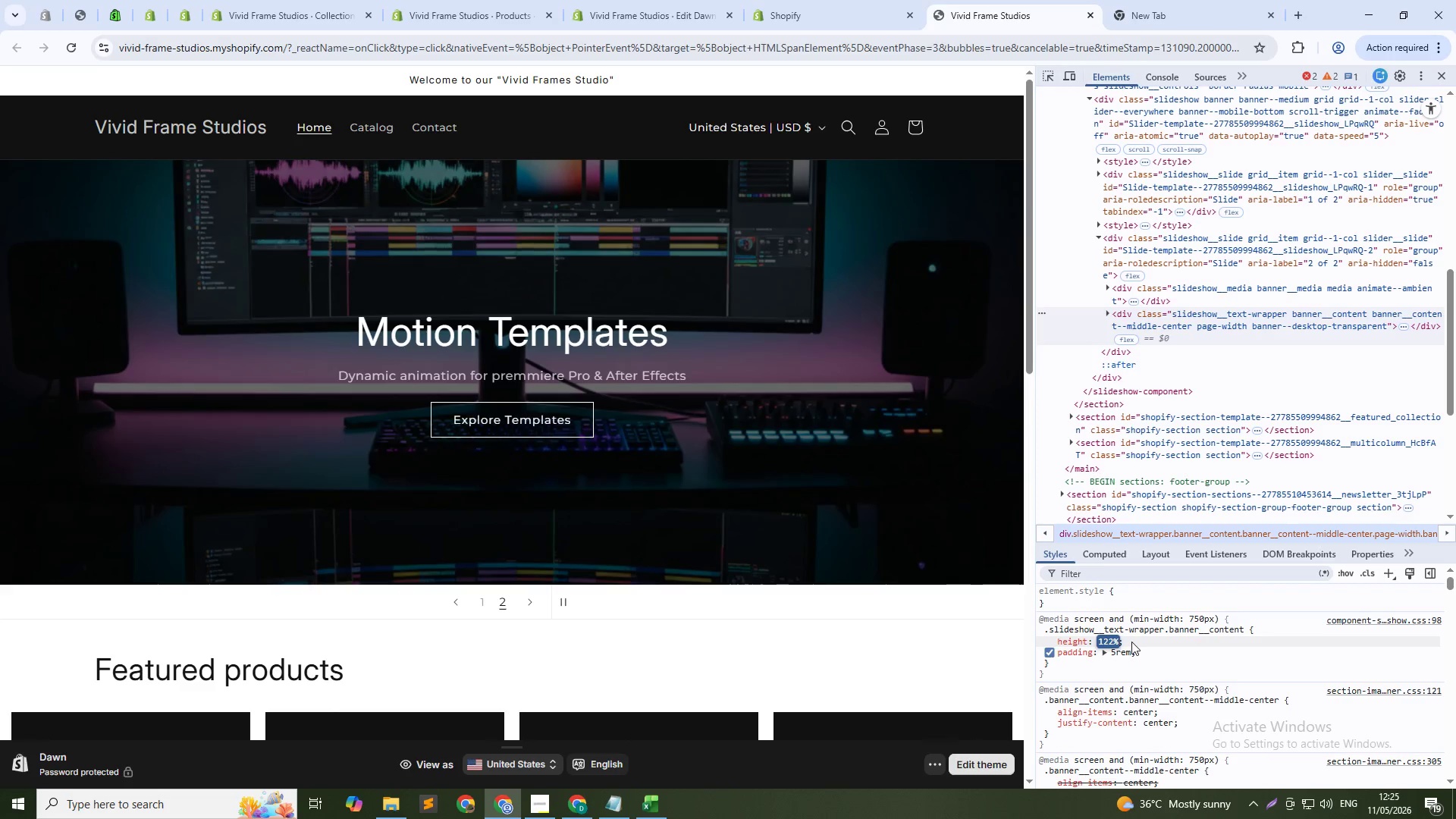 
hold_key(key=ArrowDown, duration=1.08)
 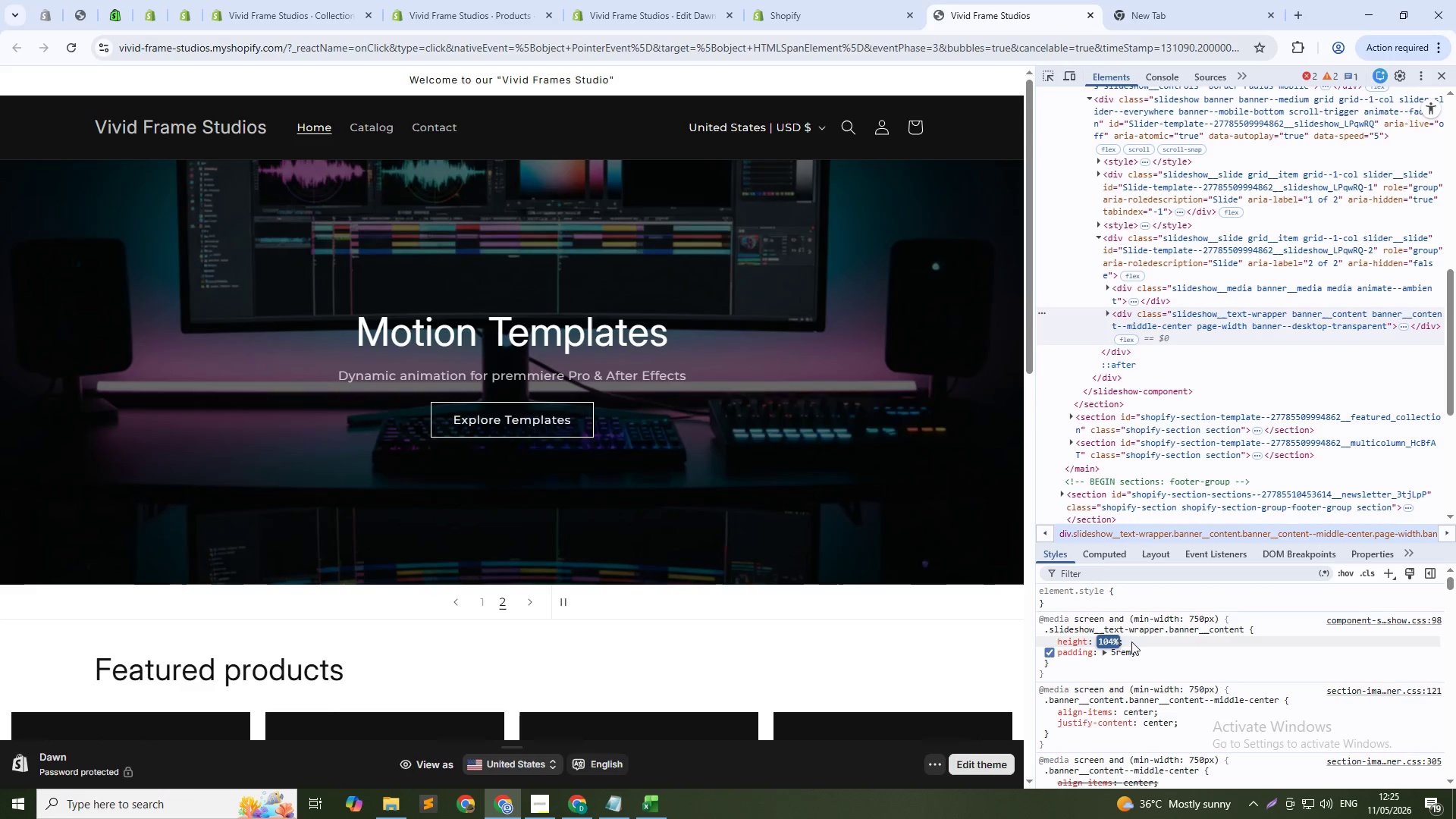 
key(ArrowDown)
 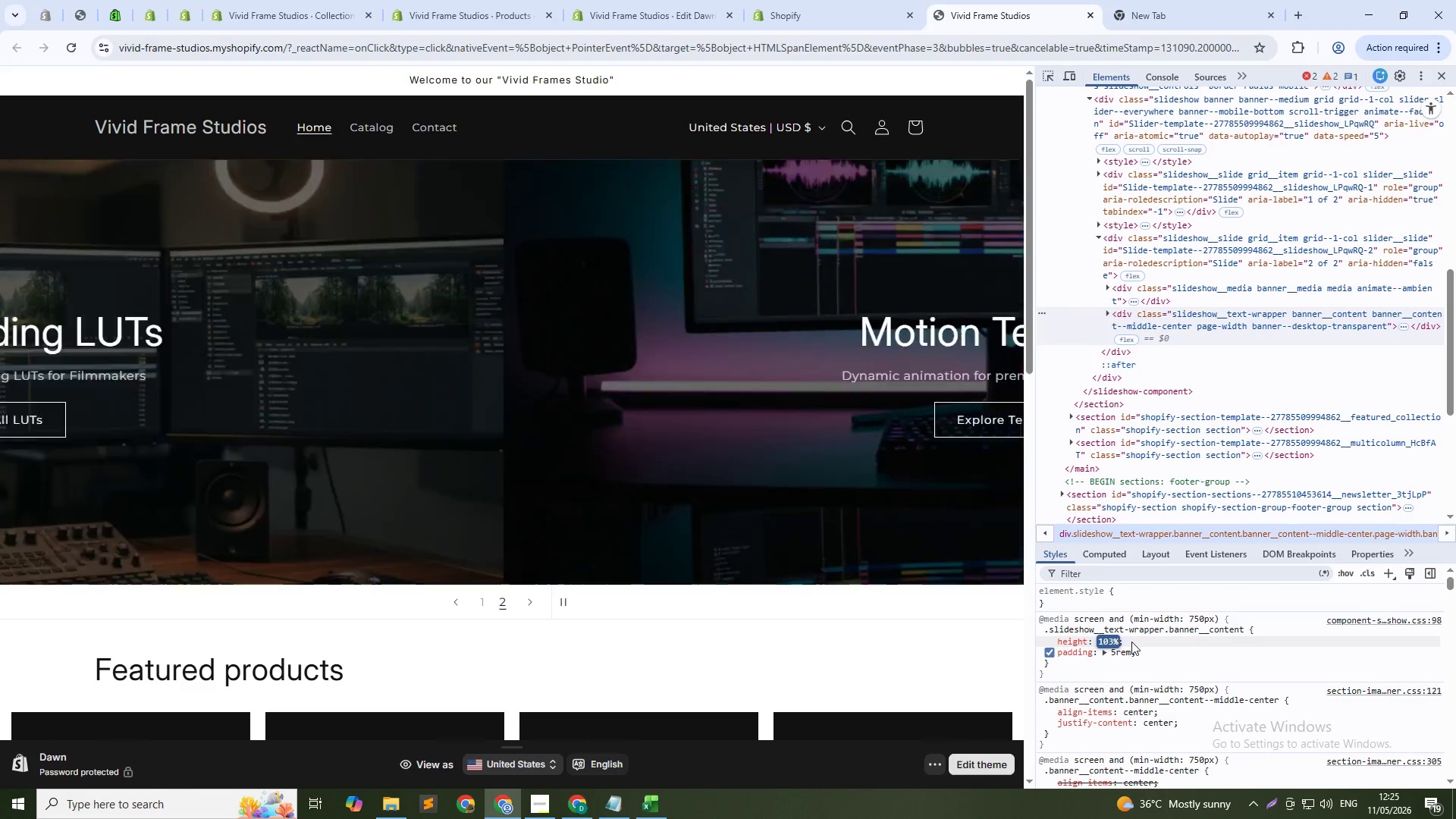 
key(ArrowDown)
 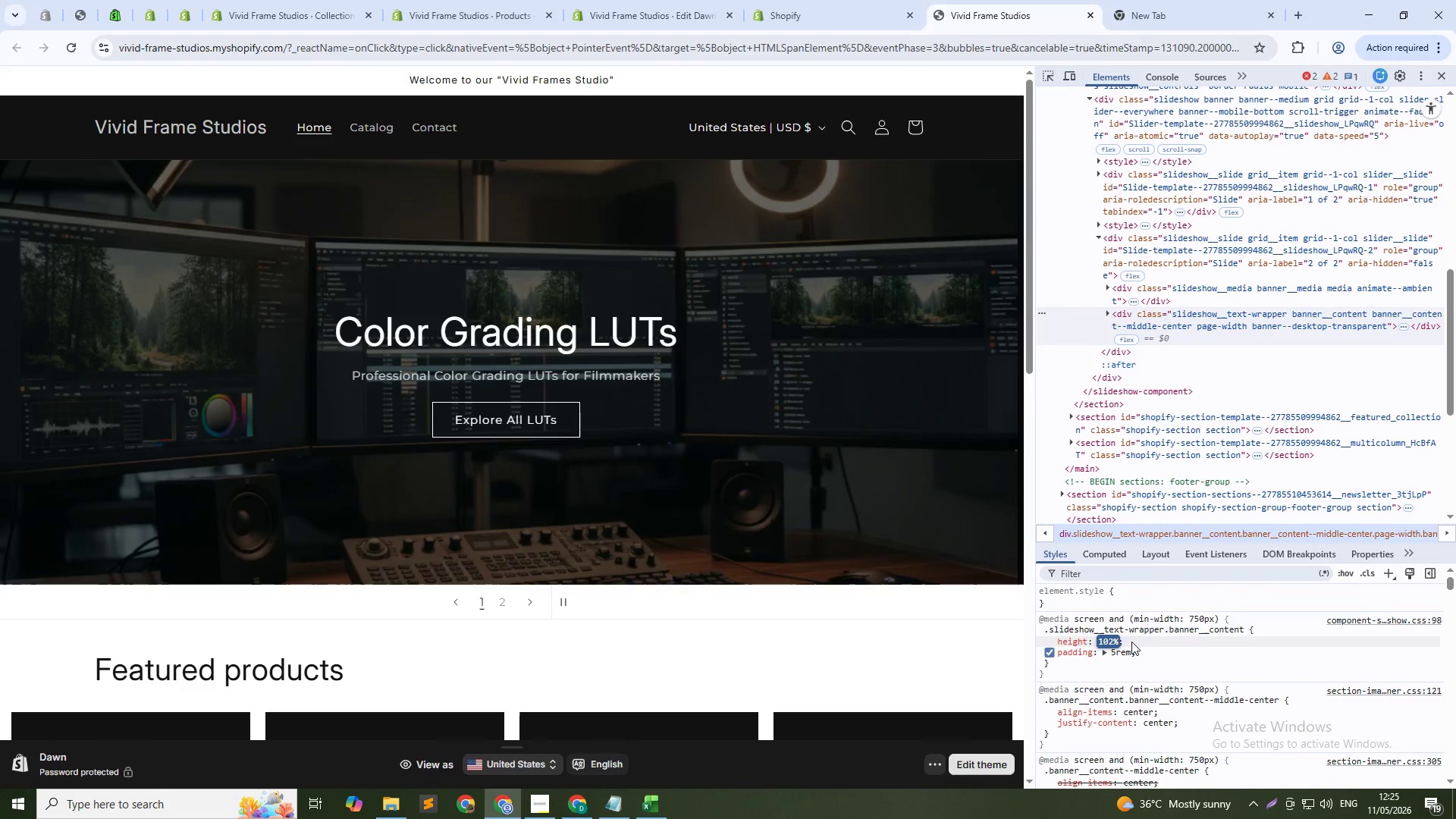 
key(ArrowDown)
 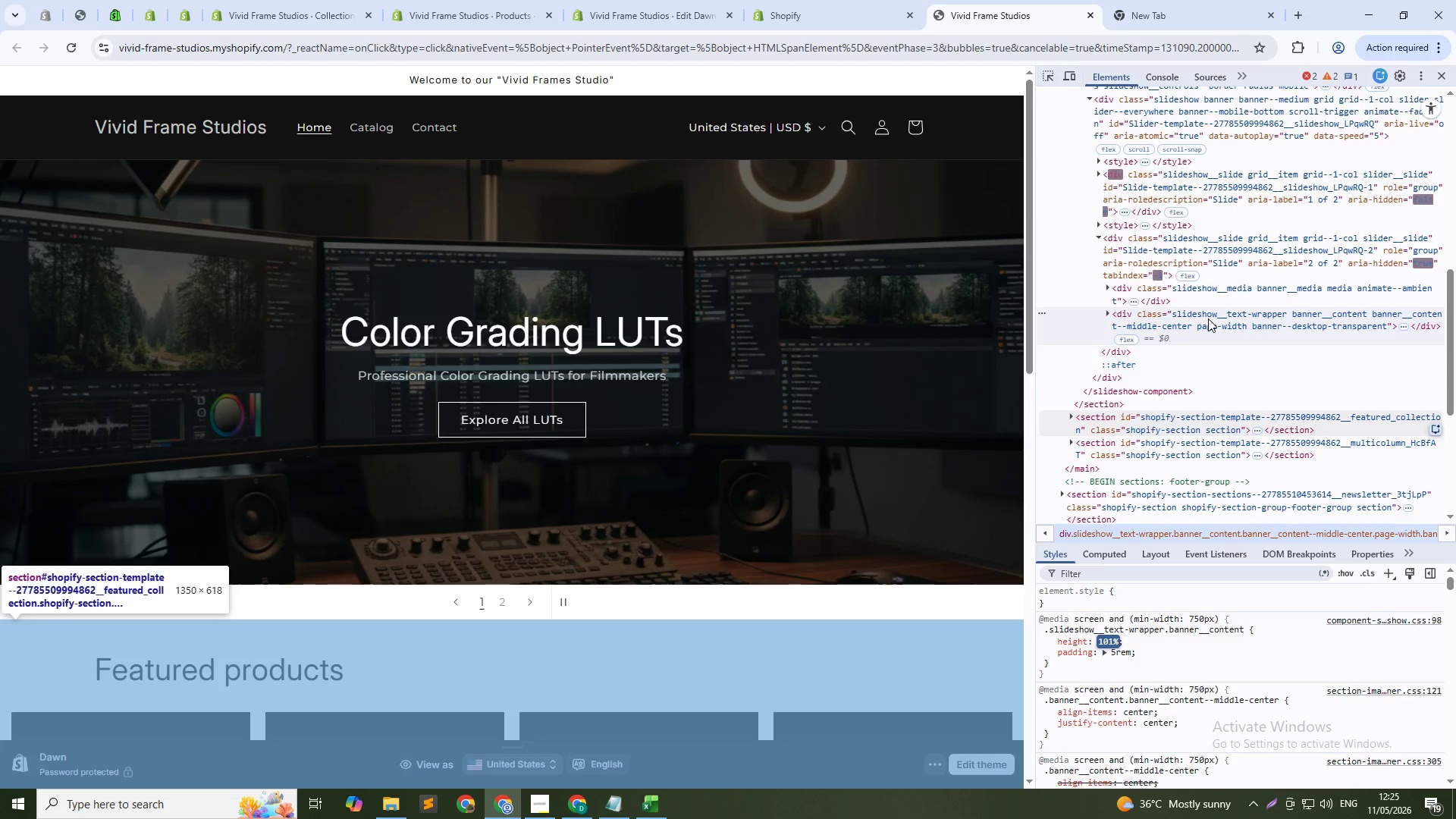 
key(ArrowDown)
 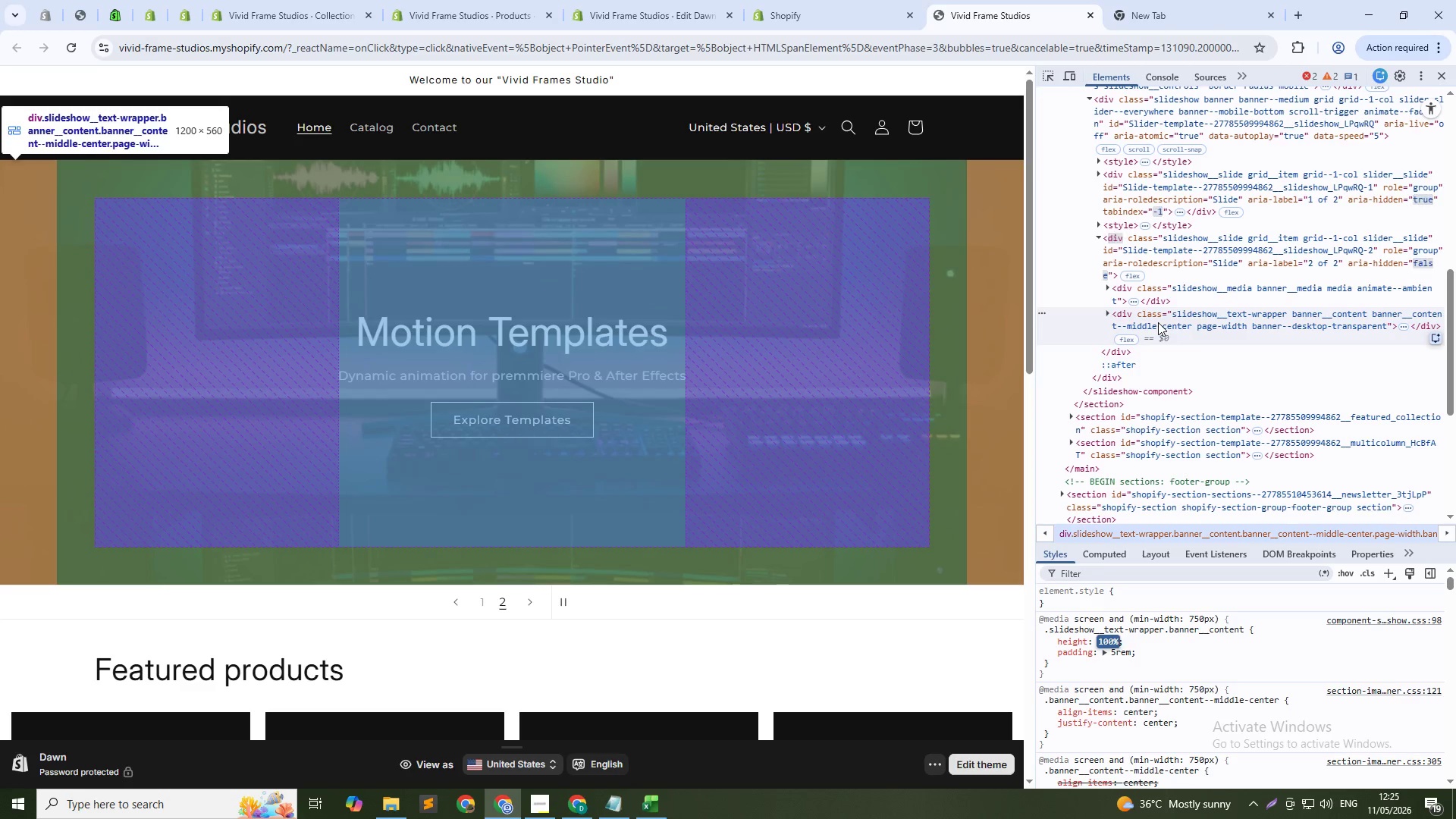 
wait(6.22)
 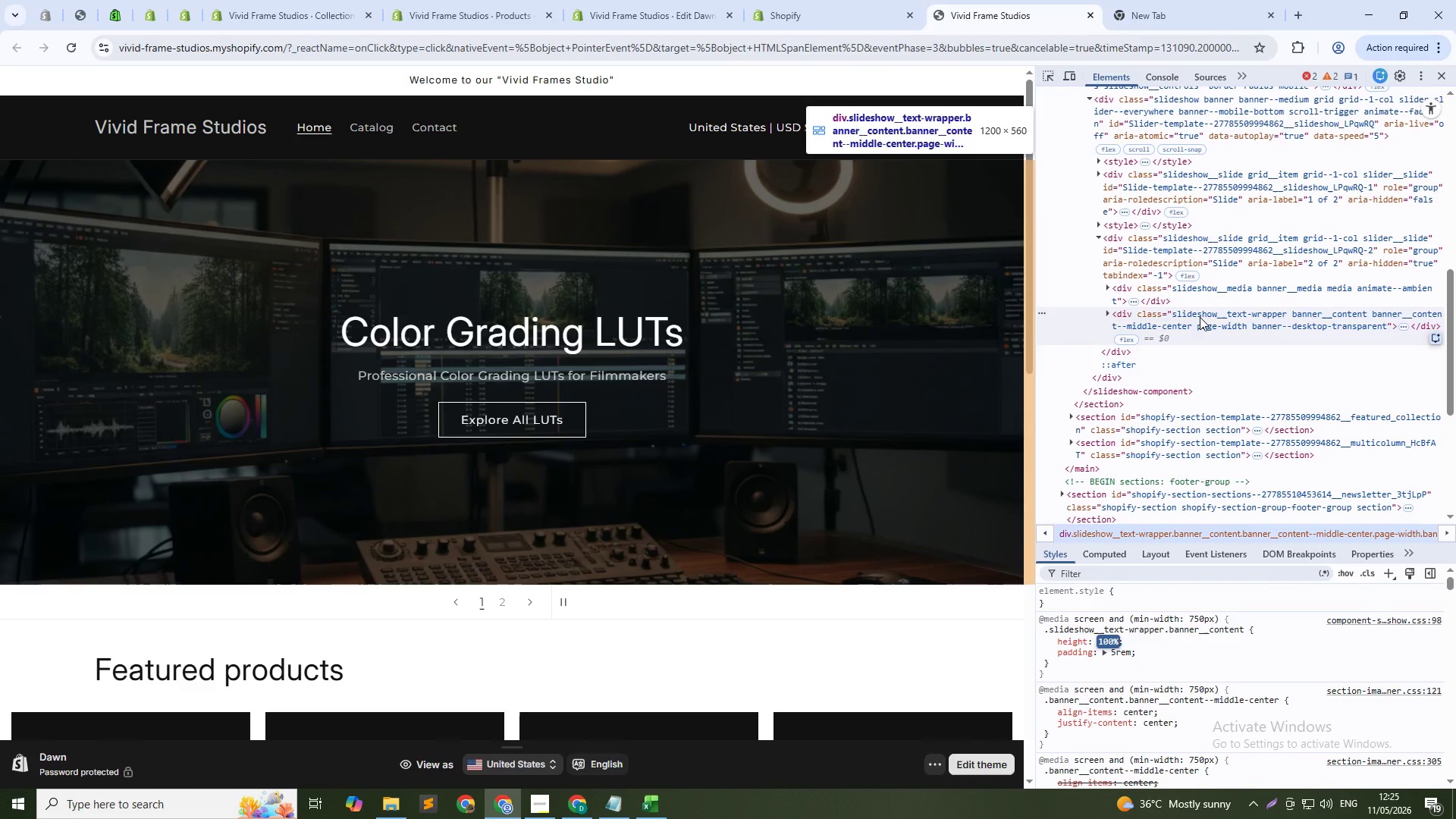 
left_click([1166, 290])
 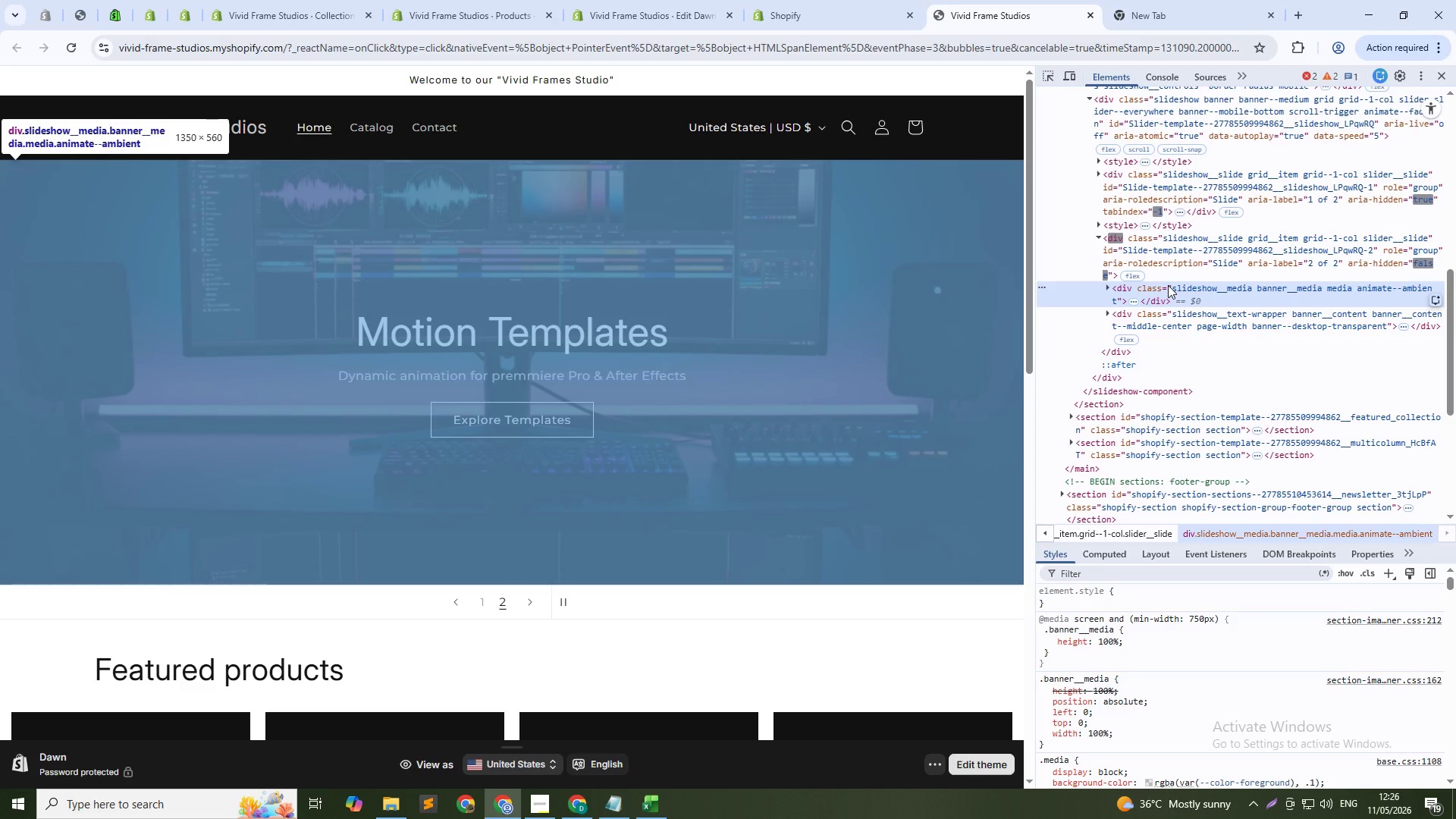 
wait(13.61)
 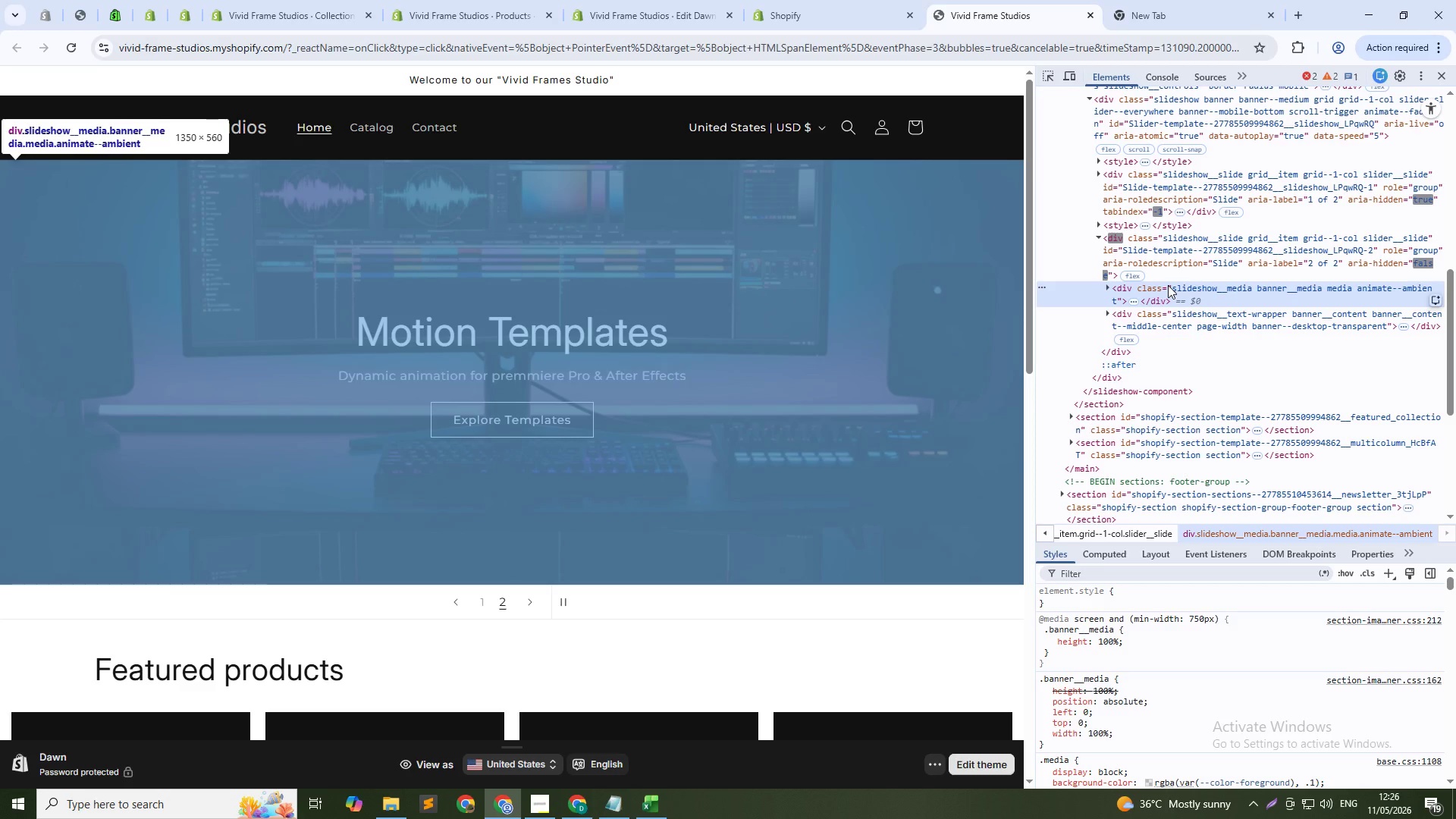 
left_click([1213, 265])
 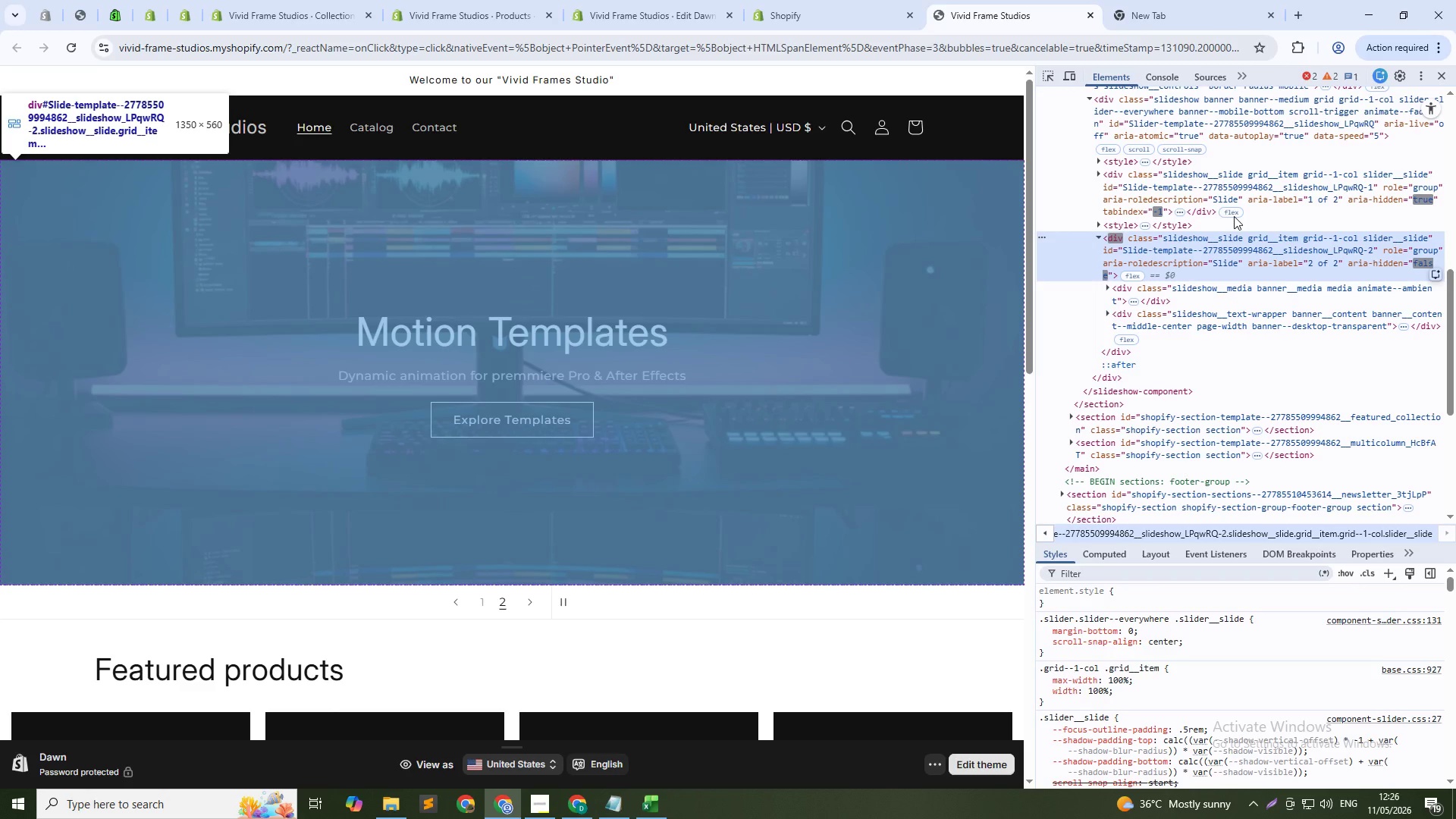 
wait(7.17)
 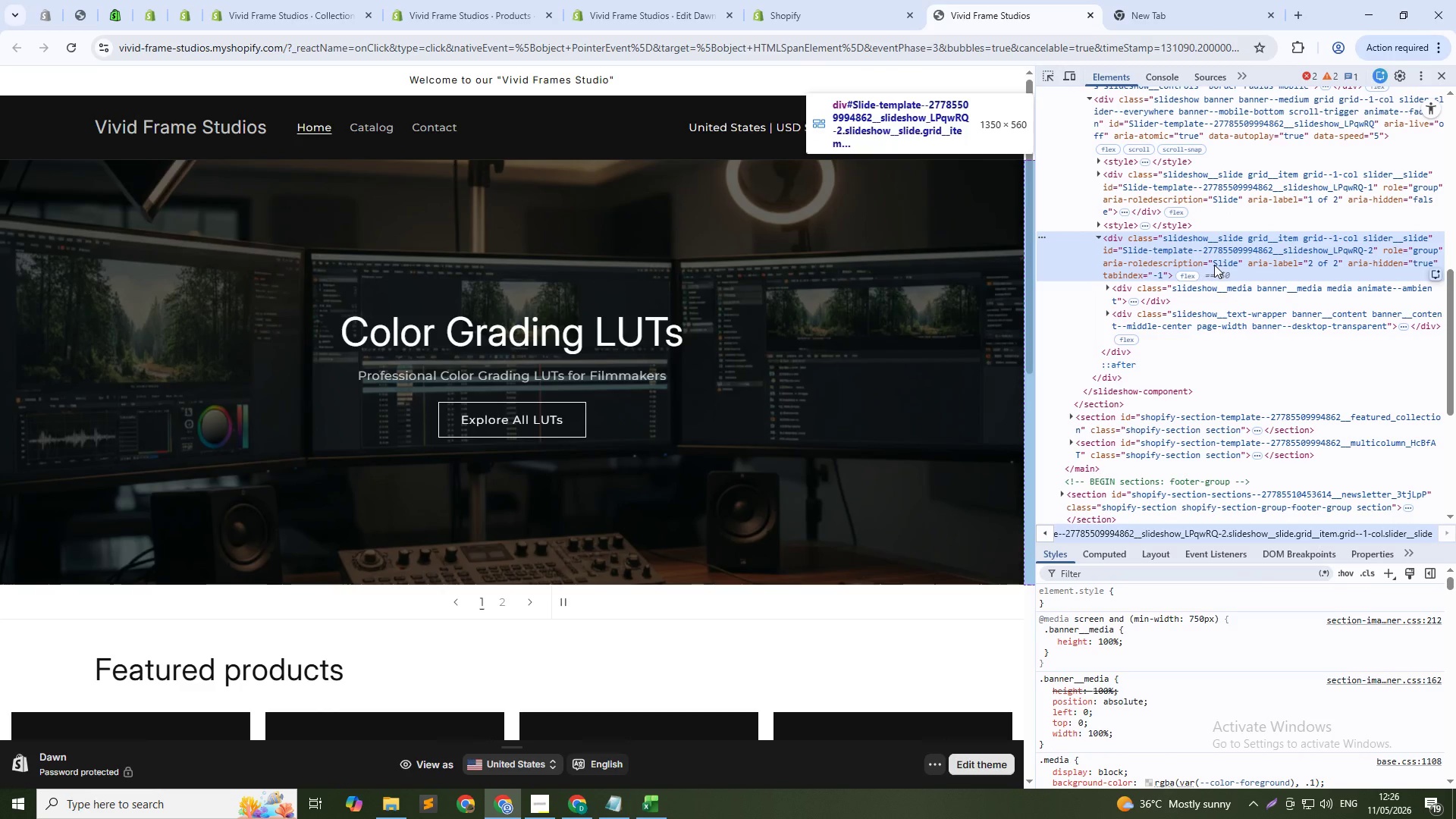 
left_click([1263, 201])
 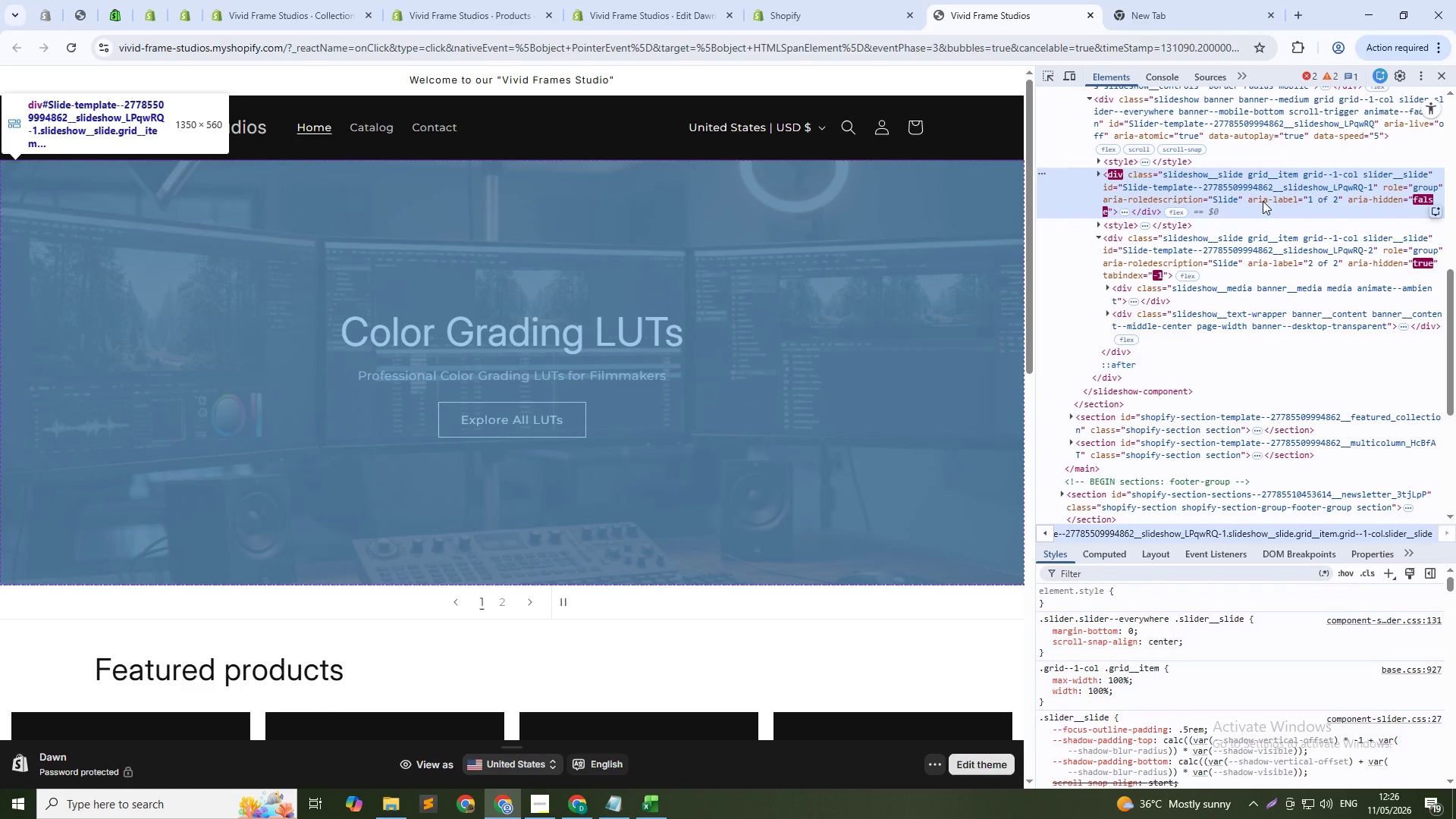 
scroll: coordinate [1263, 201], scroll_direction: up, amount: 2.0
 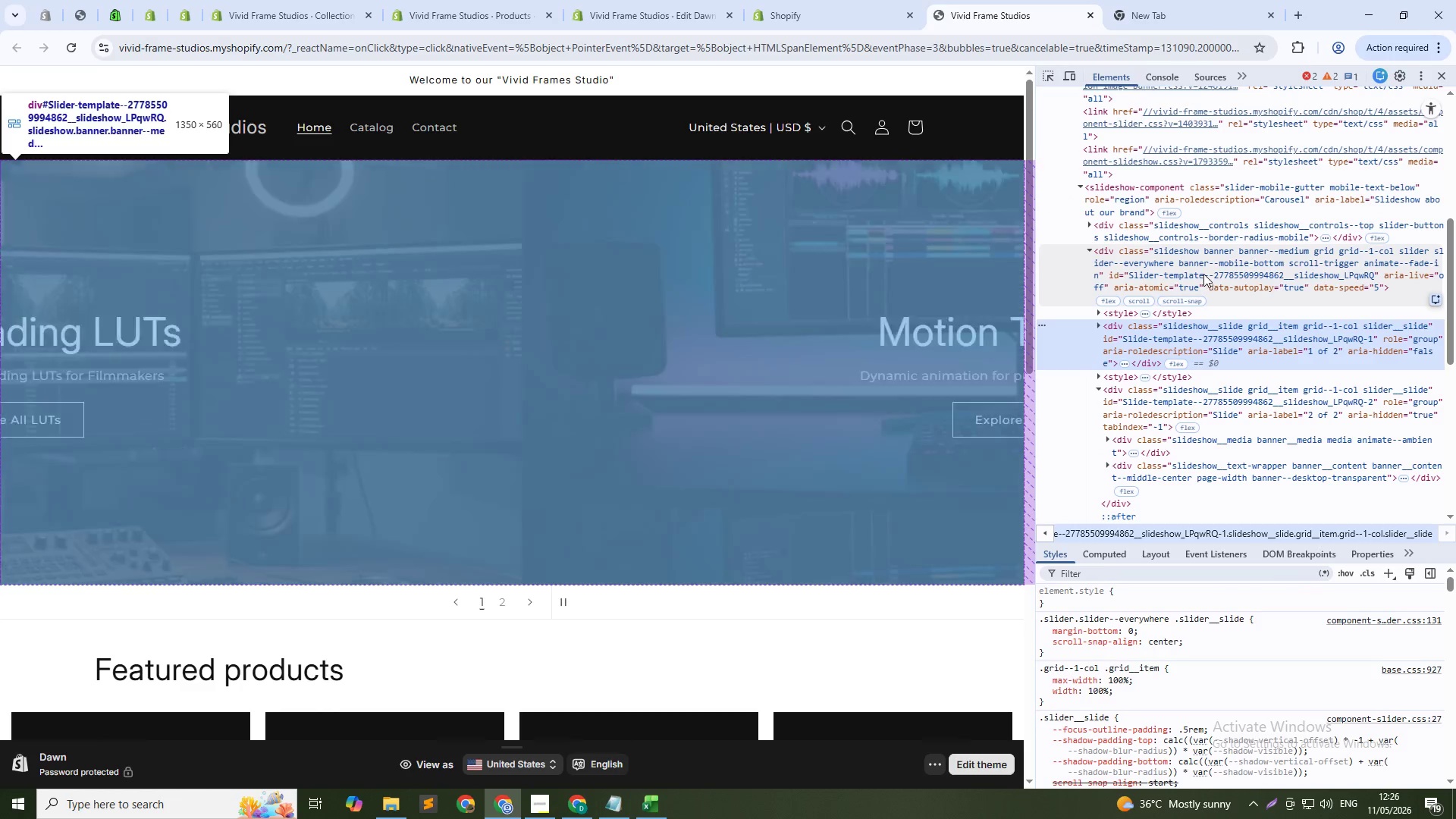 
left_click([1203, 274])
 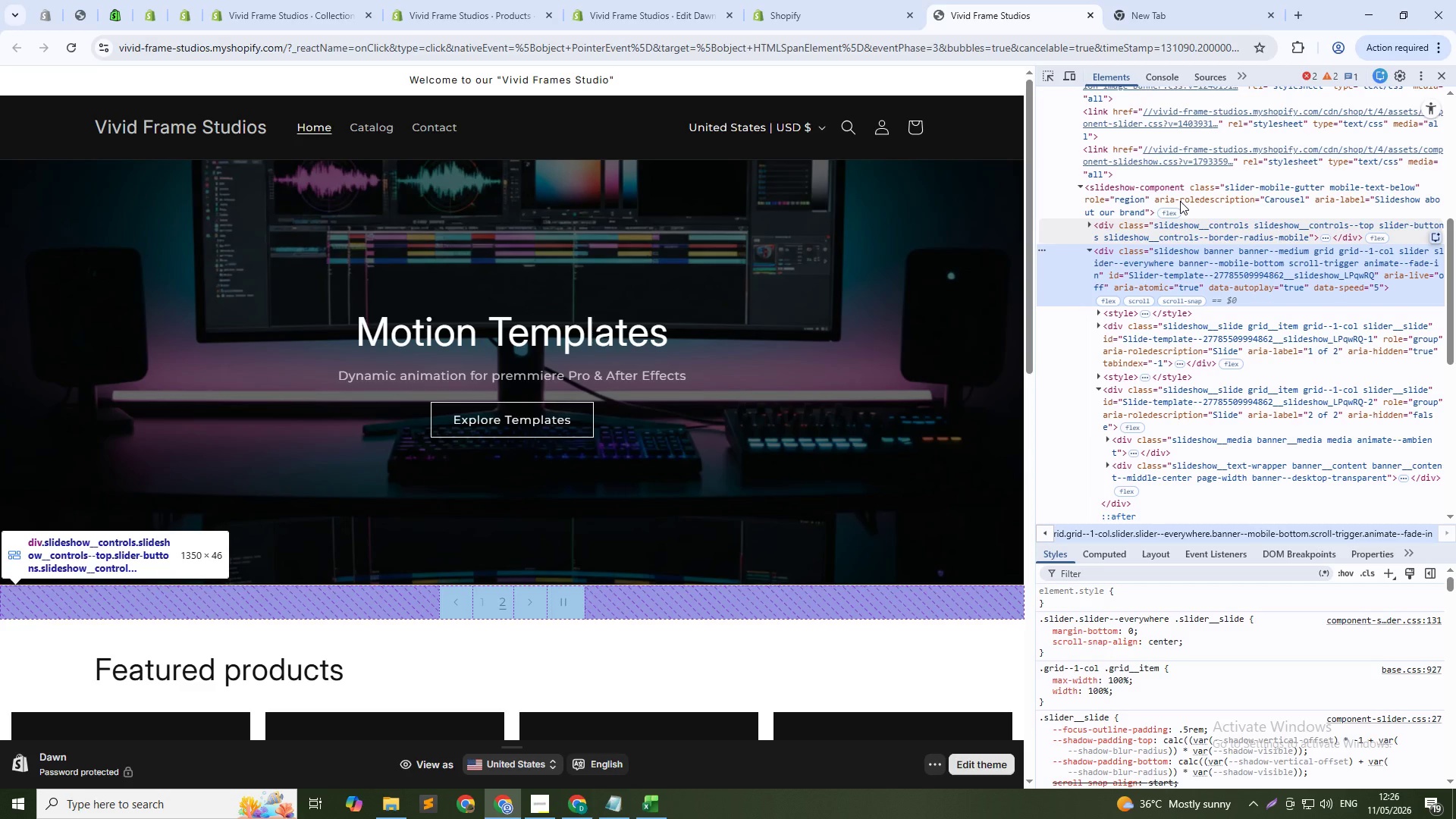 
left_click([1193, 182])
 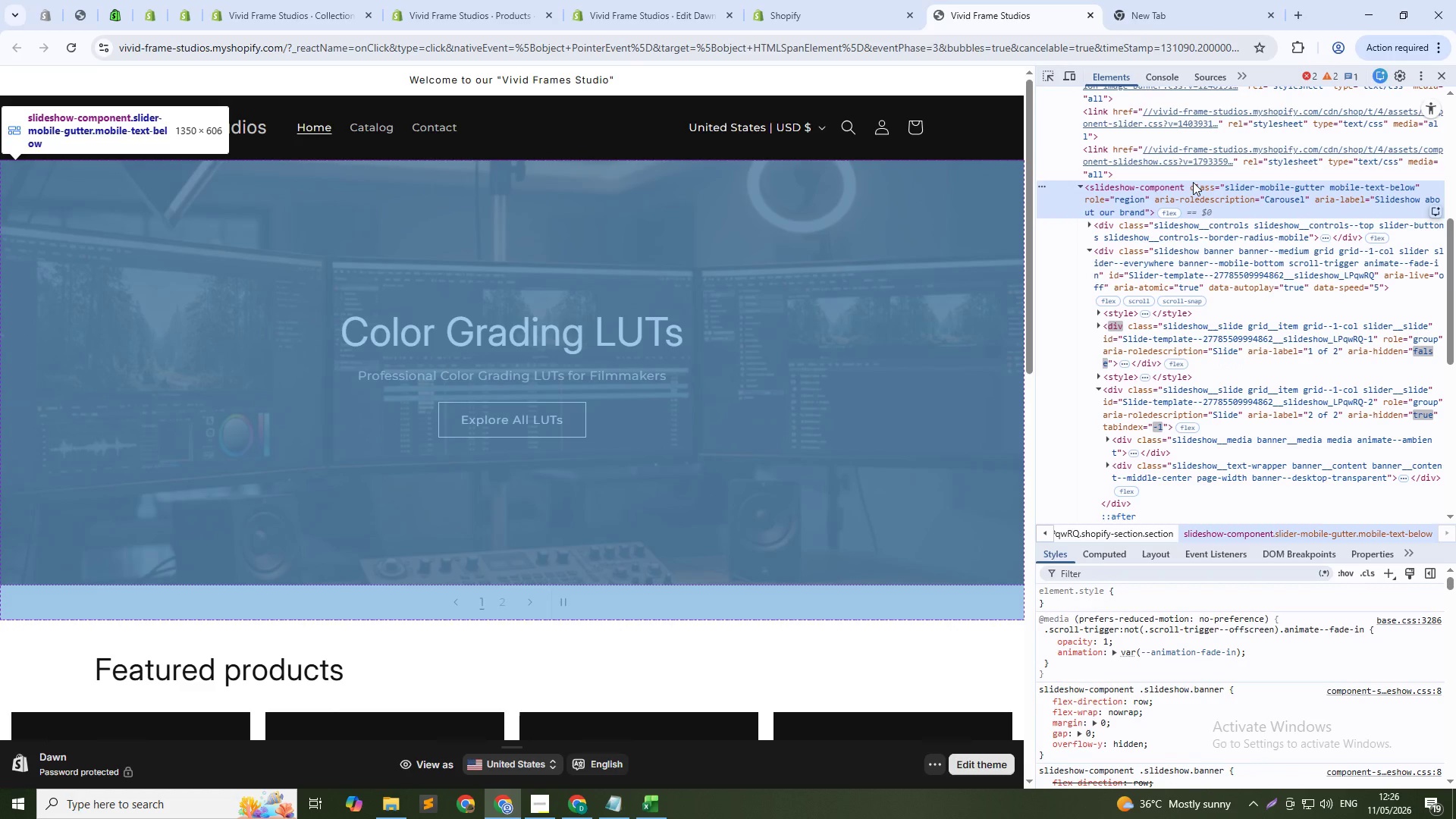 
scroll: coordinate [1245, 702], scroll_direction: up, amount: 1.0
 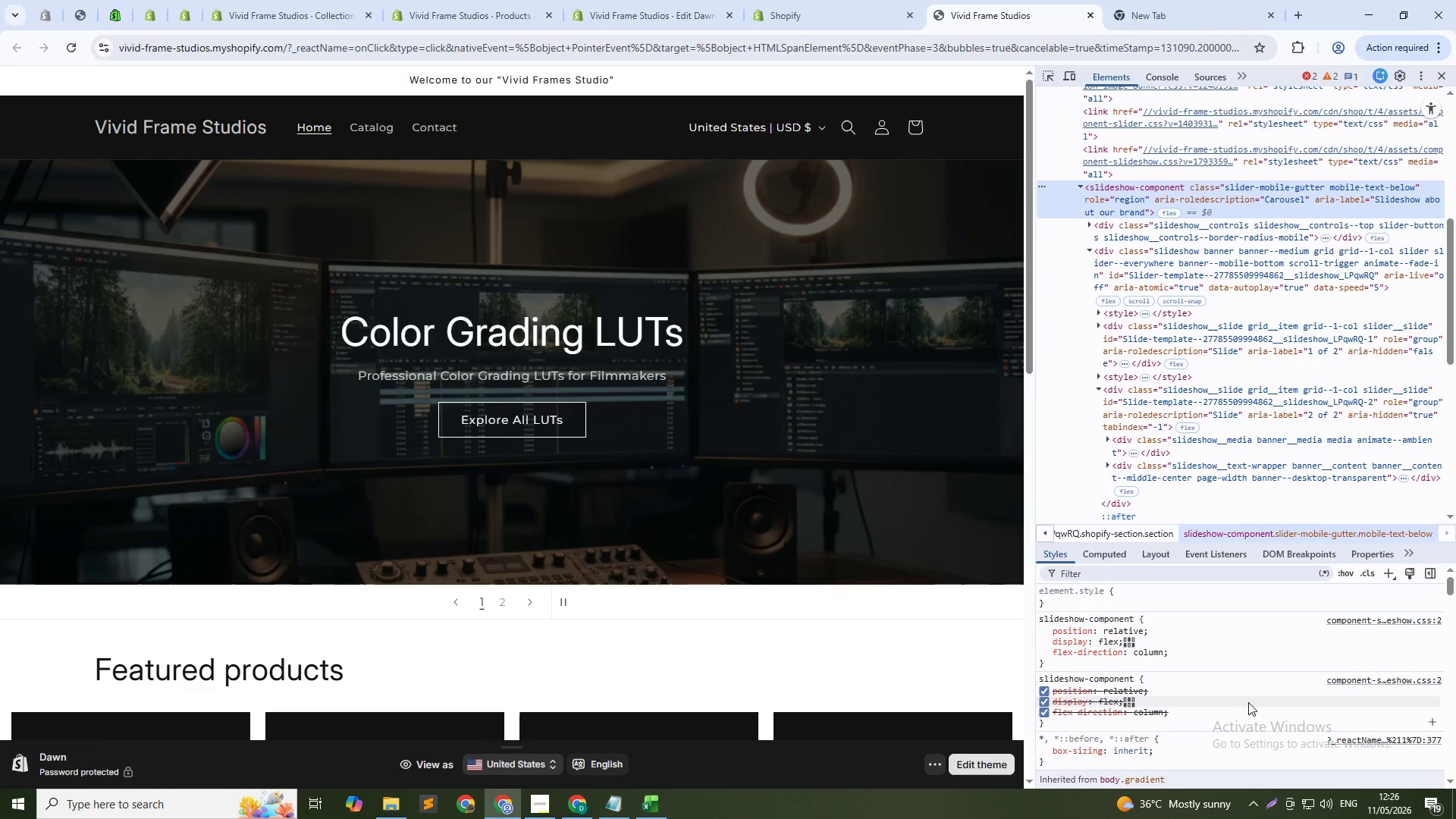 
scroll: coordinate [1248, 702], scroll_direction: down, amount: 1.0
 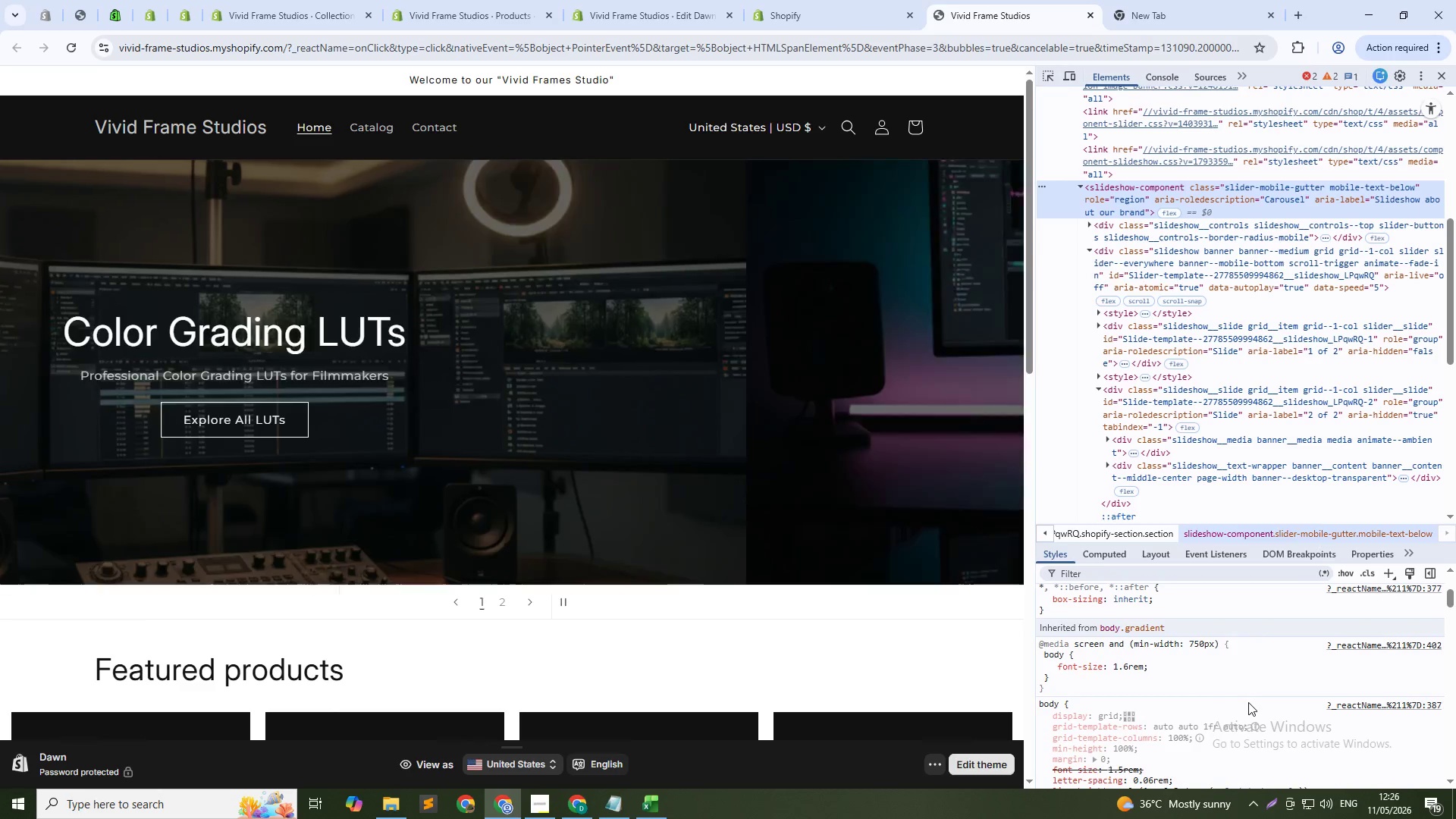 
scroll: coordinate [1156, 215], scroll_direction: up, amount: 6.0
 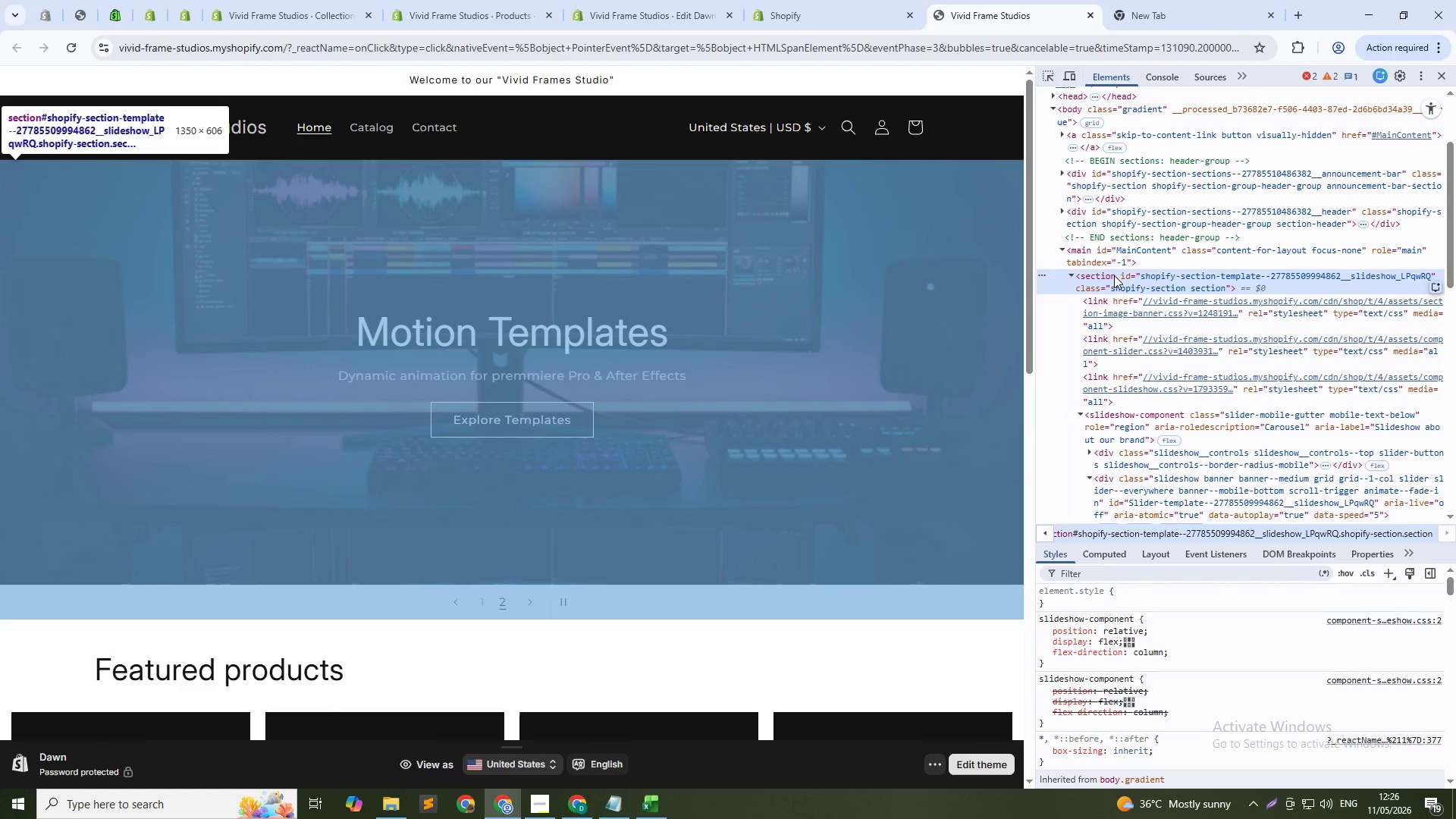 
scroll: coordinate [1225, 610], scroll_direction: down, amount: 2.0
 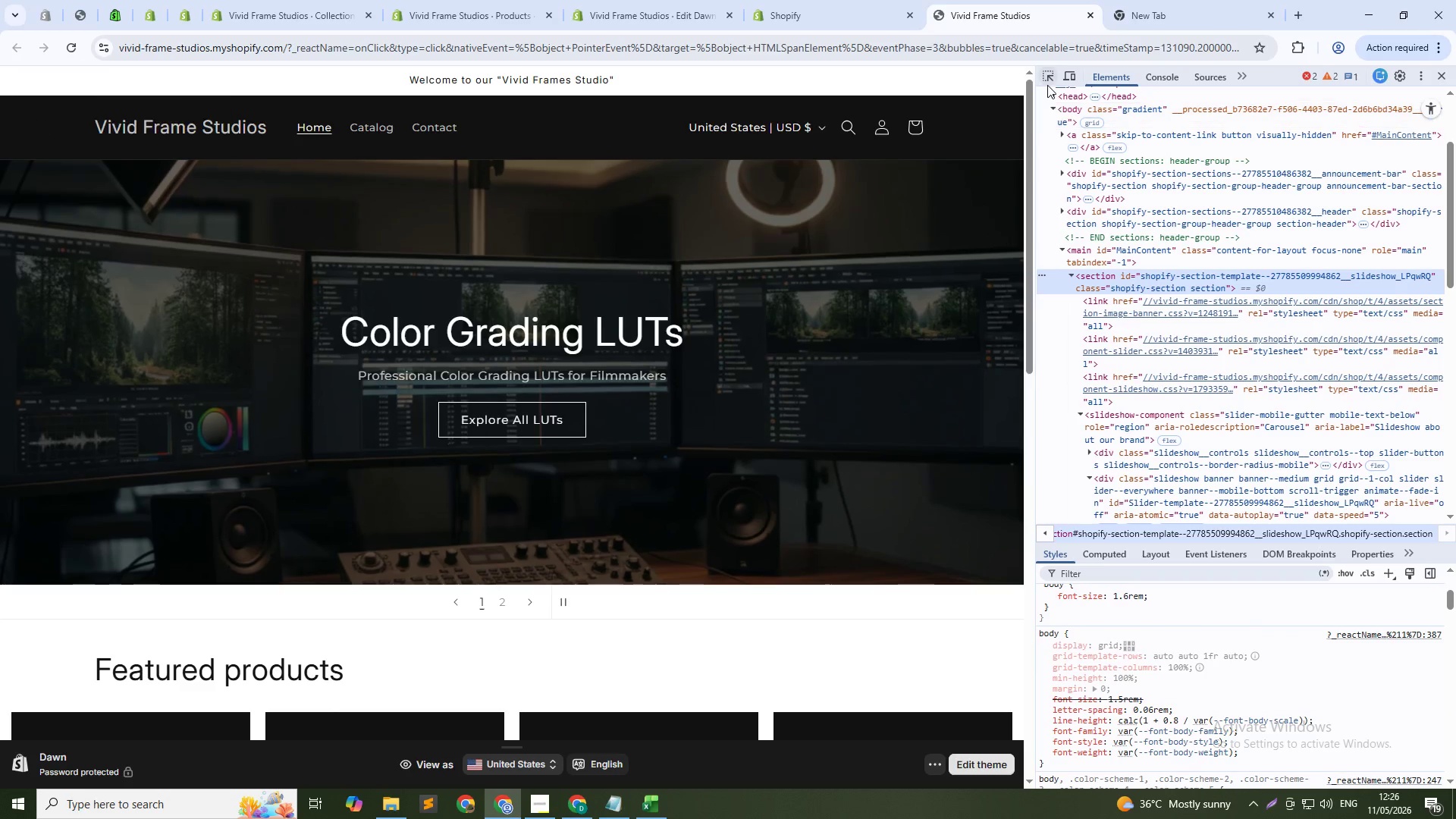 
left_click([1047, 85])
 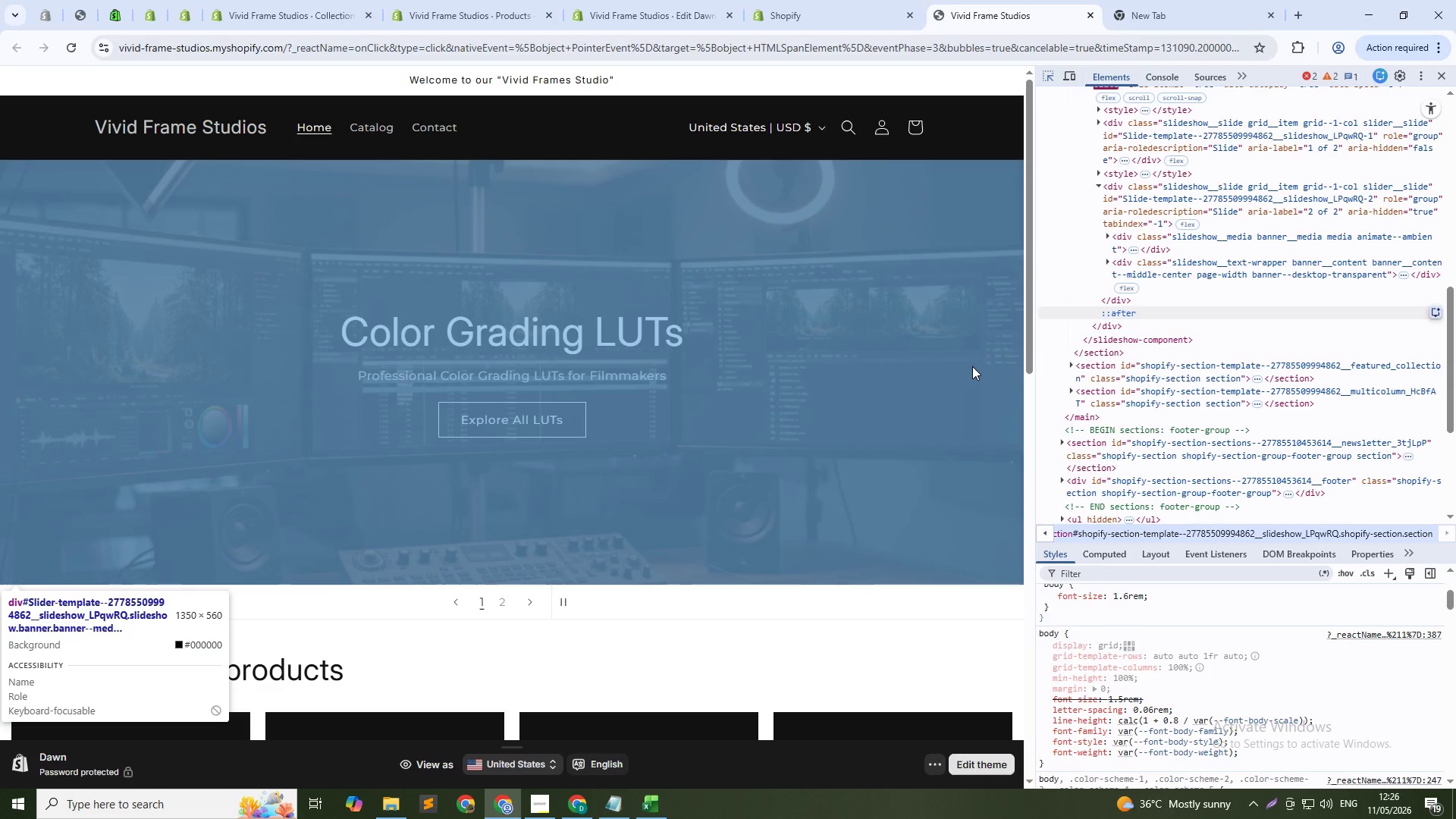 
left_click([971, 368])
 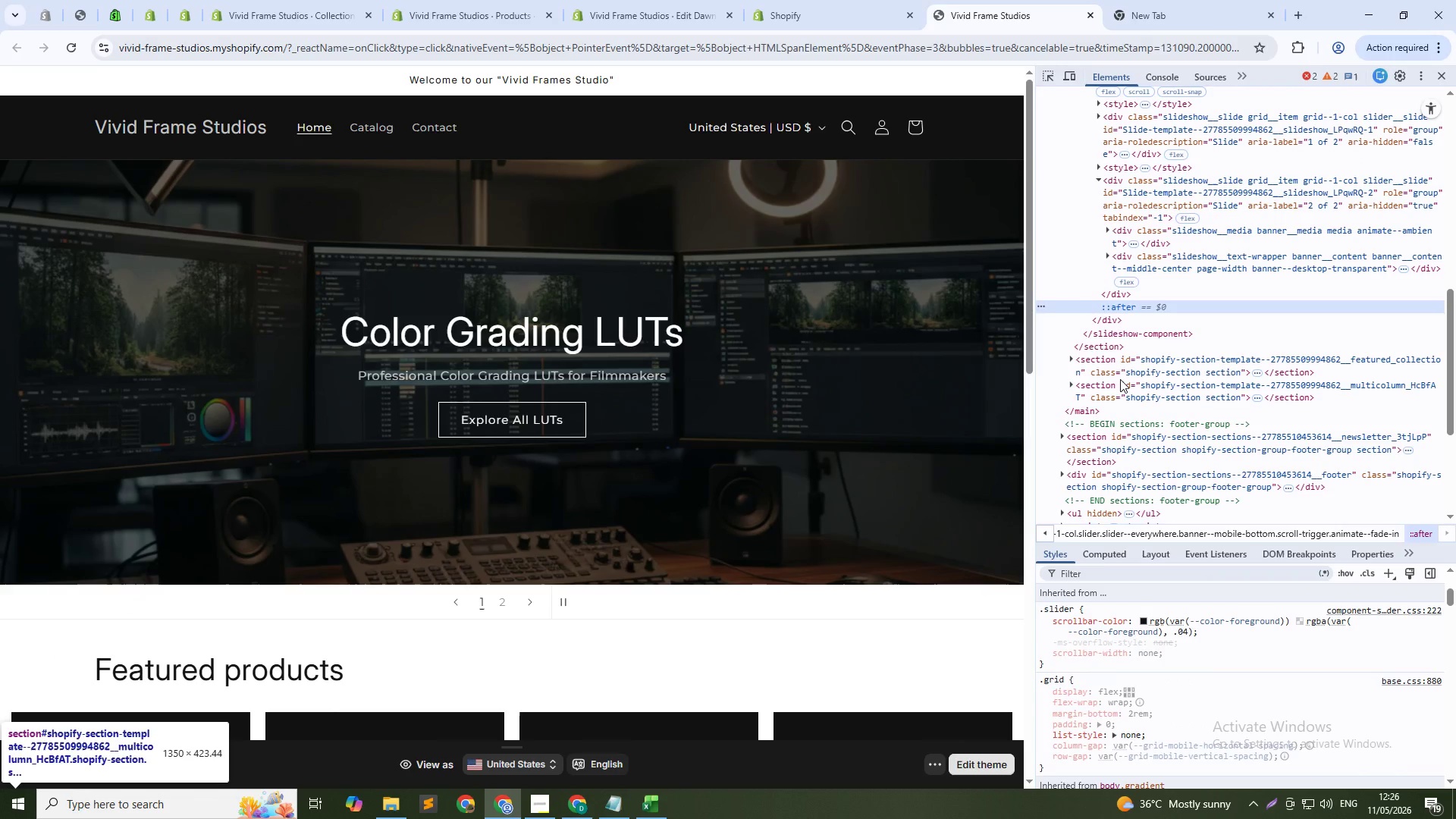 
scroll: coordinate [1225, 684], scroll_direction: up, amount: 7.0
 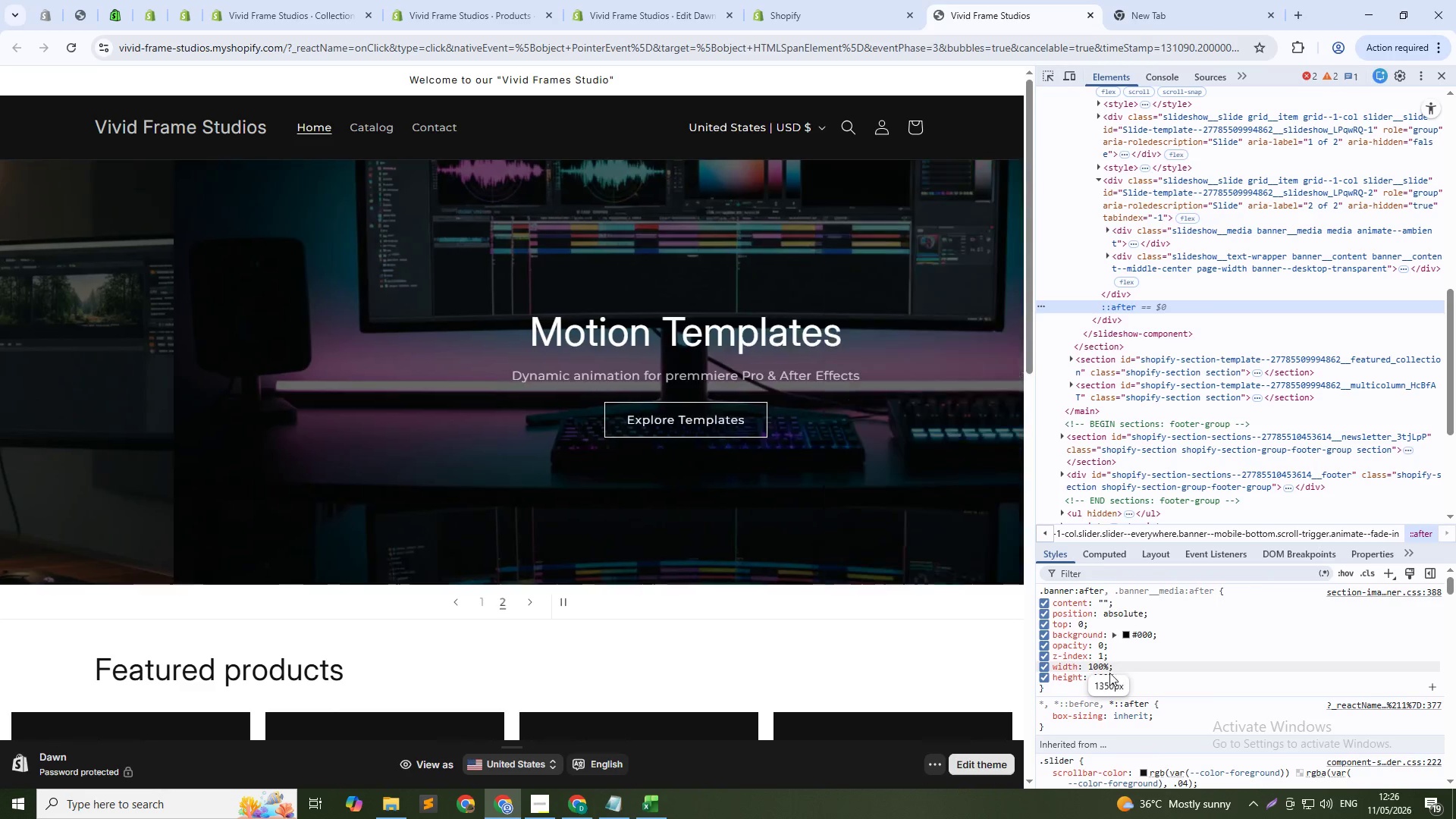 
left_click([1107, 674])
 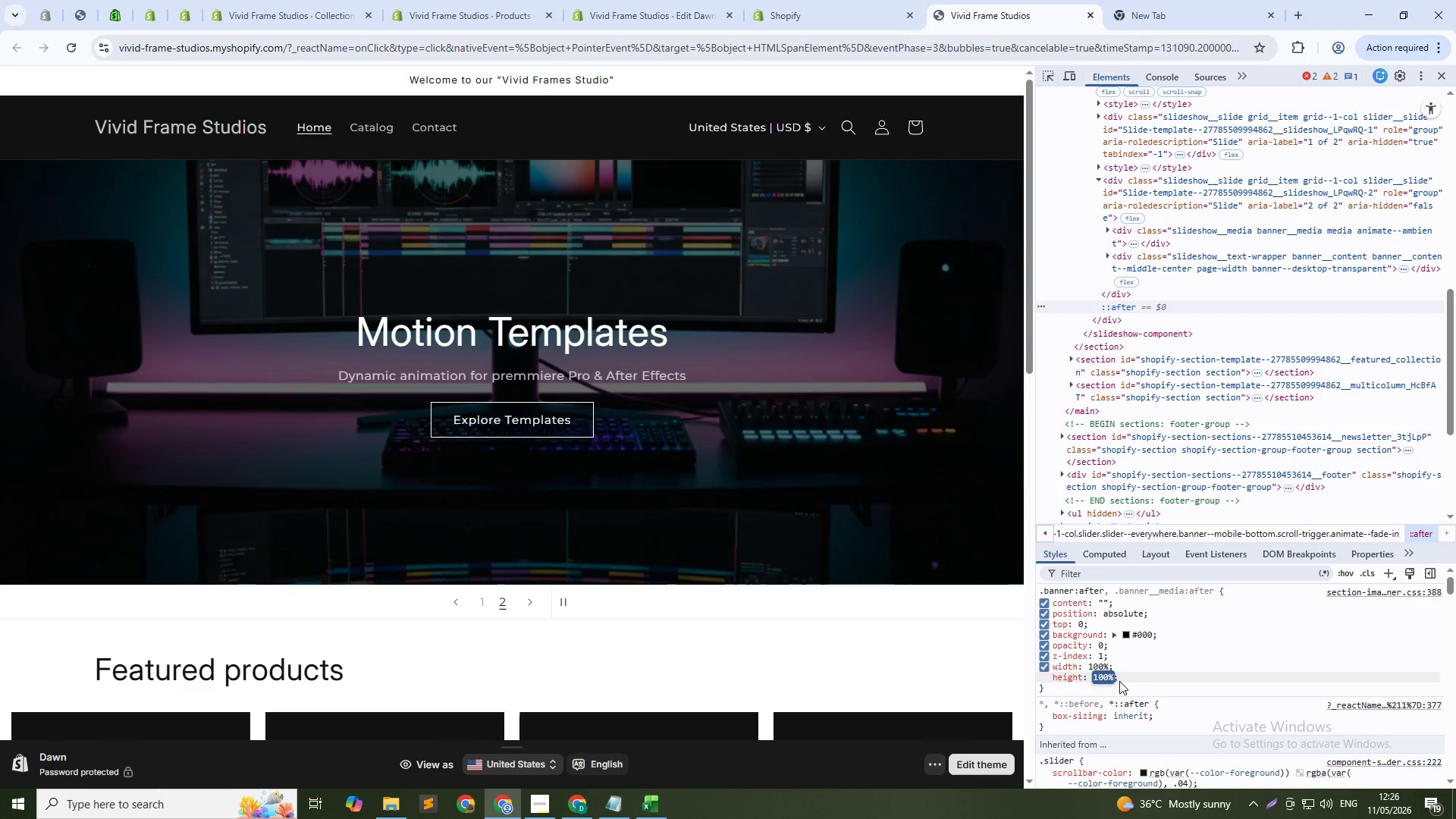 
hold_key(key=ArrowDown, duration=1.5)
 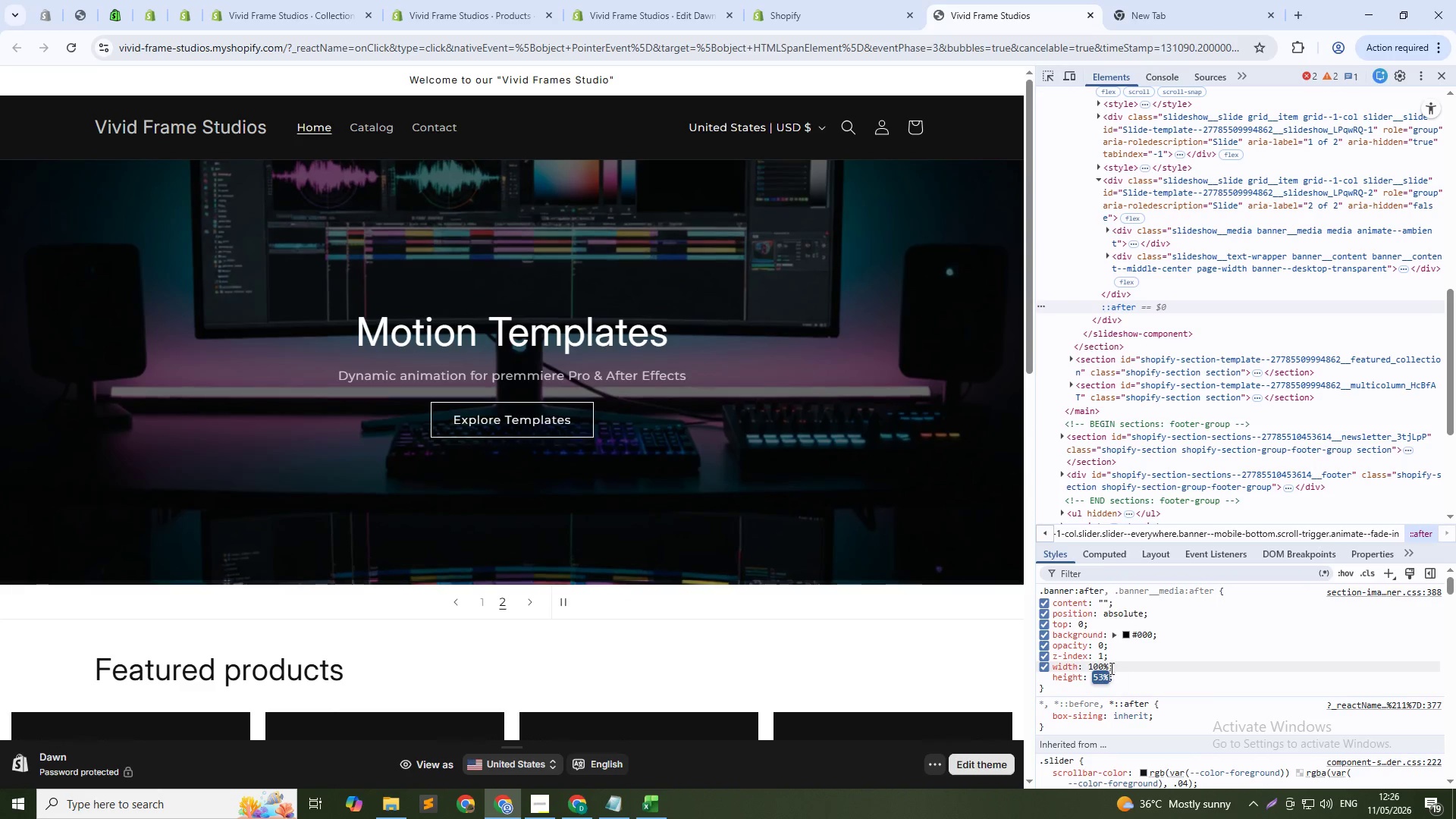 
hold_key(key=ArrowDown, duration=1.51)
 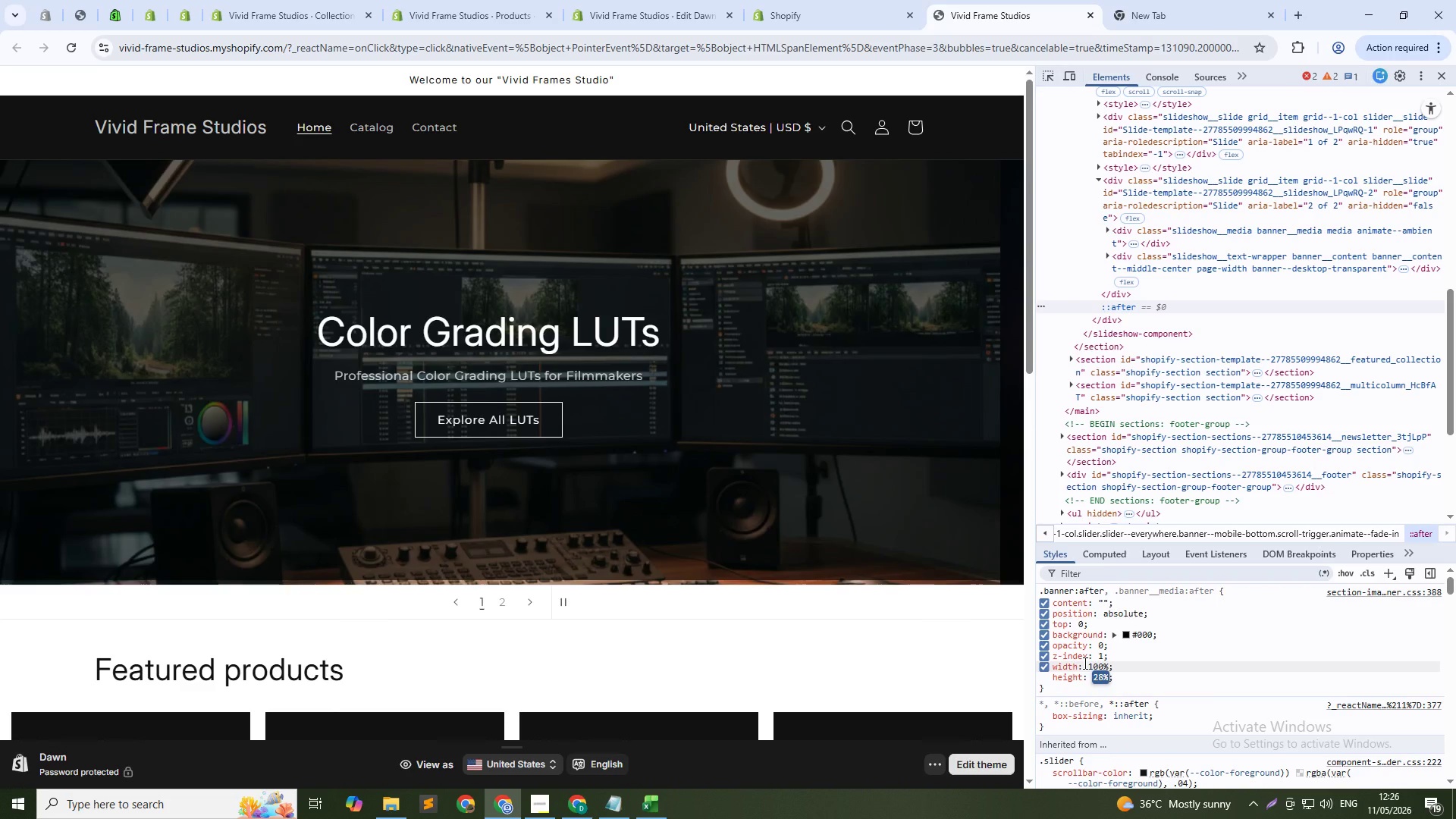 
key(ArrowDown)
 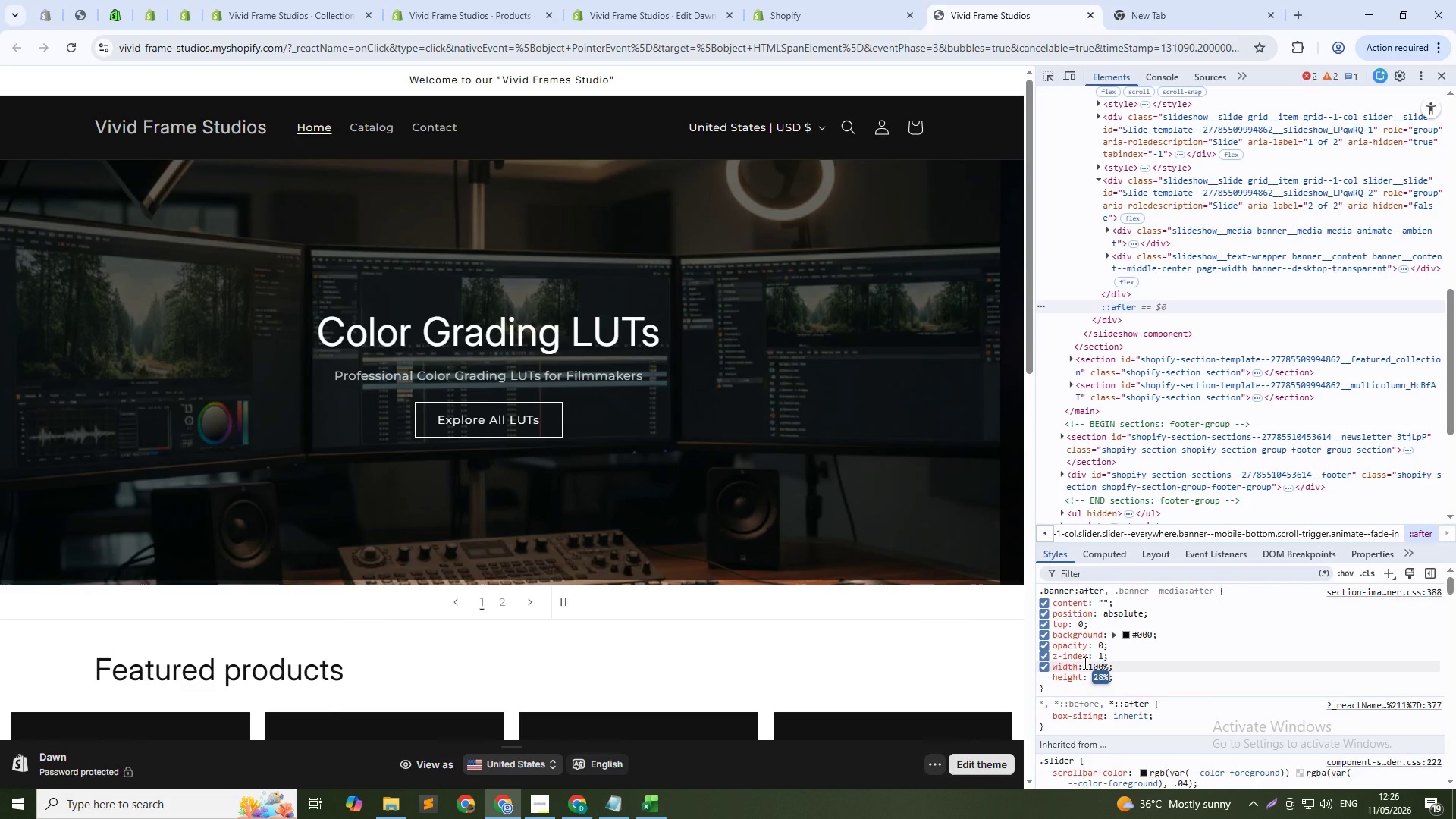 
key(ArrowDown)